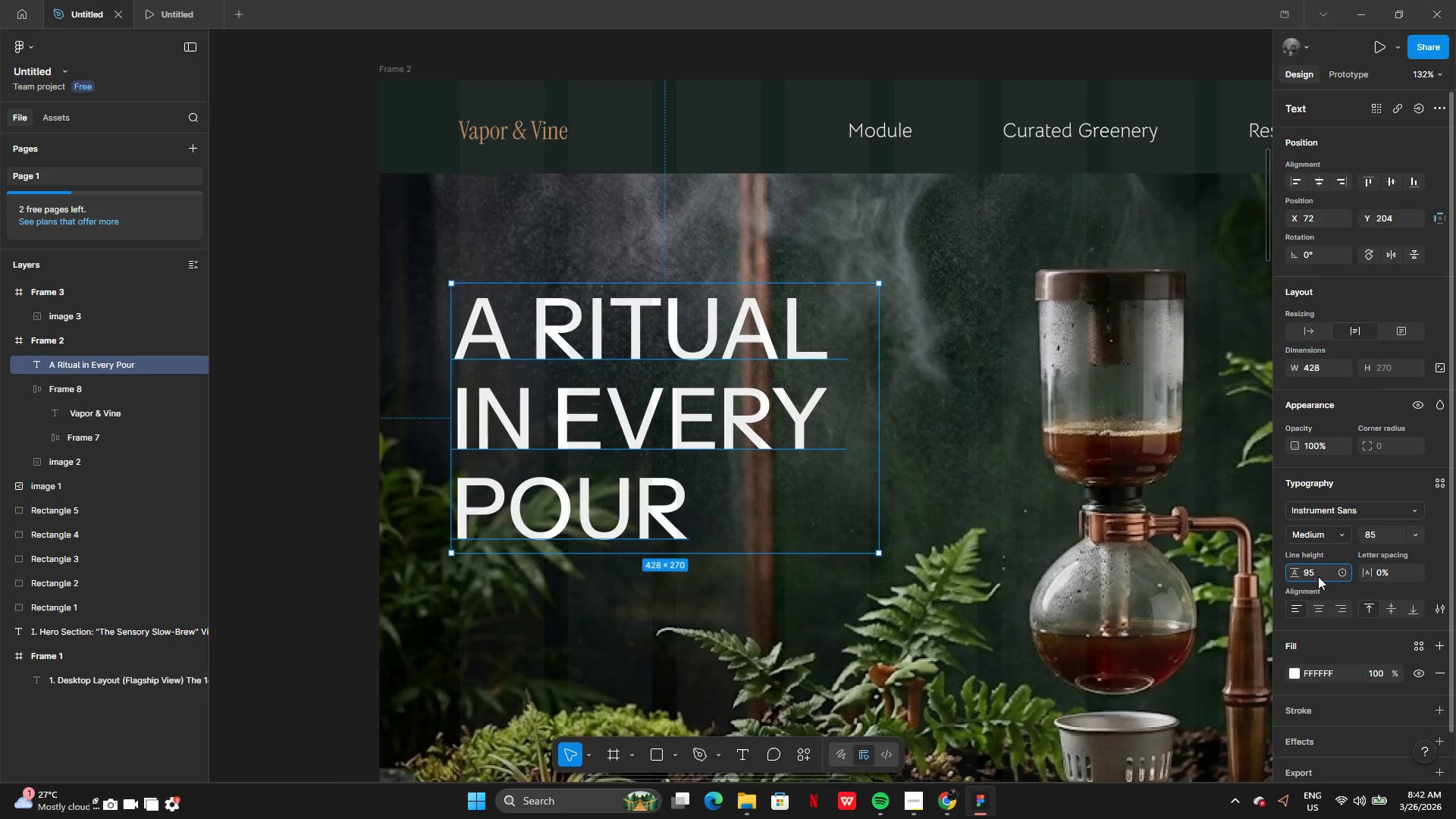 
key(Enter)
 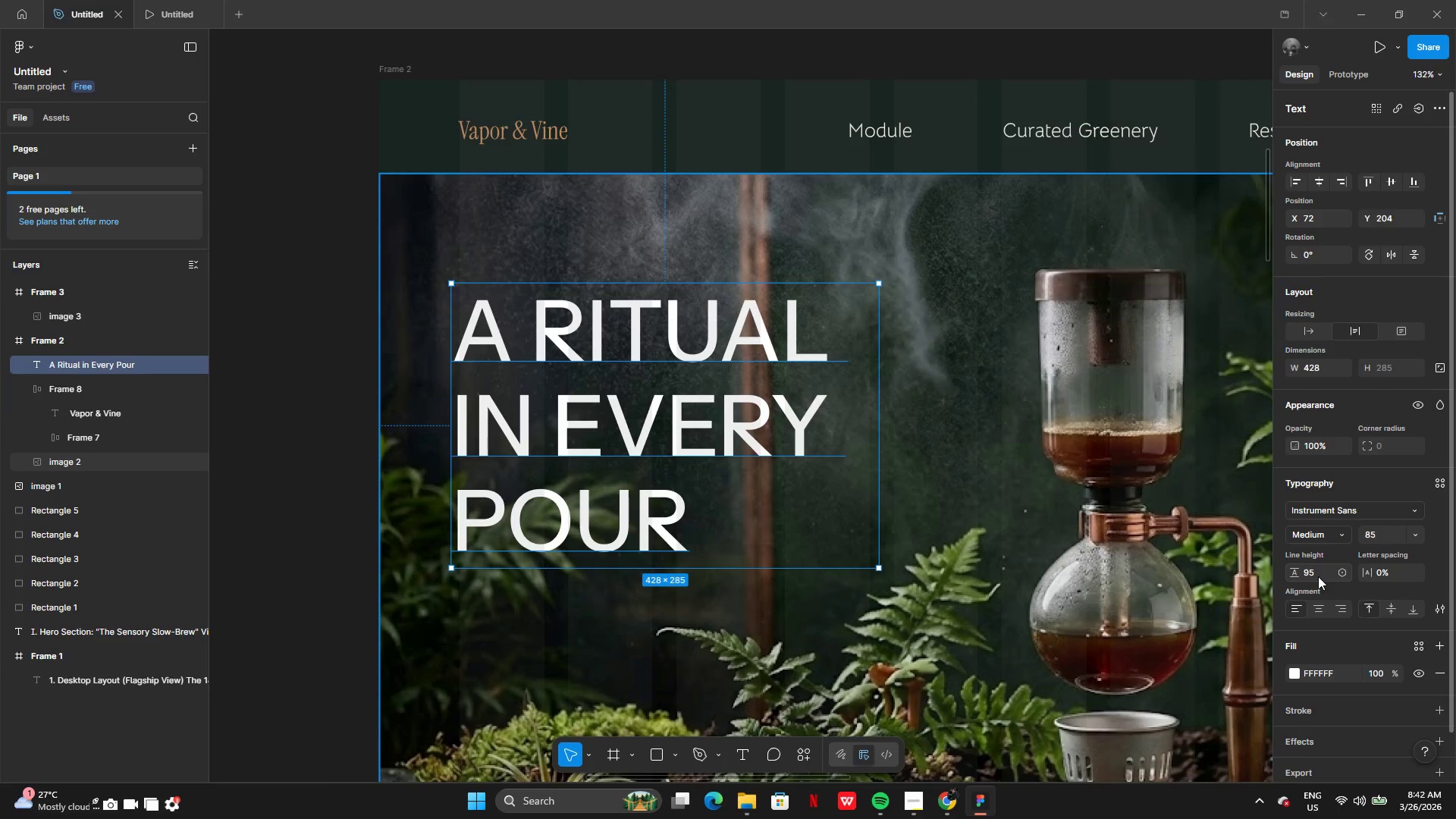 
double_click([1318, 576])
 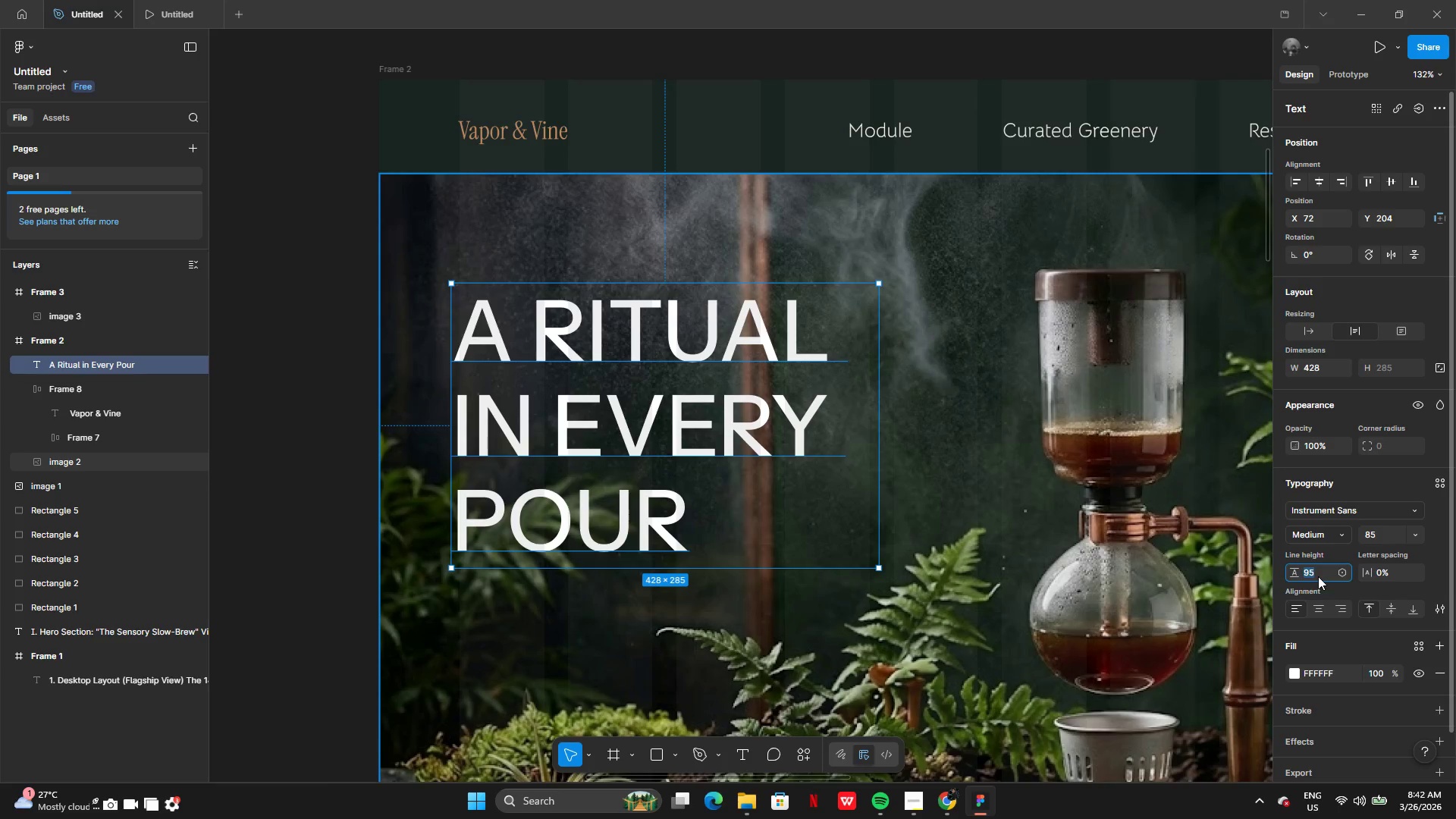 
key(Backspace)
type(85)
 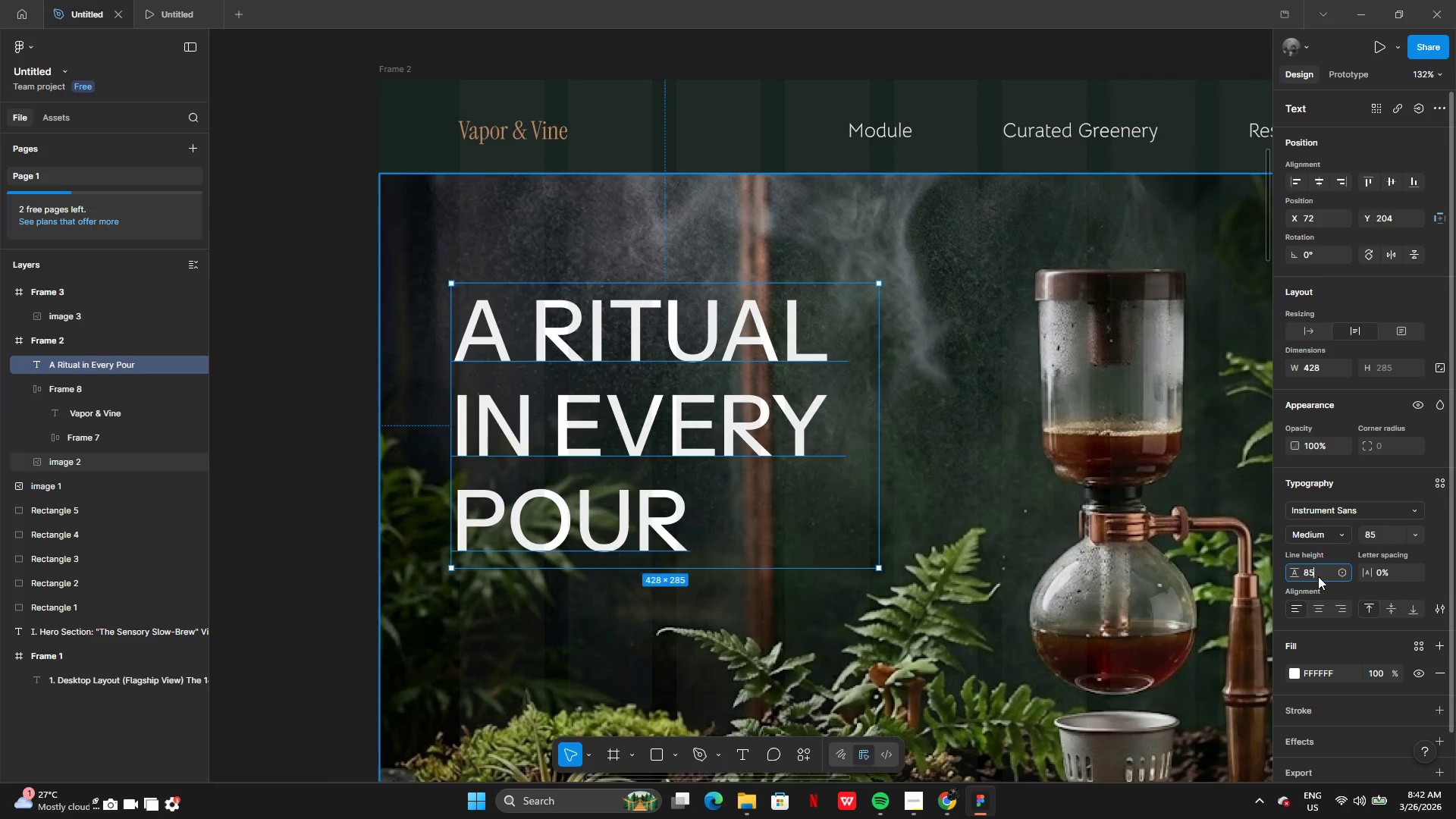 
key(Enter)
 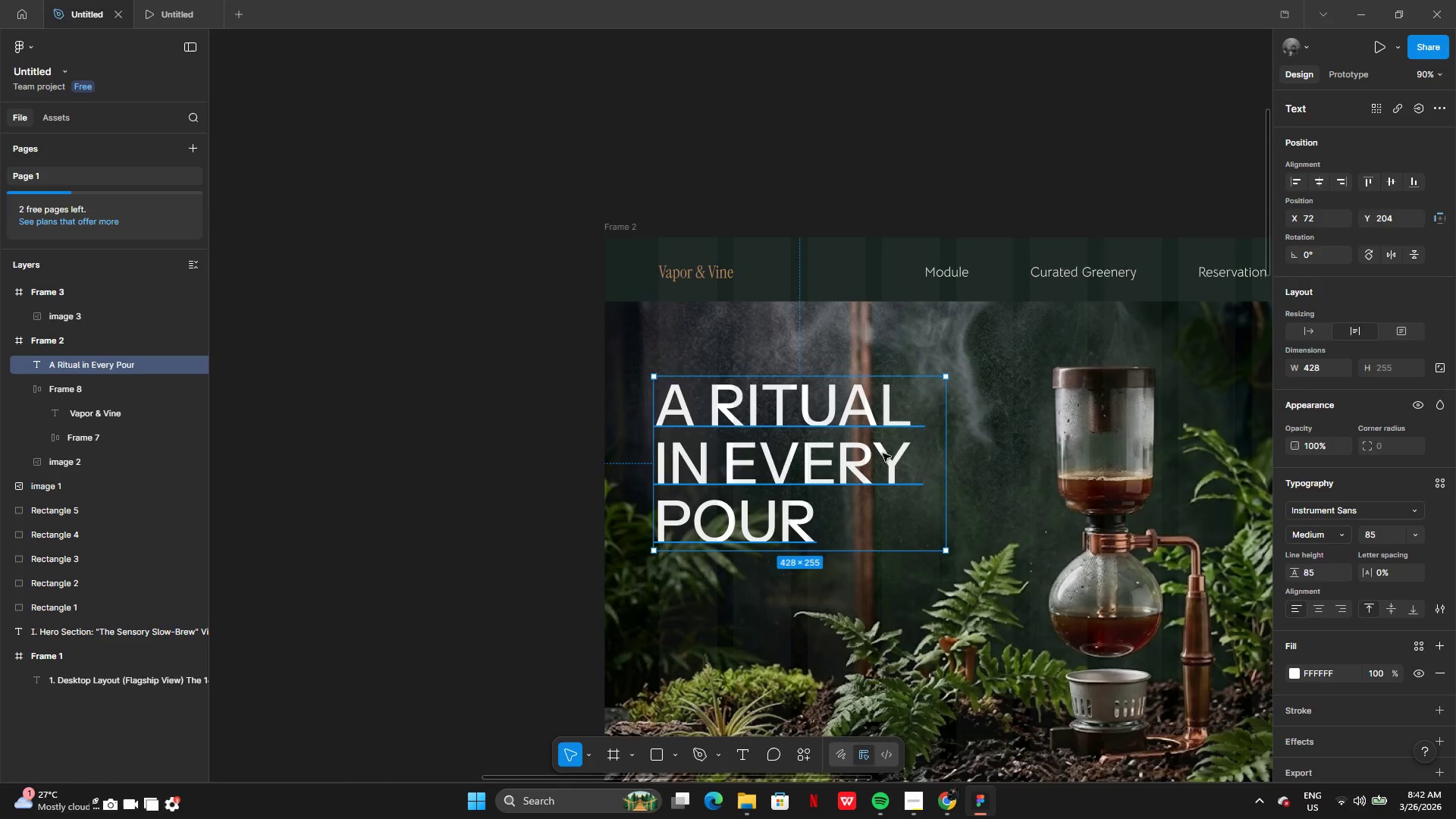 
left_click_drag(start_coordinate=[839, 472], to_coordinate=[846, 456])
 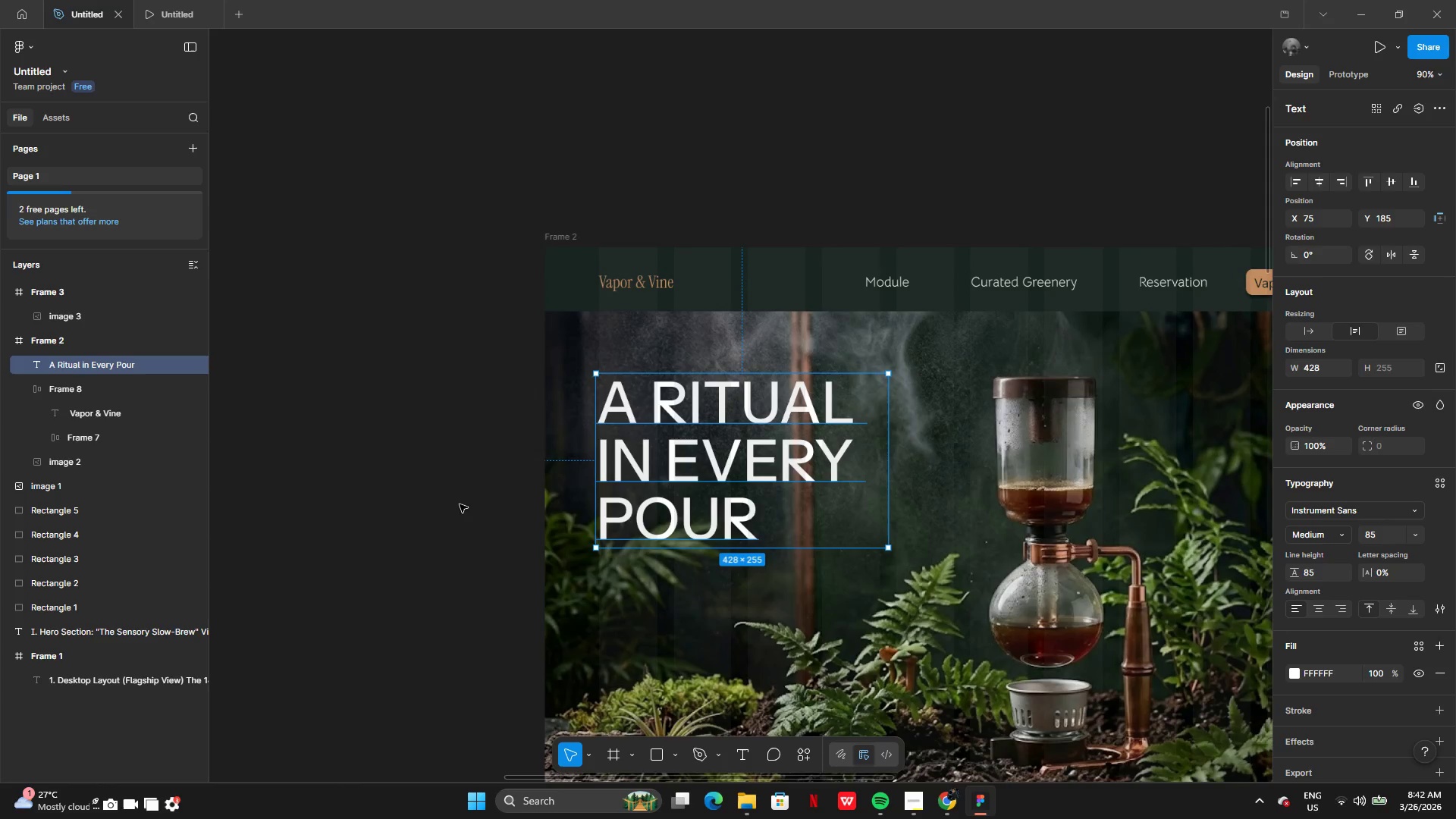 
left_click([453, 501])
 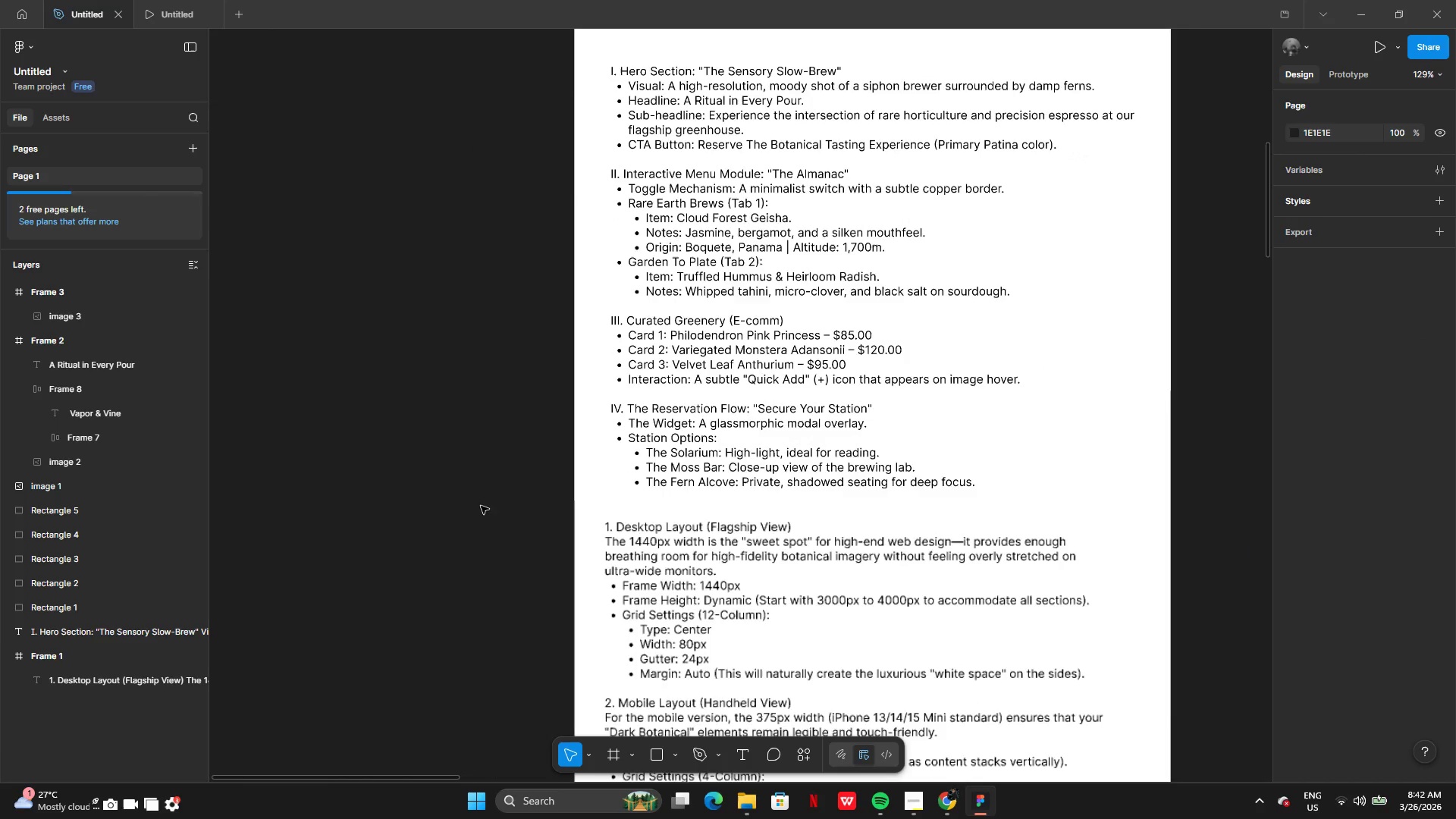 
mouse_move([717, 403])
 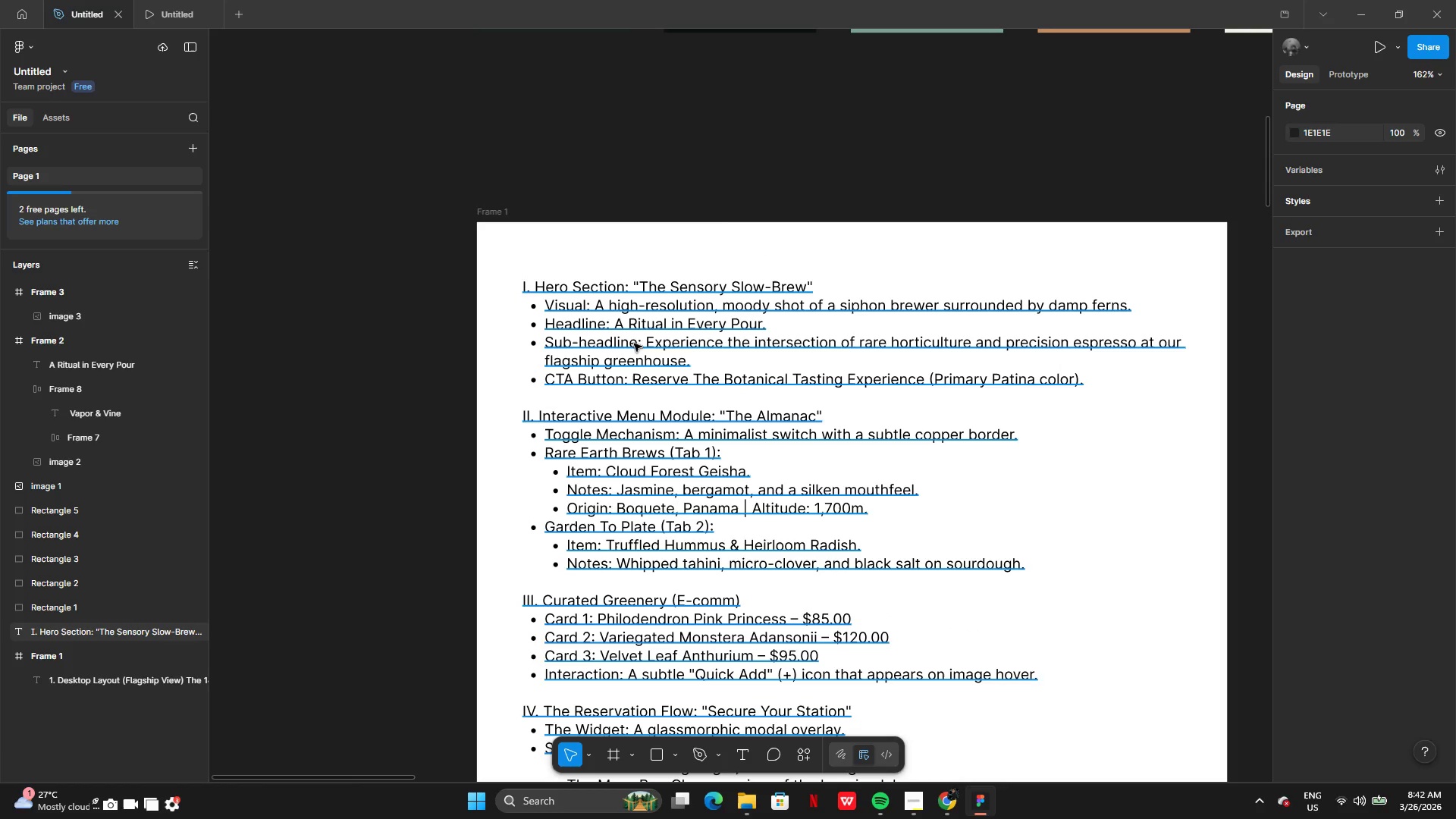 
double_click([642, 350])
 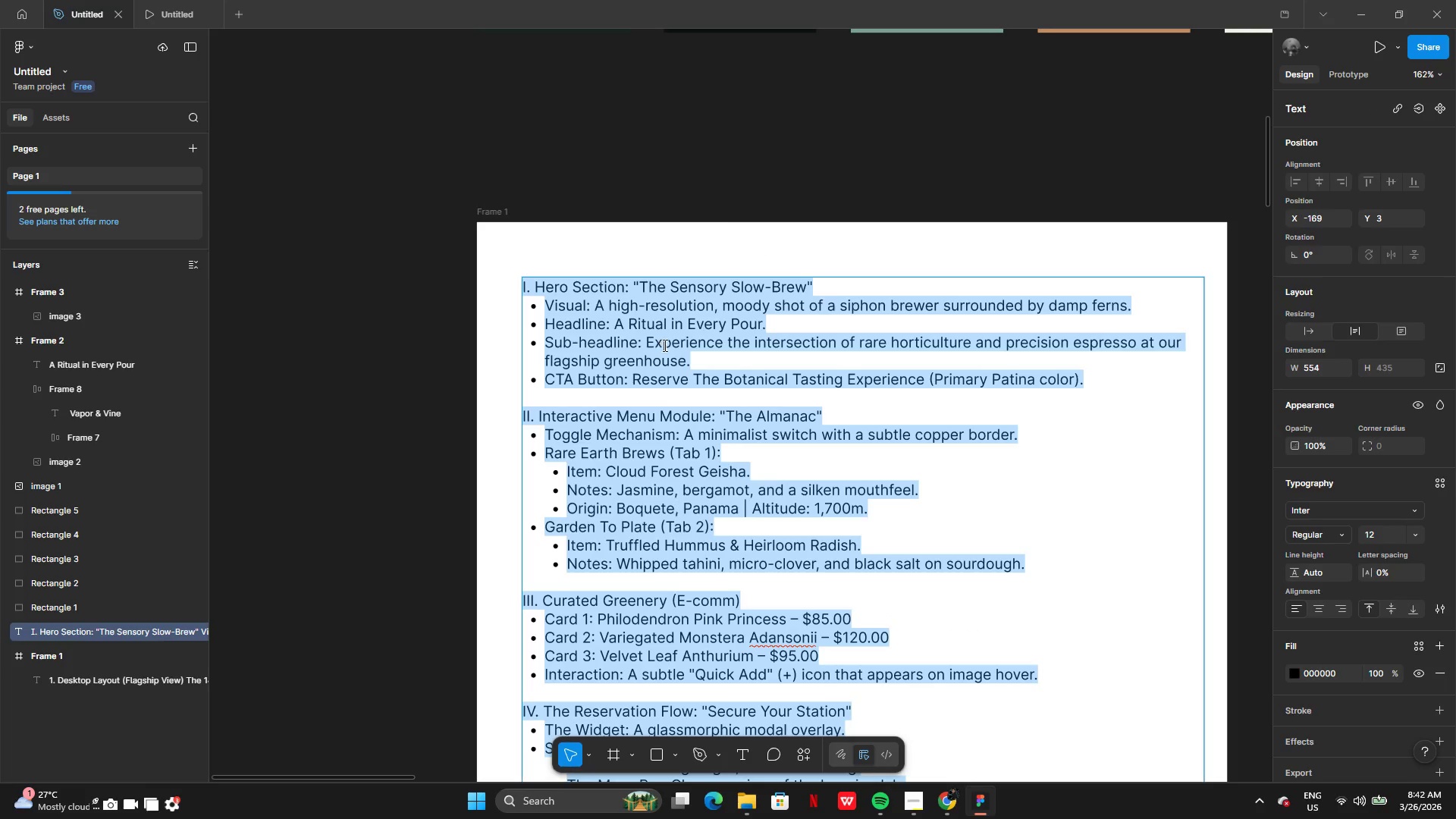 
left_click([664, 345])
 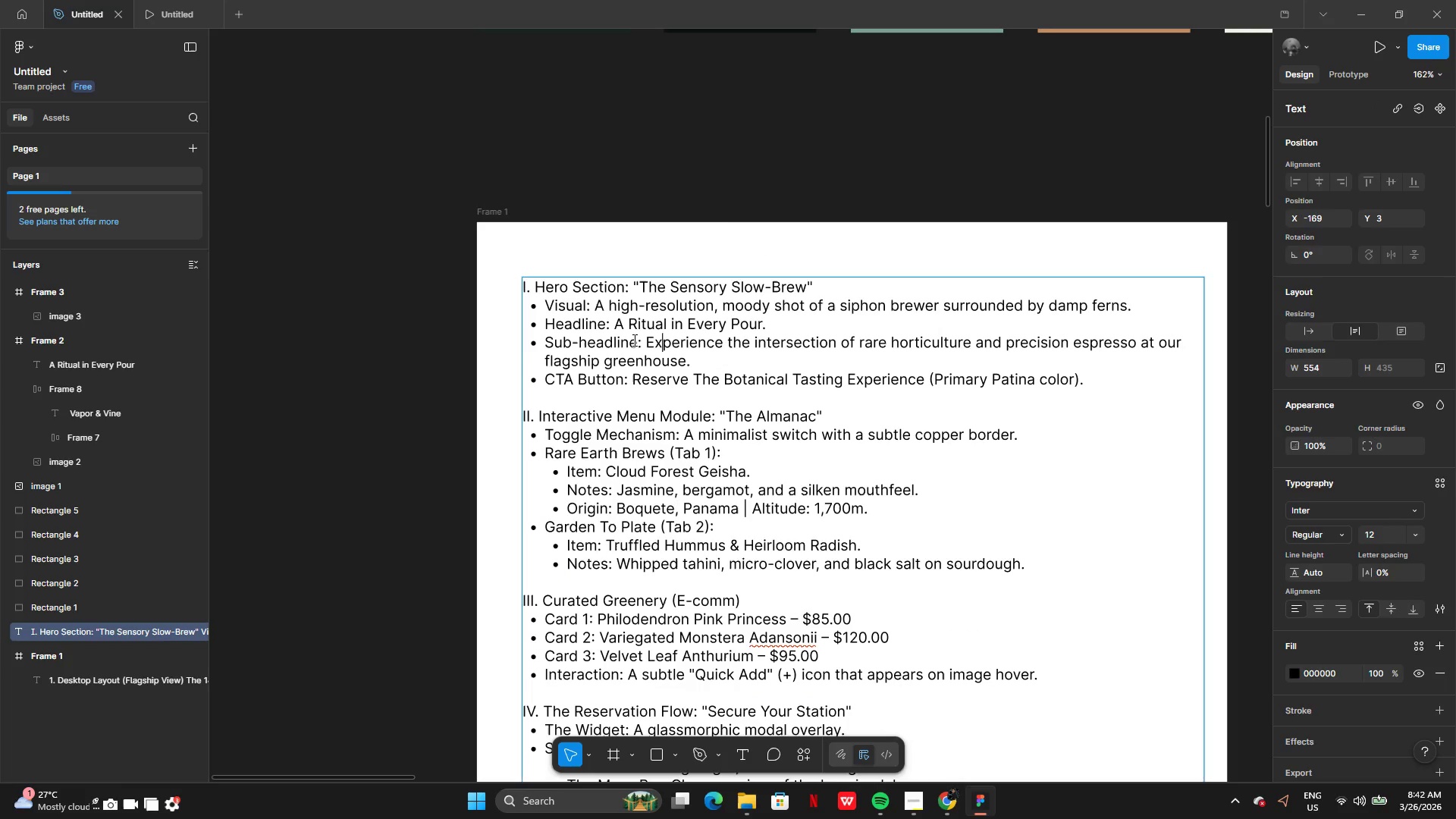 
left_click_drag(start_coordinate=[640, 341], to_coordinate=[708, 355])
 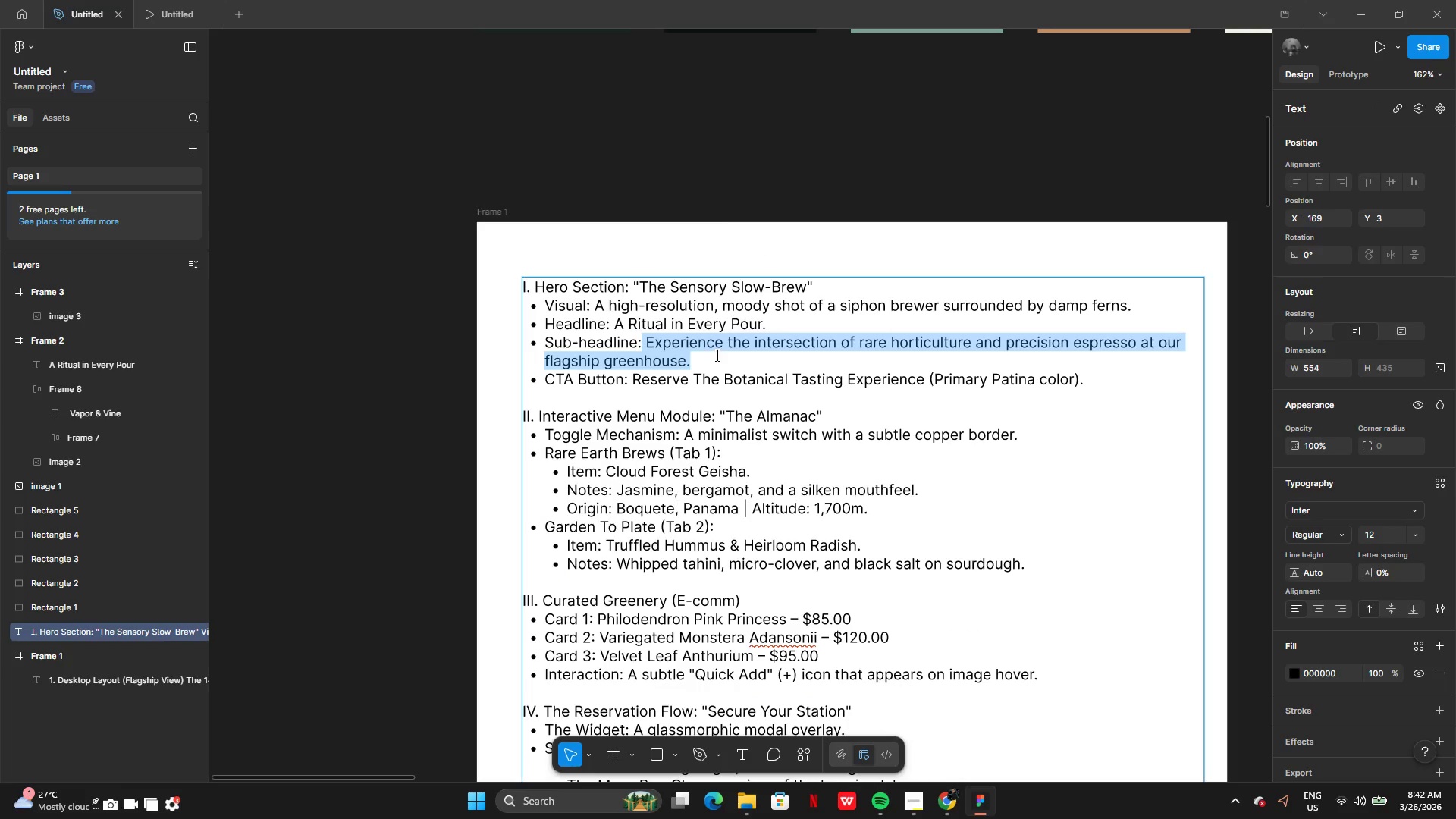 
key(Control+C)
 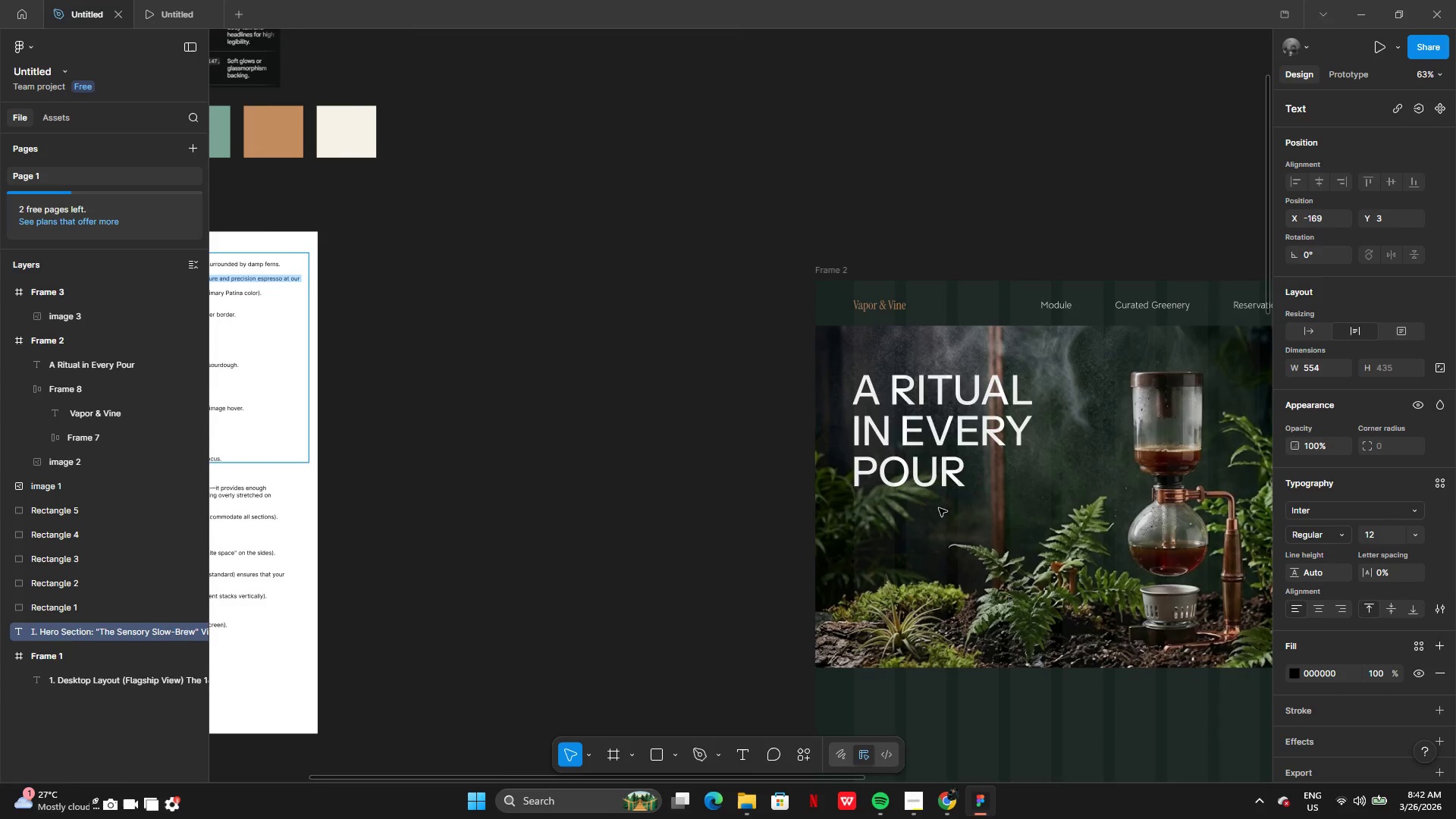 
left_click([932, 516])
 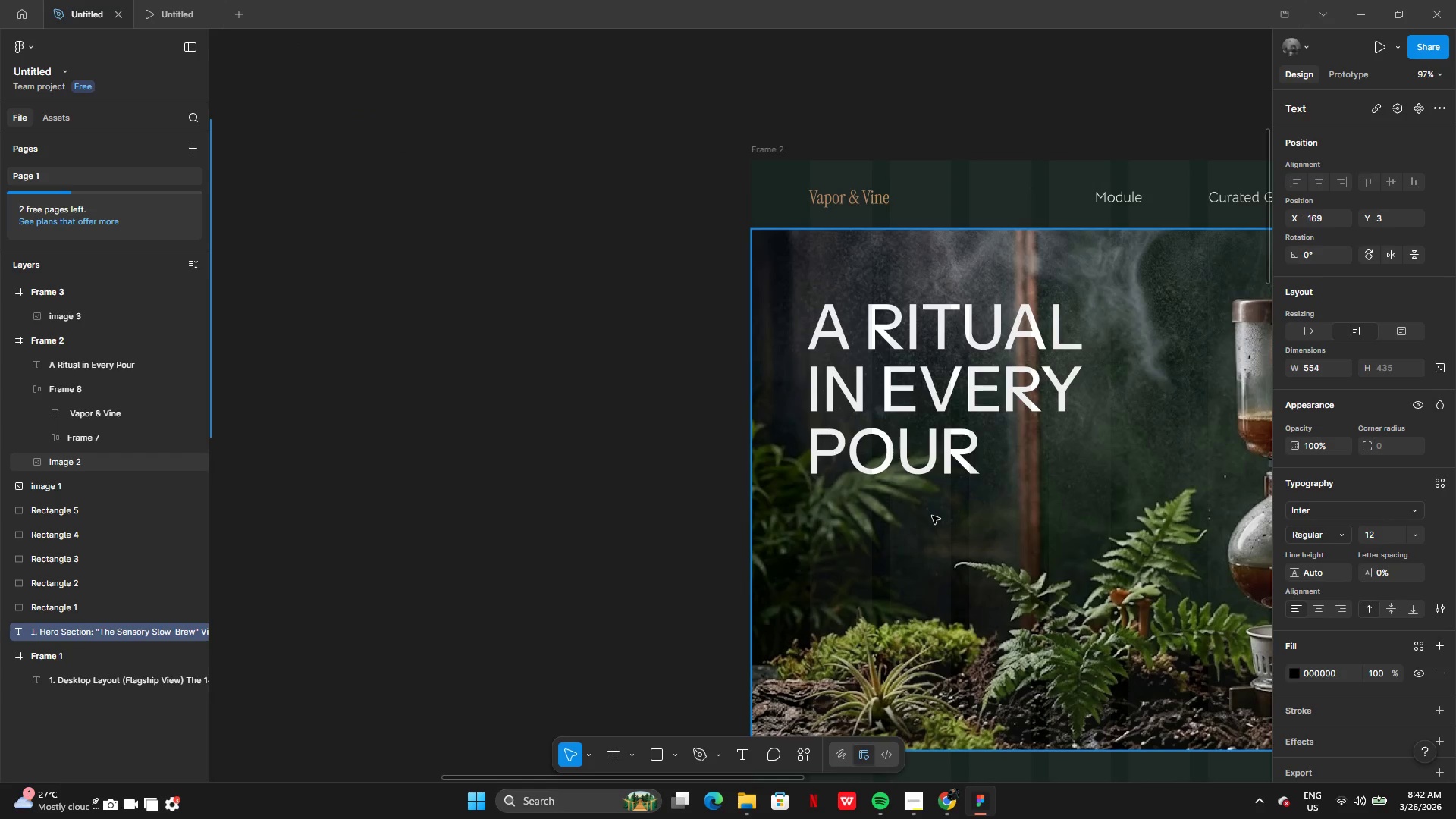 
key(Control+V)
 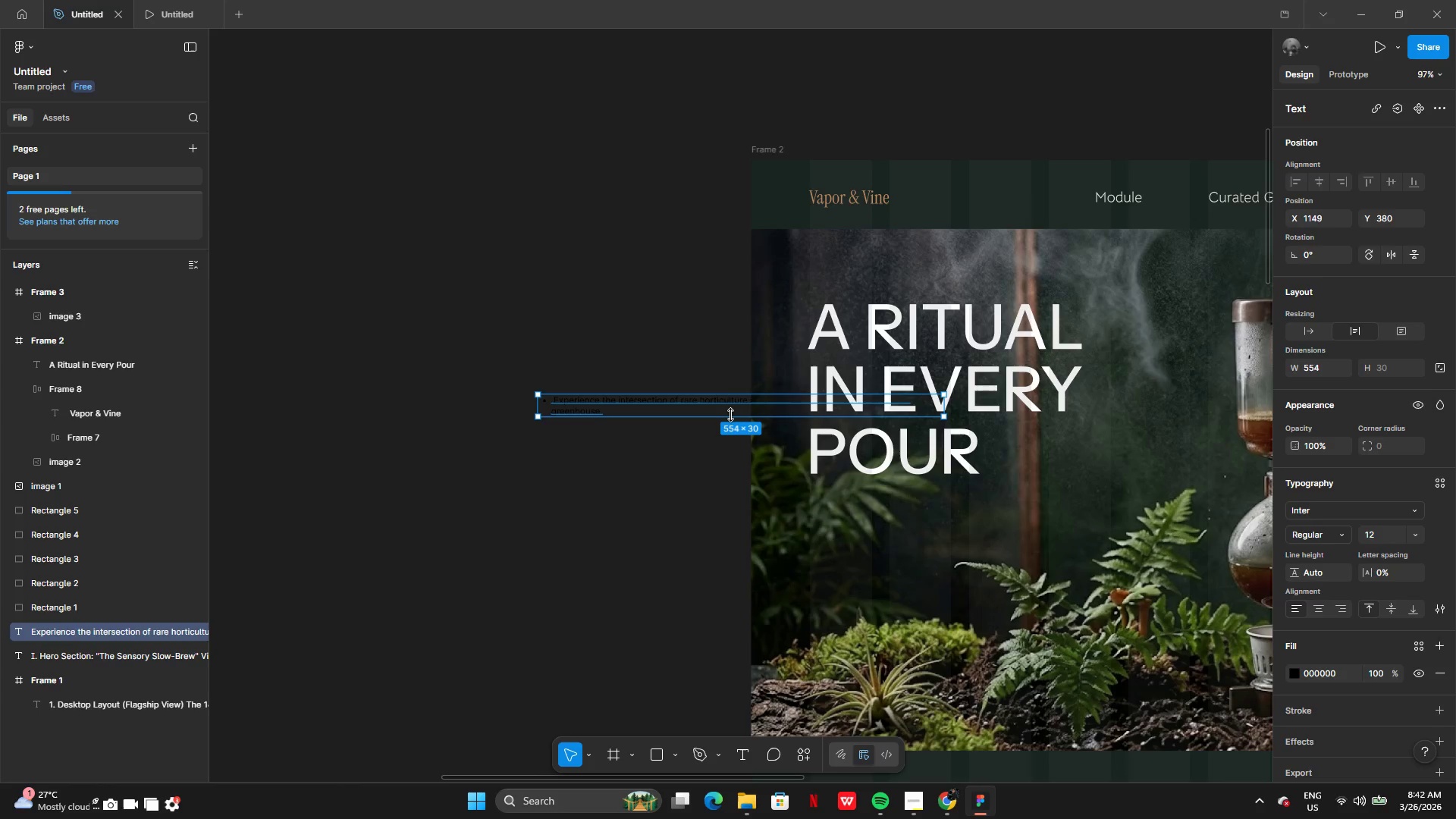 
left_click_drag(start_coordinate=[715, 407], to_coordinate=[503, 532])
 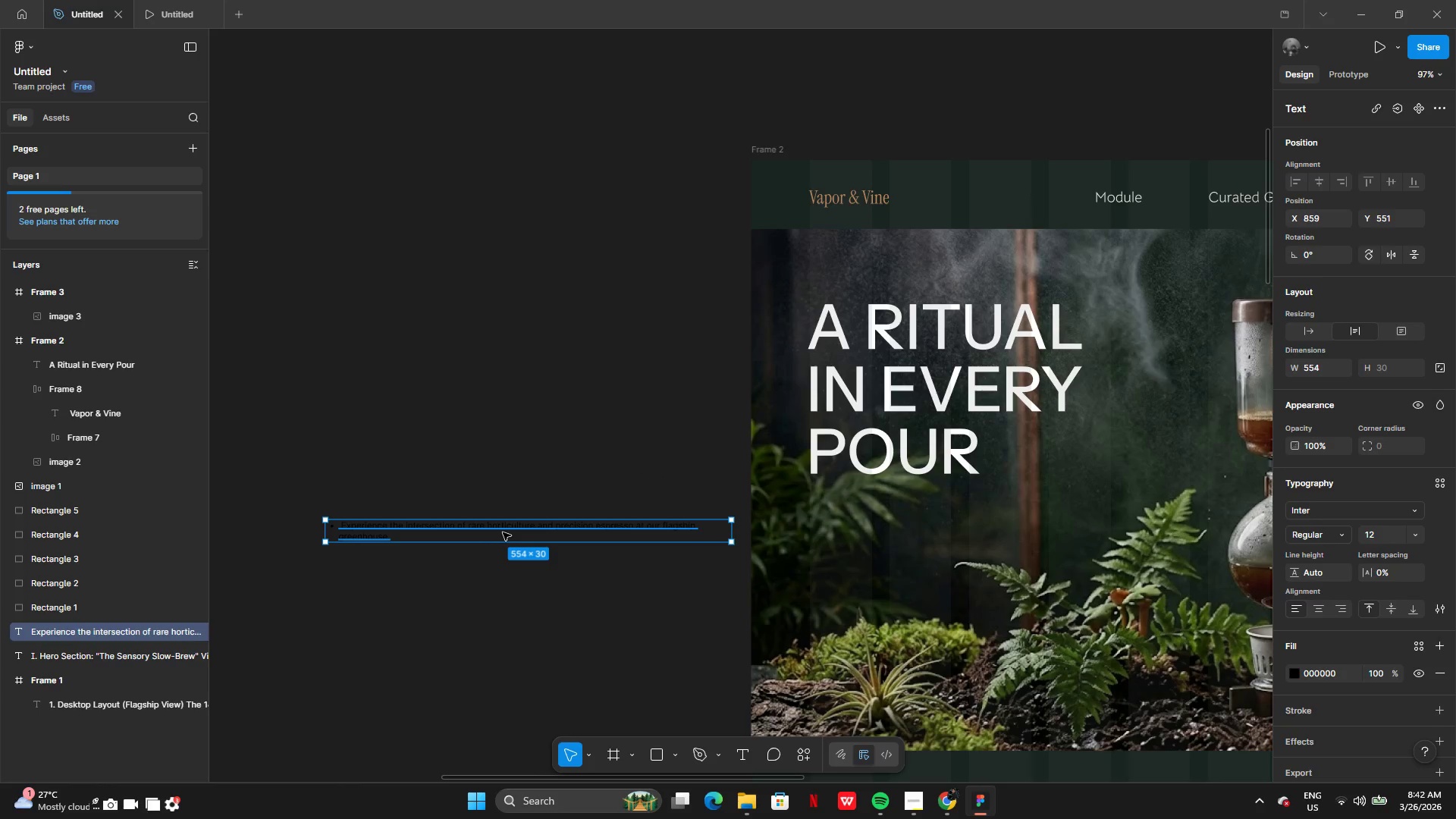 
left_click_drag(start_coordinate=[503, 532], to_coordinate=[989, 547])
 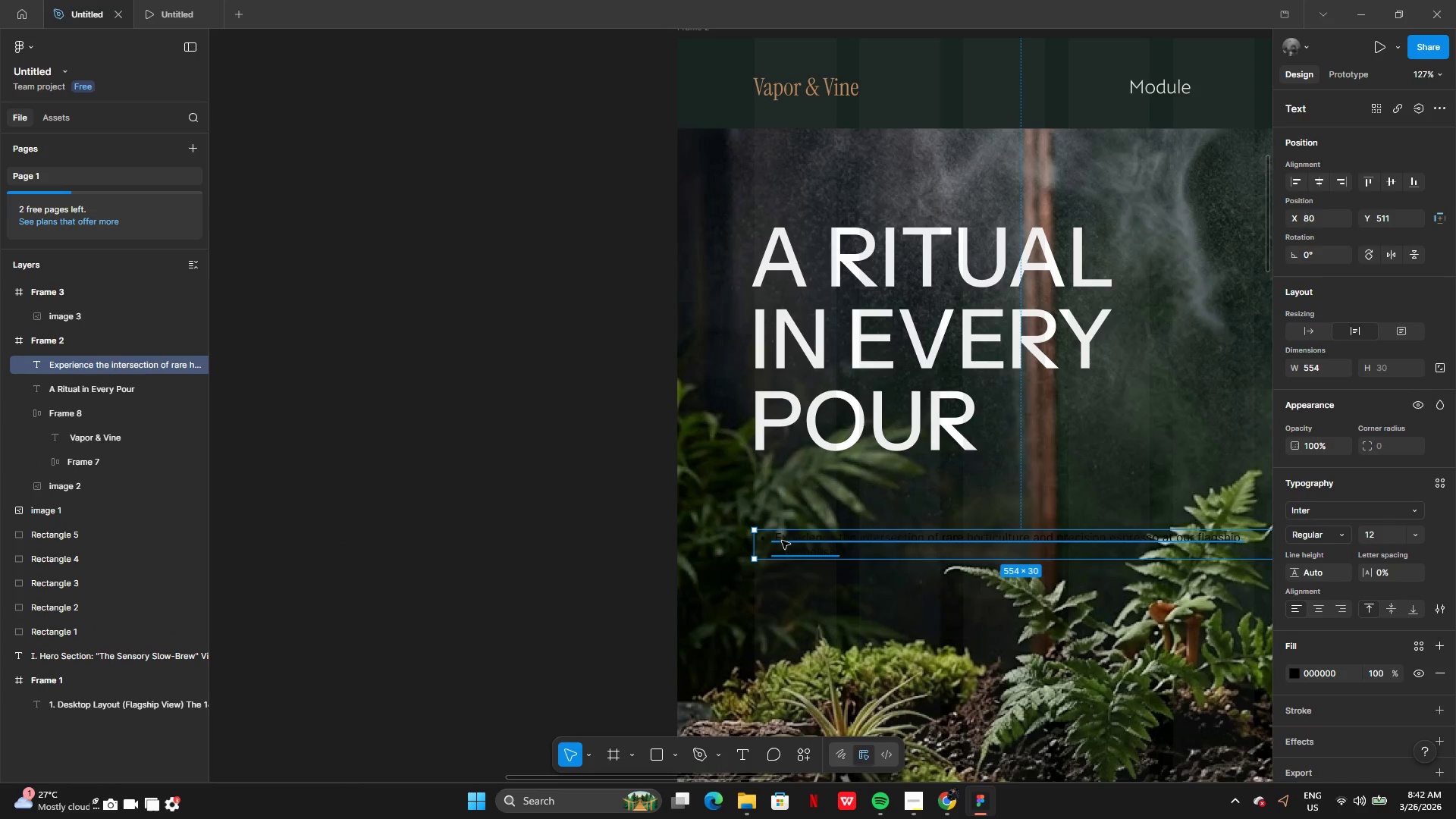 
double_click([782, 540])
 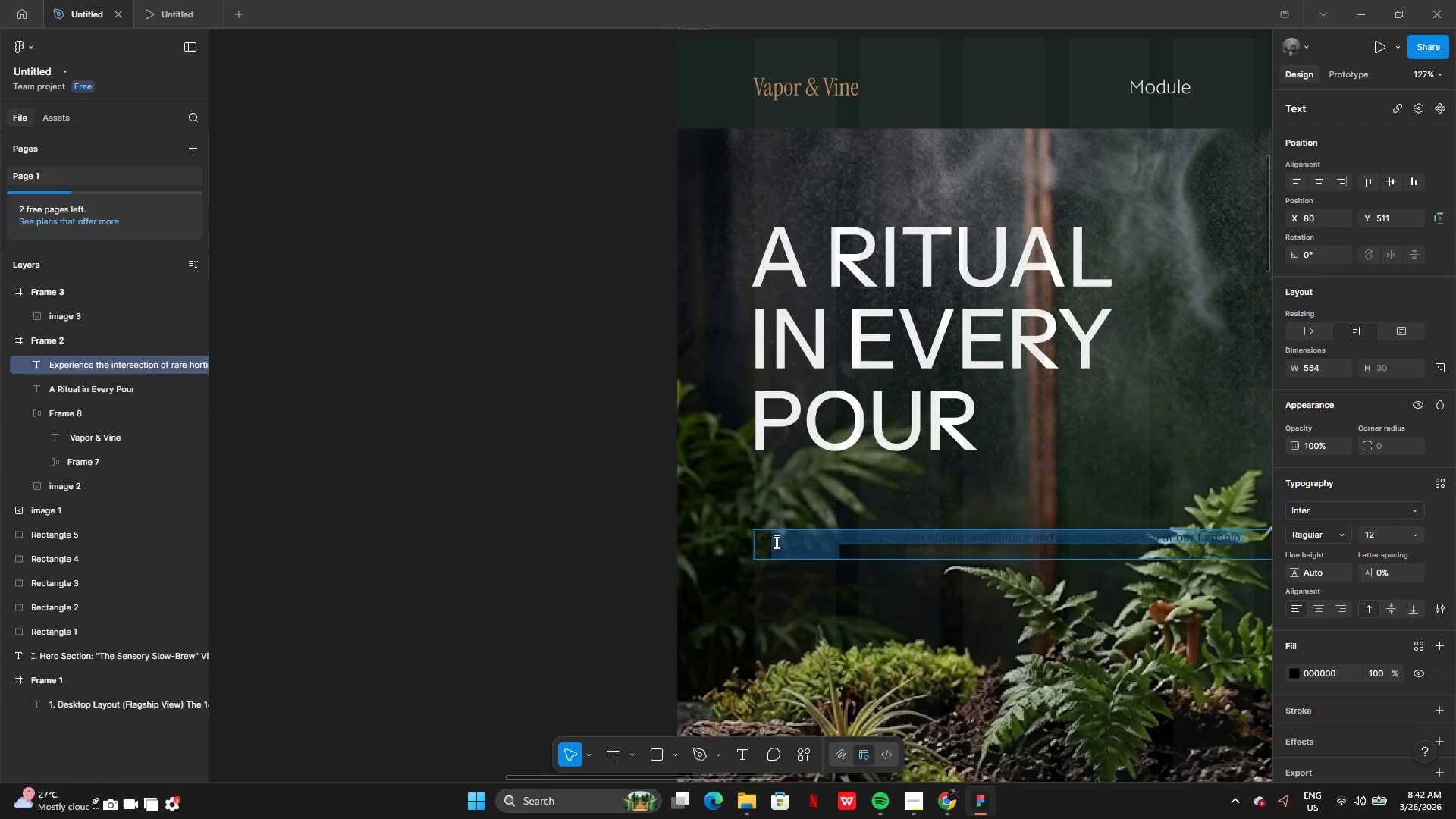 
left_click([775, 541])
 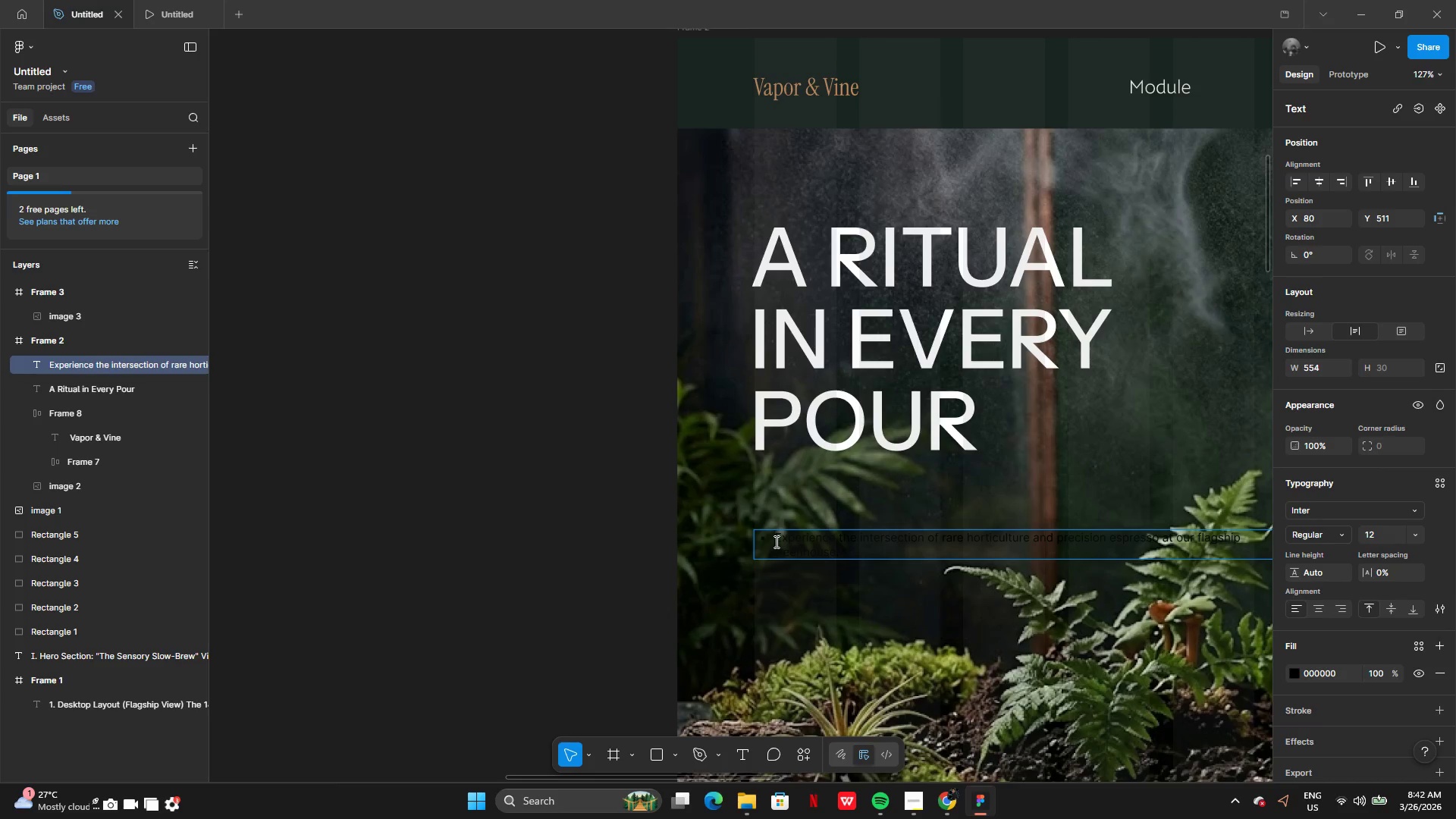 
key(Backspace)
 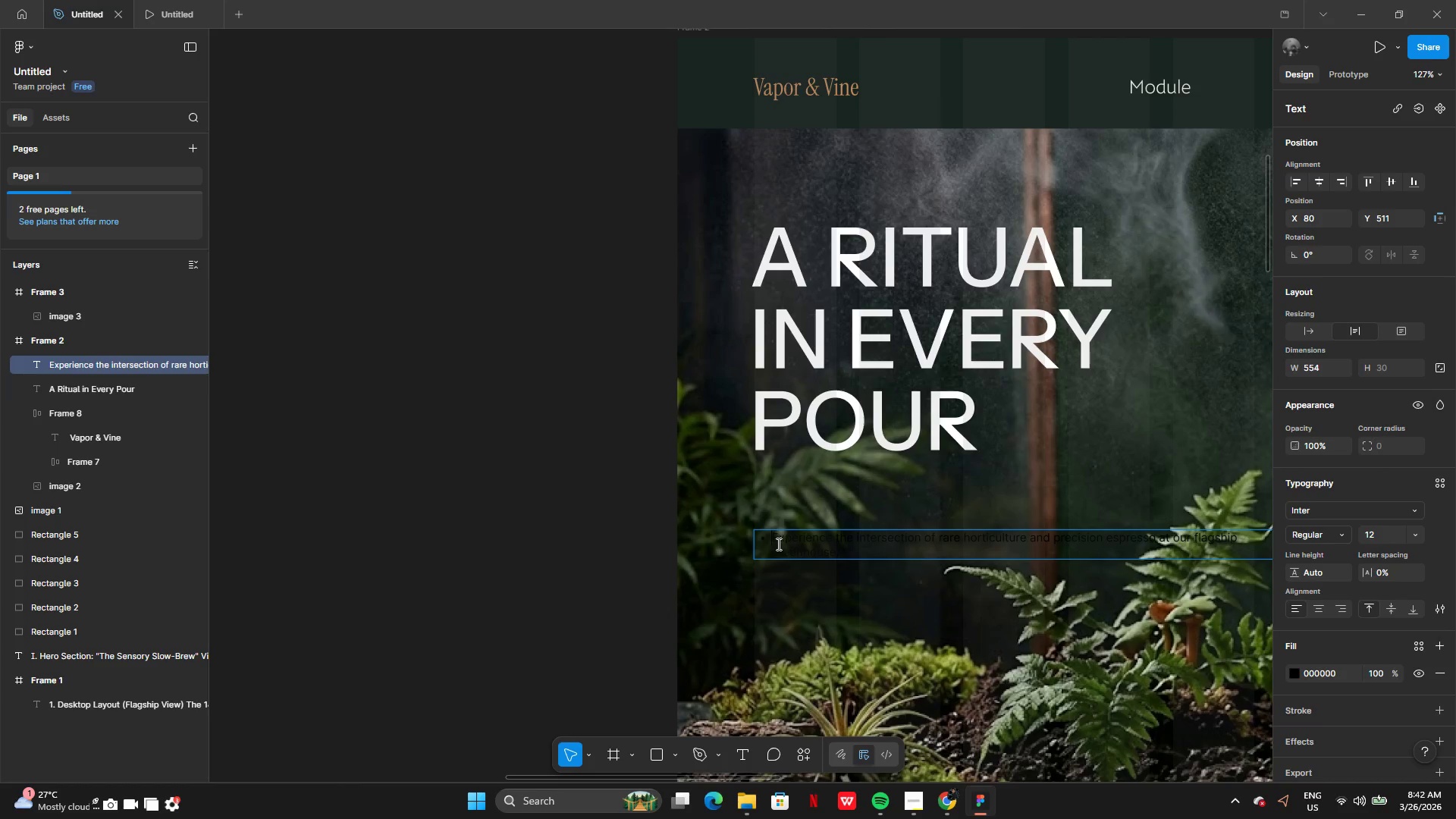 
key(Backspace)
 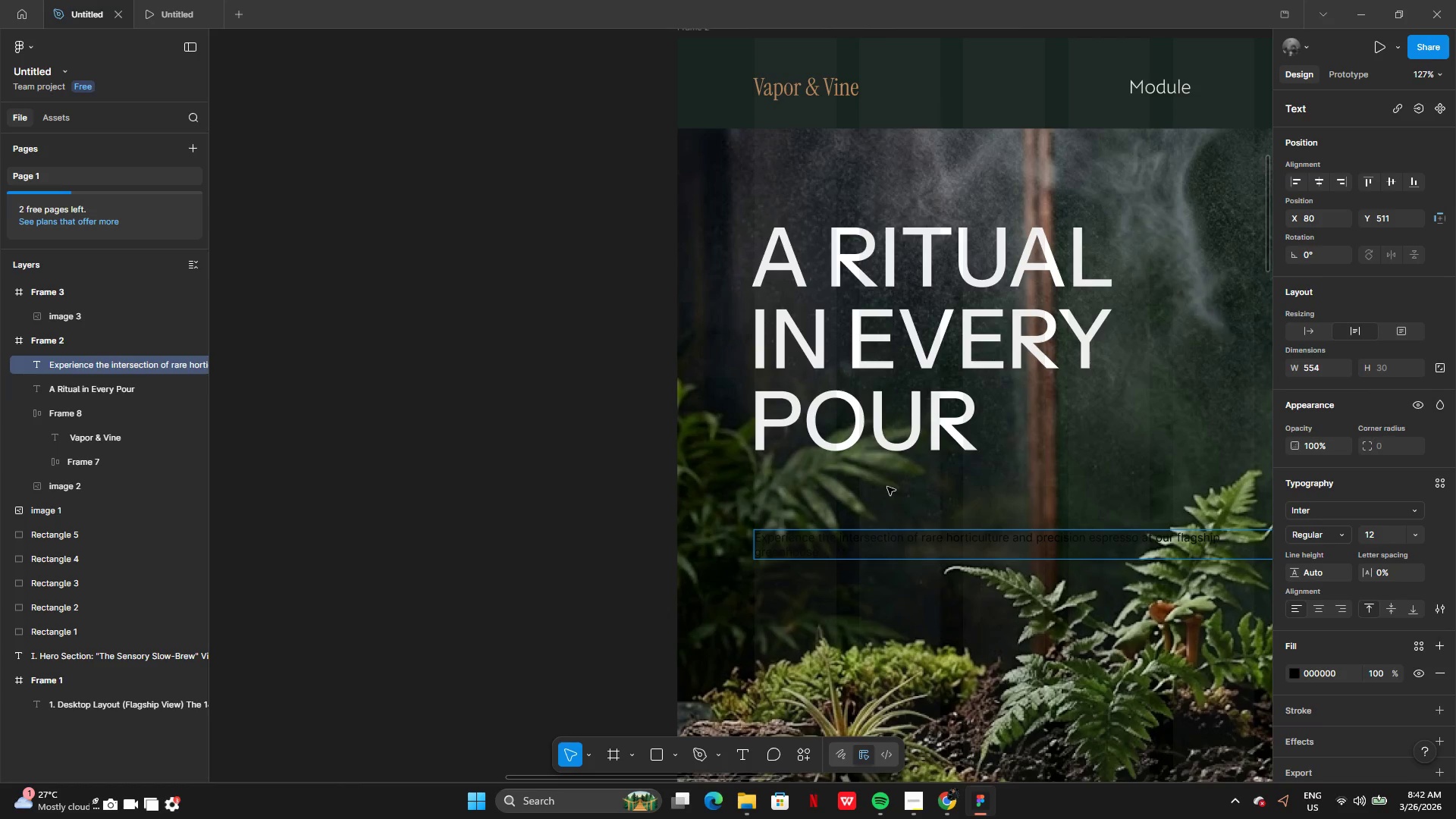 
left_click([887, 487])
 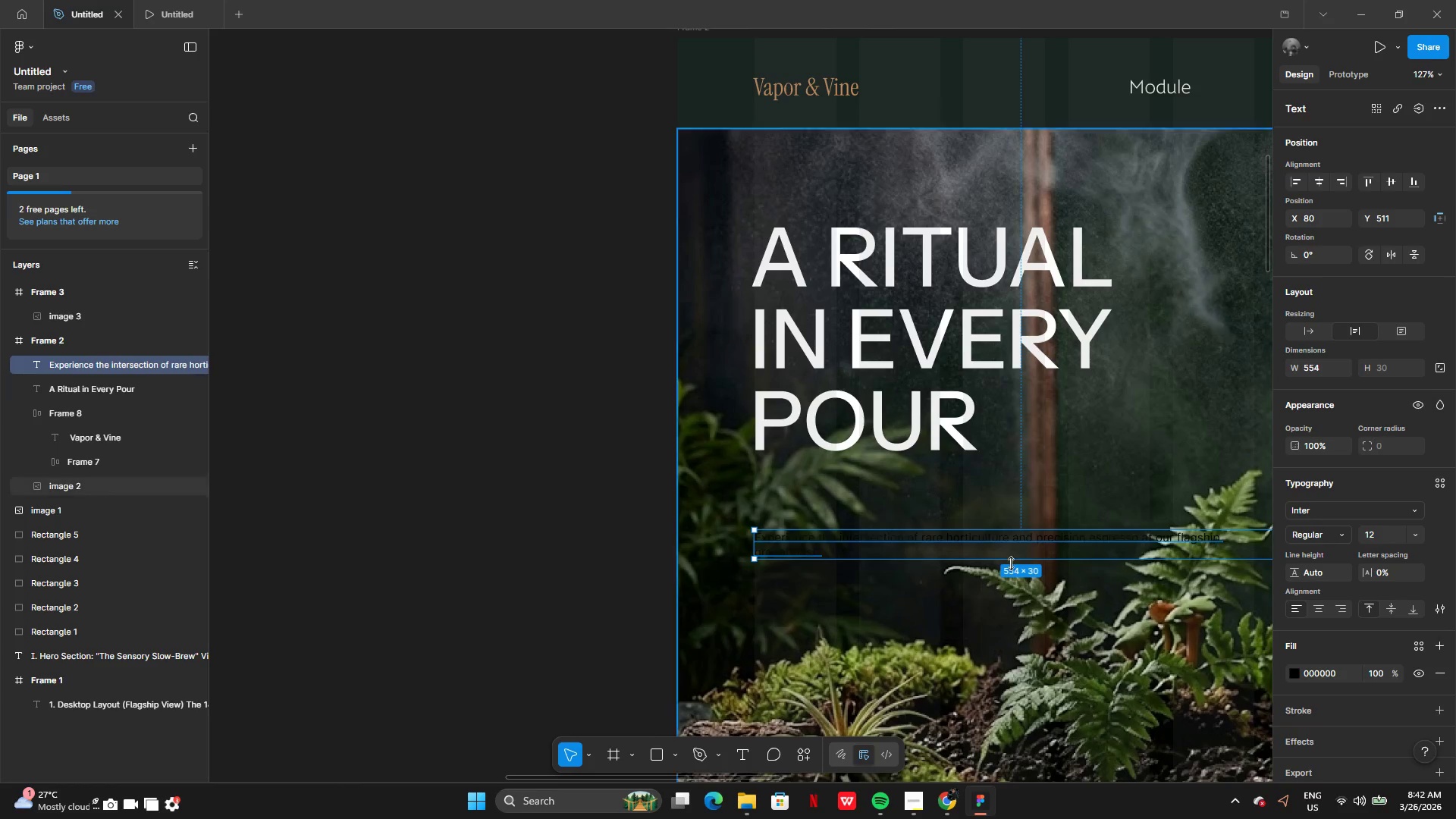 
left_click([1012, 564])
 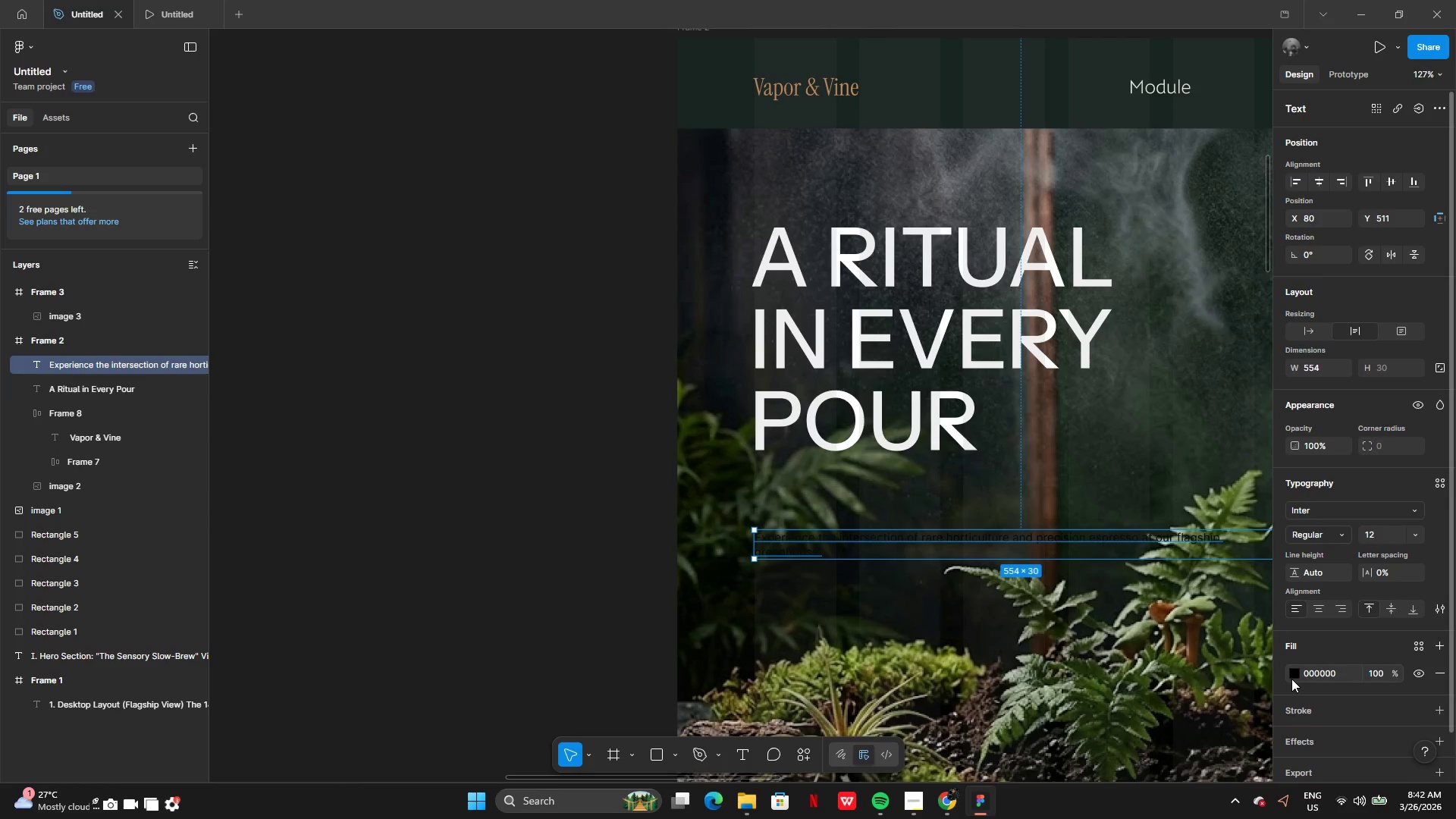 
left_click([1292, 674])
 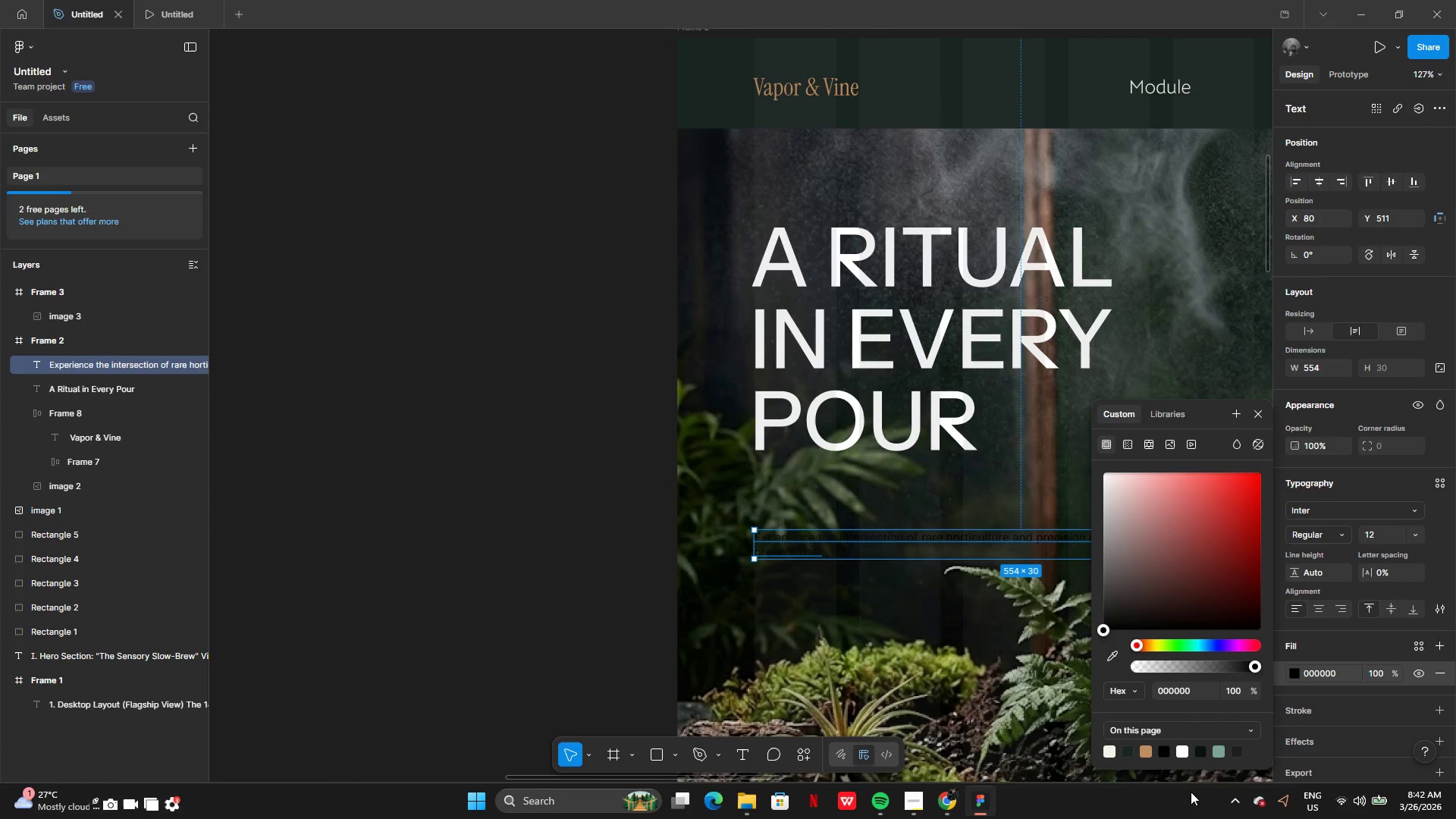 
left_click([1178, 751])
 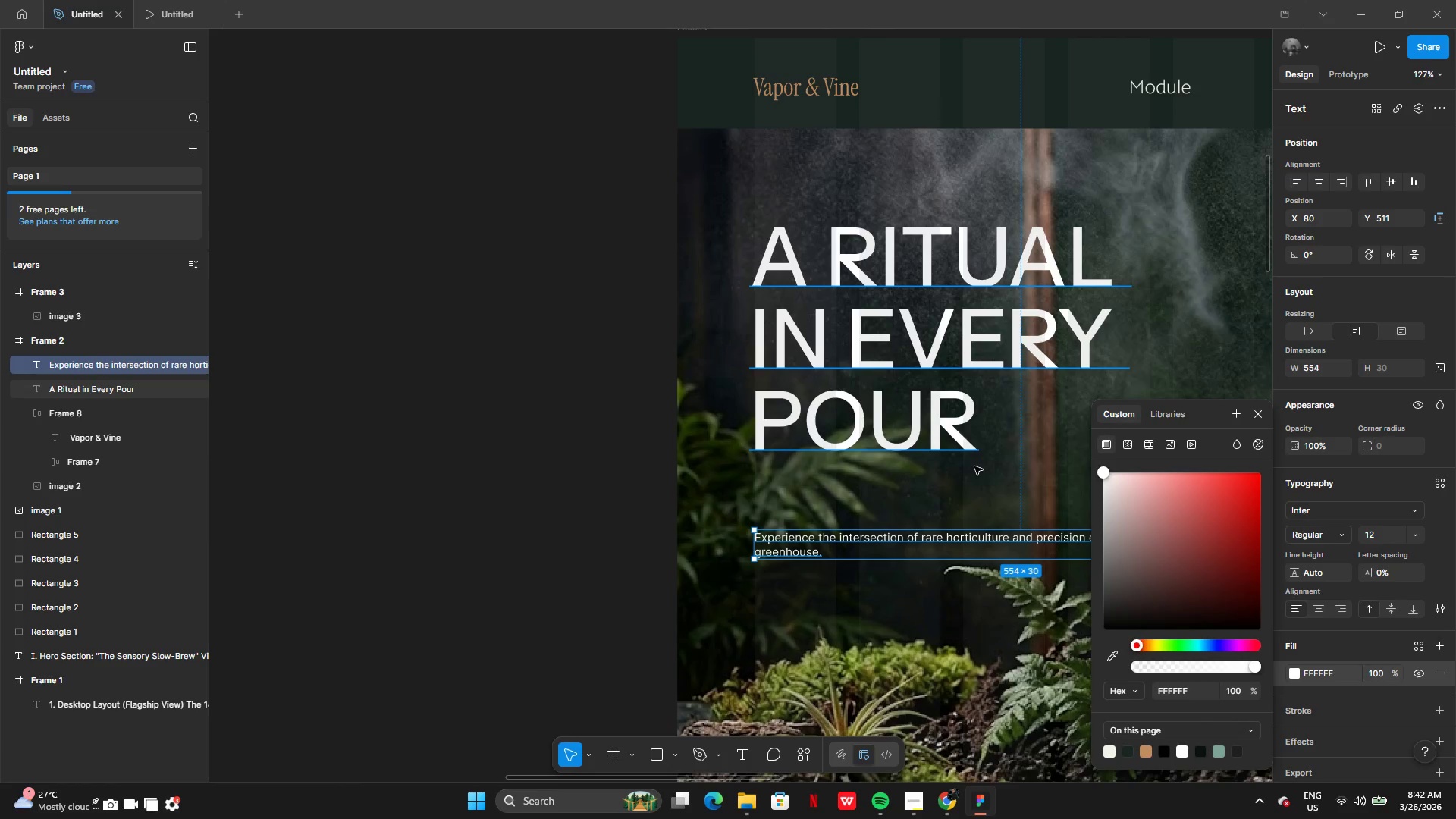 
left_click([542, 461])
 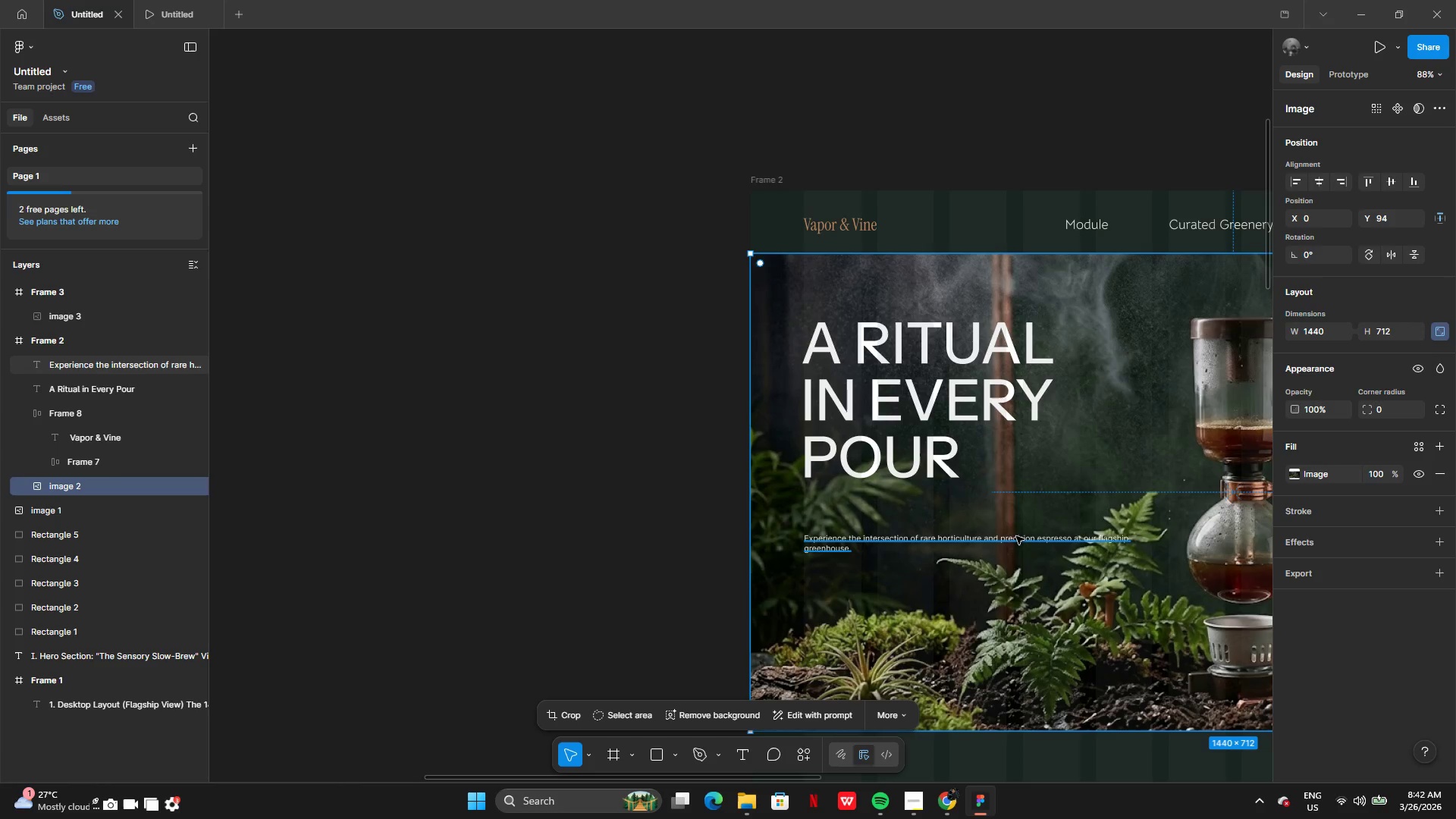 
left_click([477, 509])
 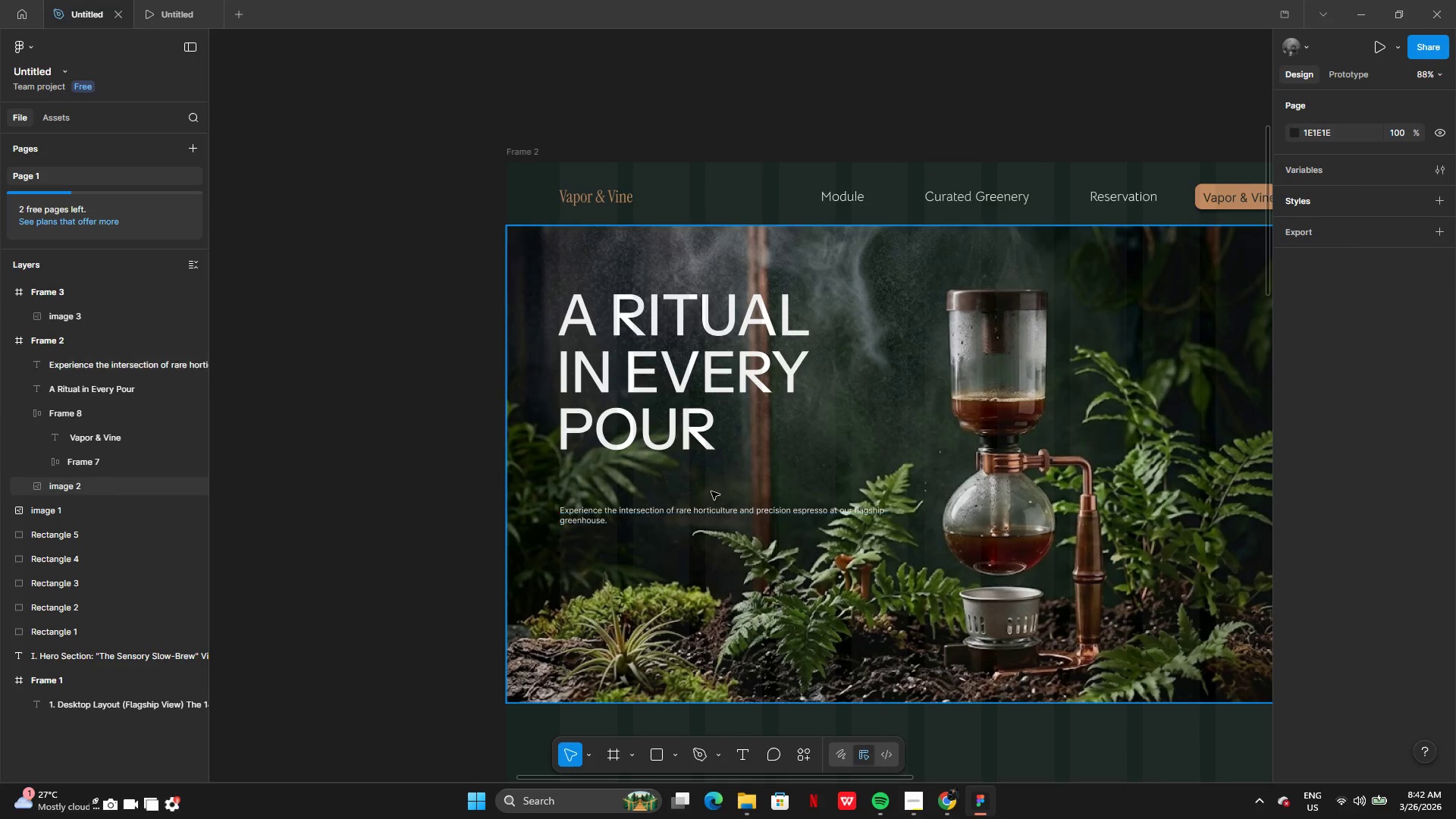 
left_click([718, 517])
 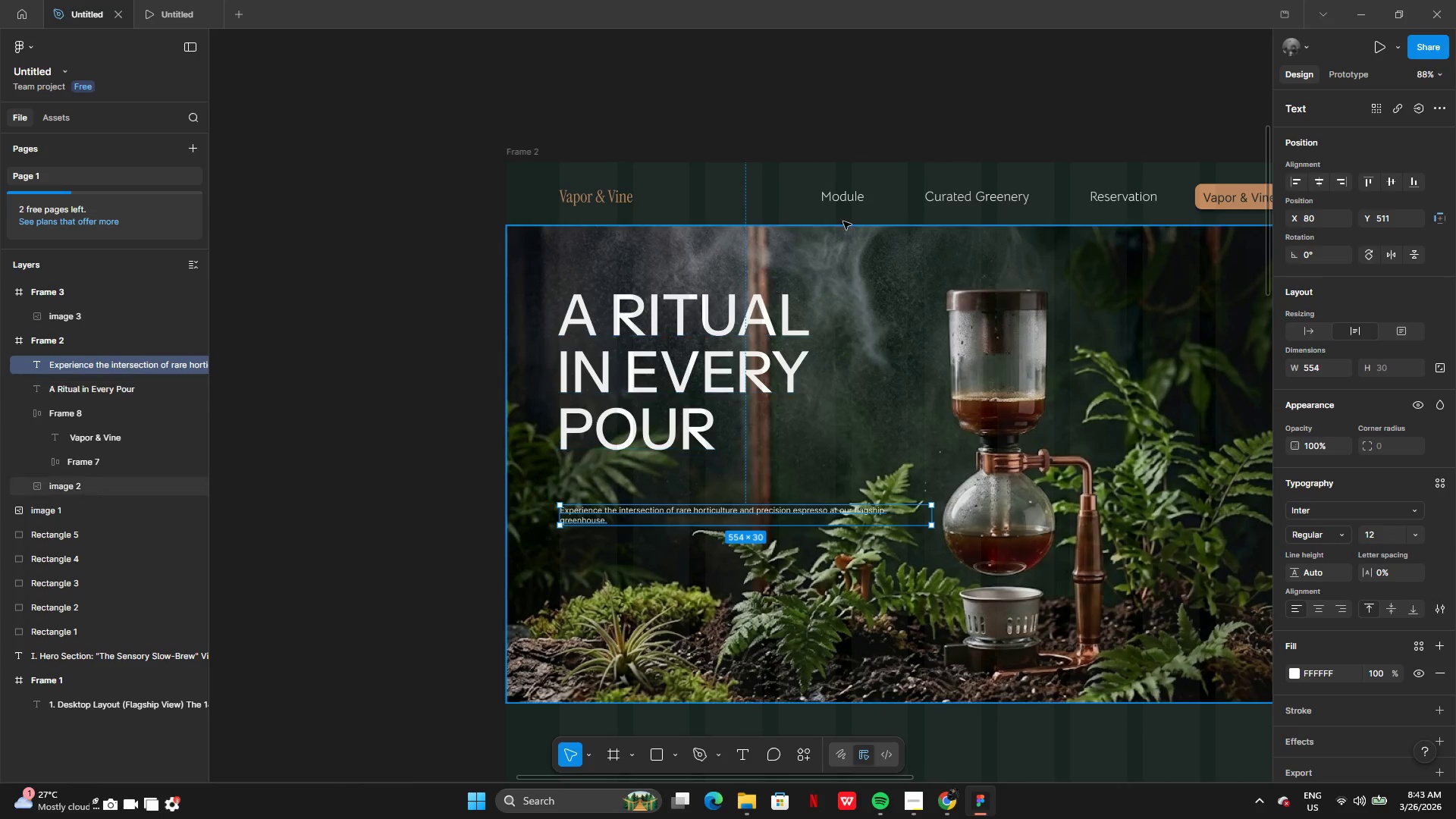 
left_click([883, 191])
 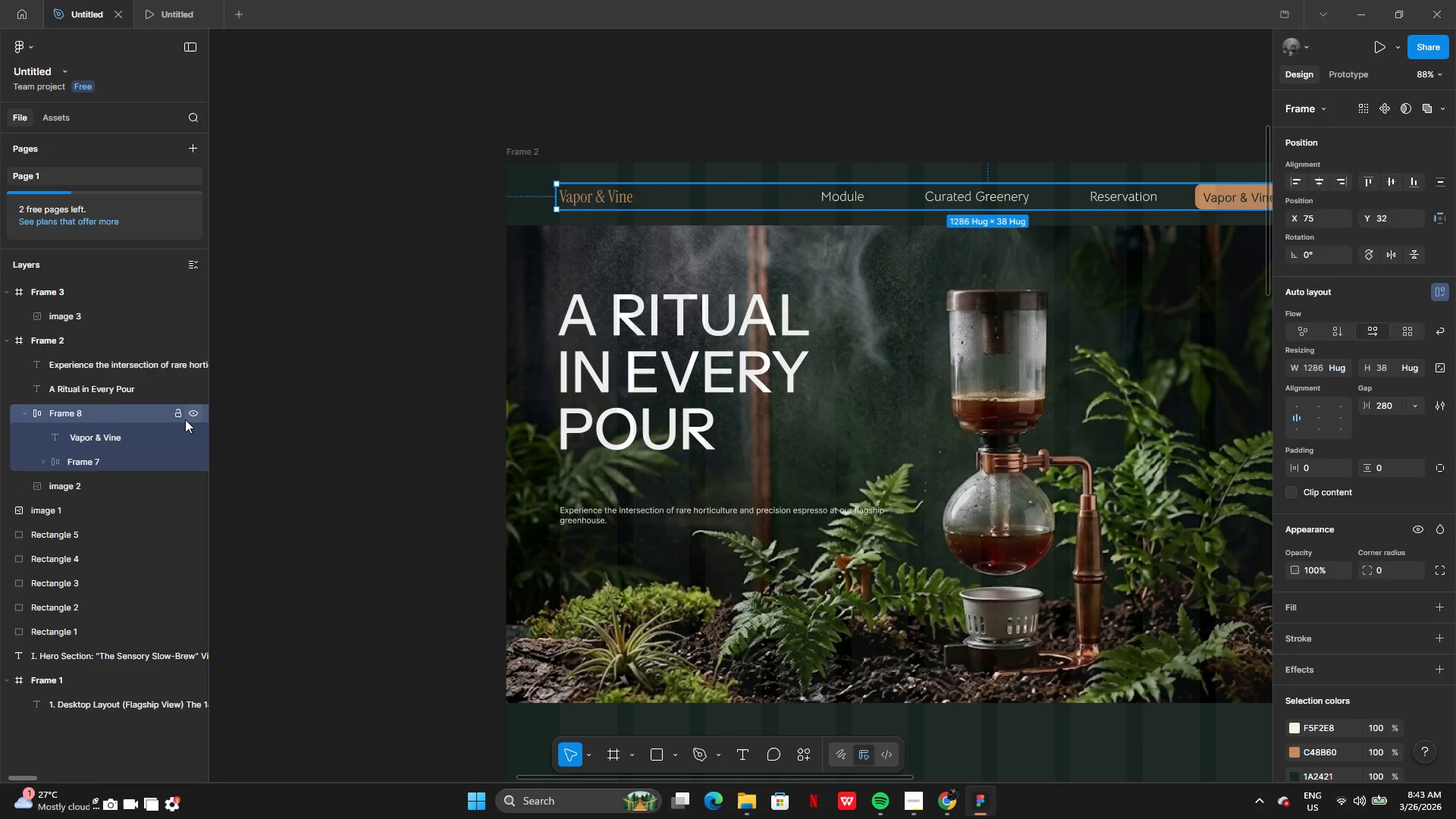 
double_click([193, 416])
 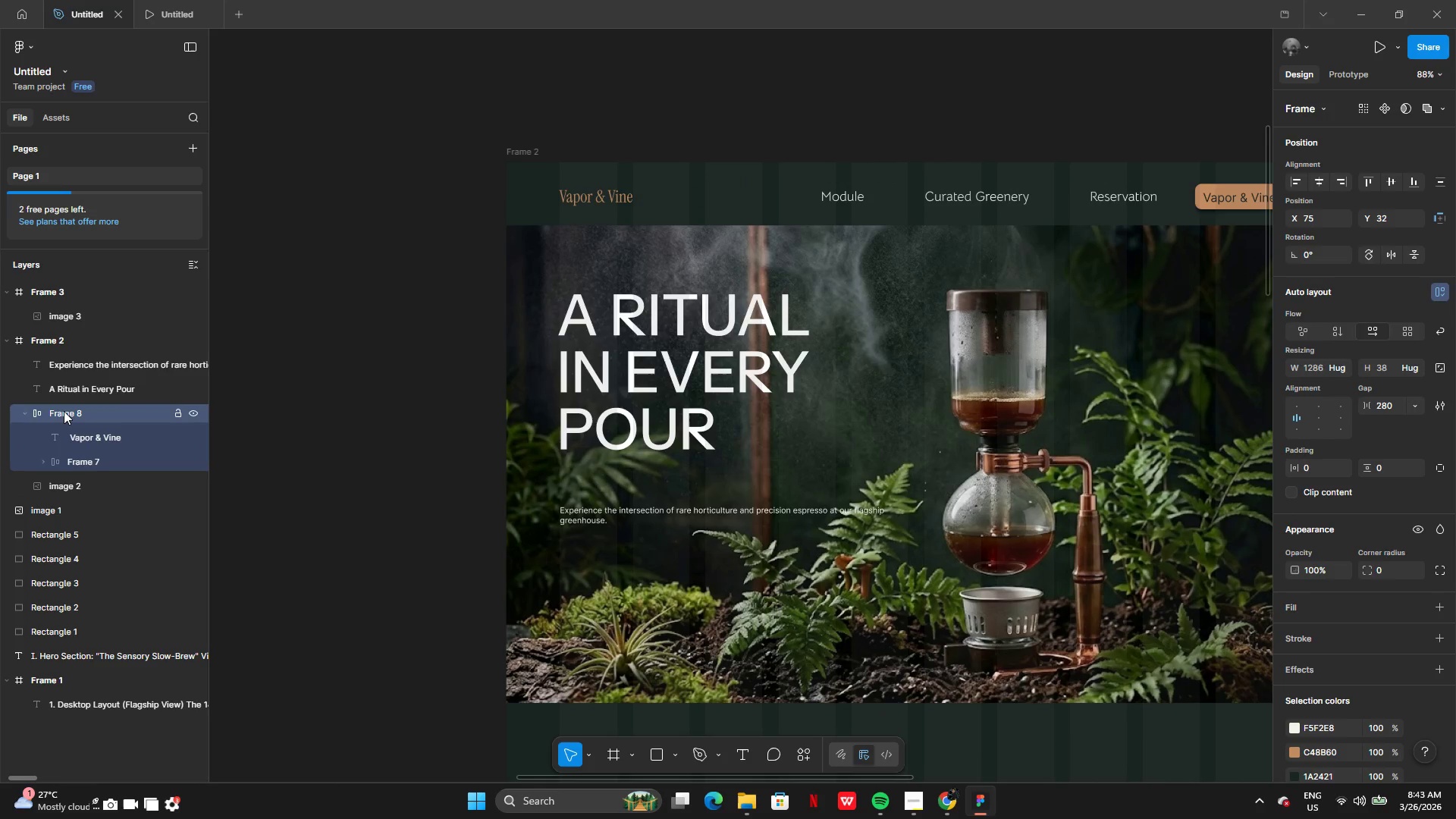 
double_click([64, 411])
 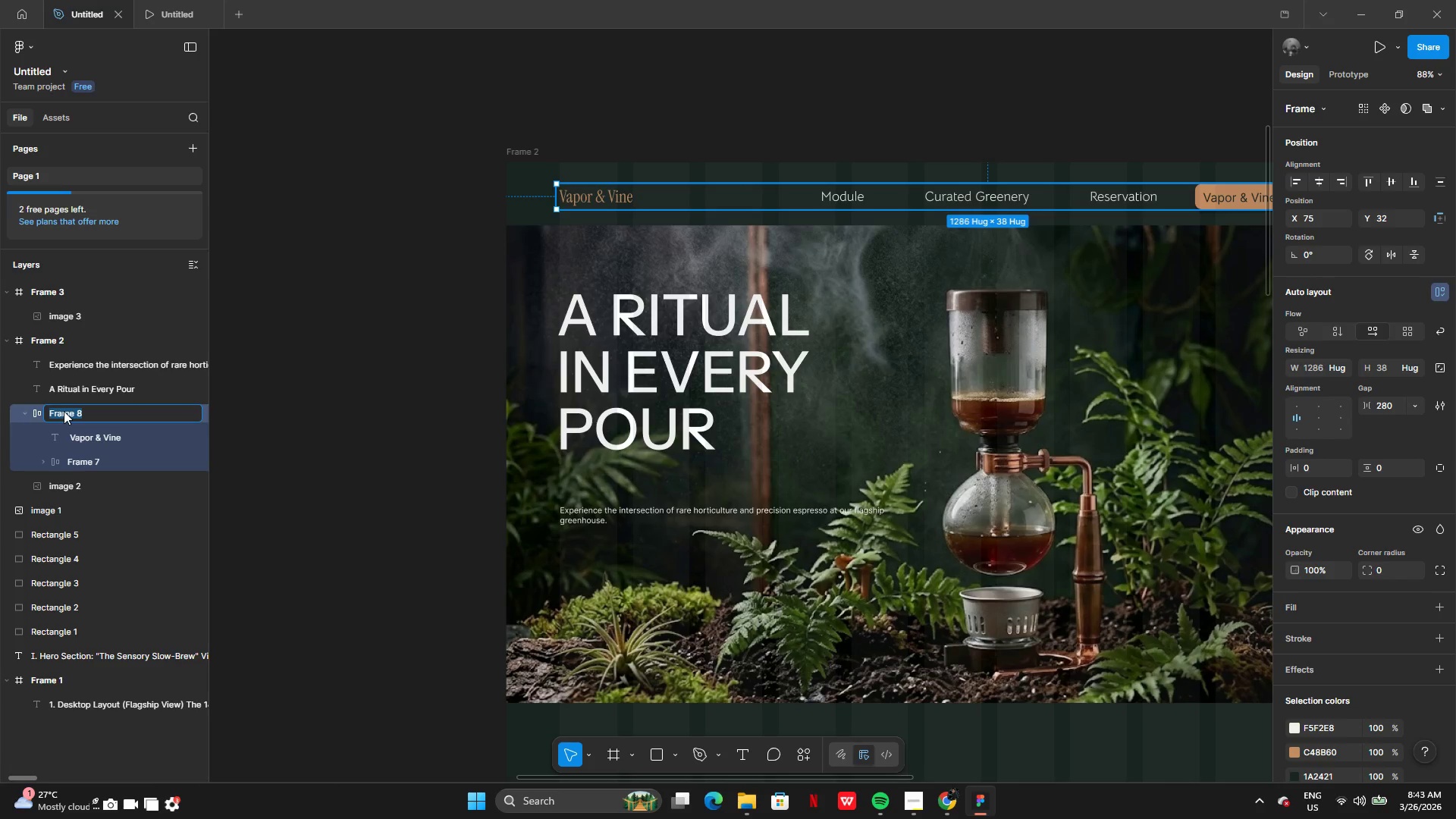 
type(Navigation bar)
 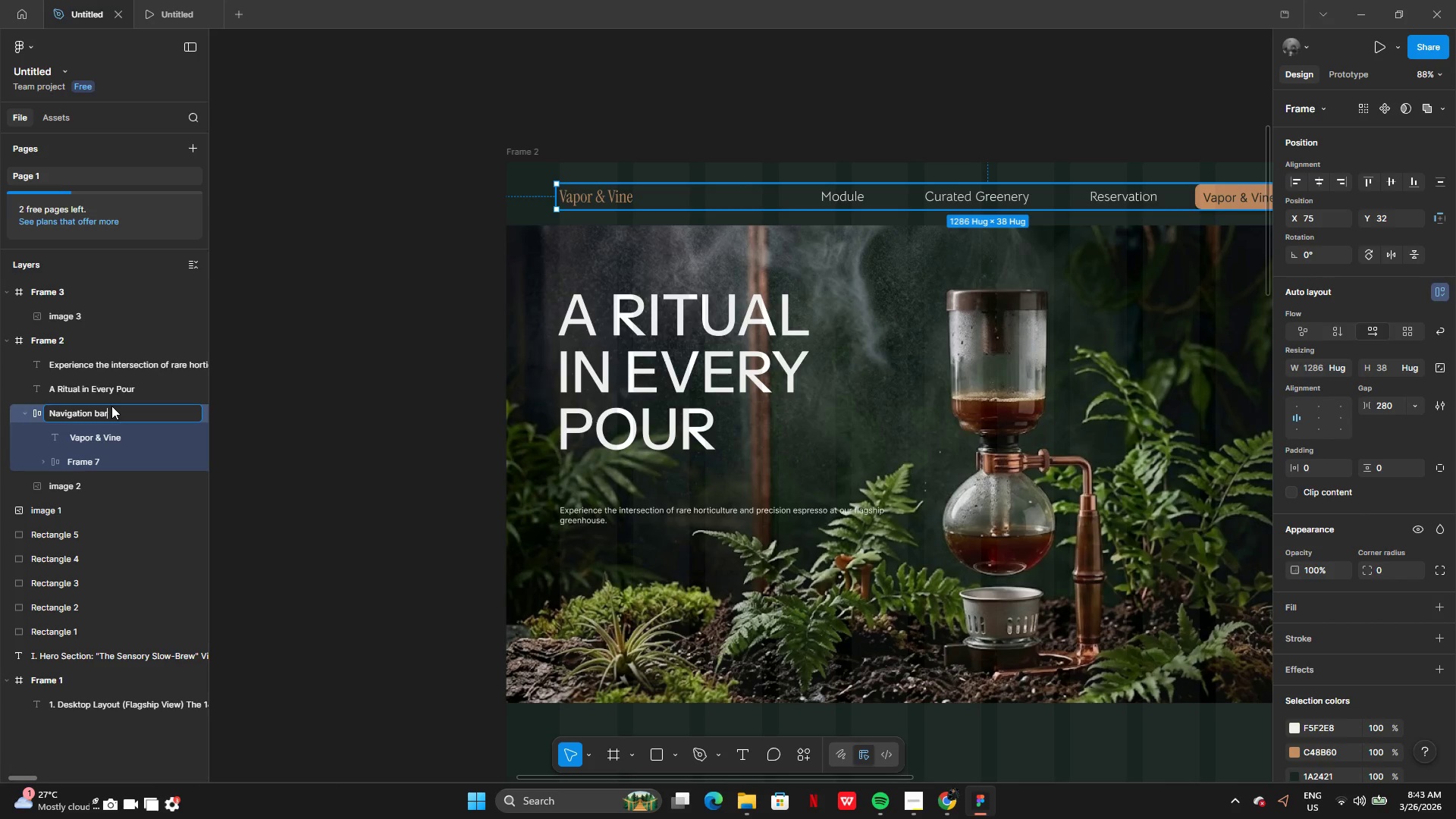 
key(Enter)
 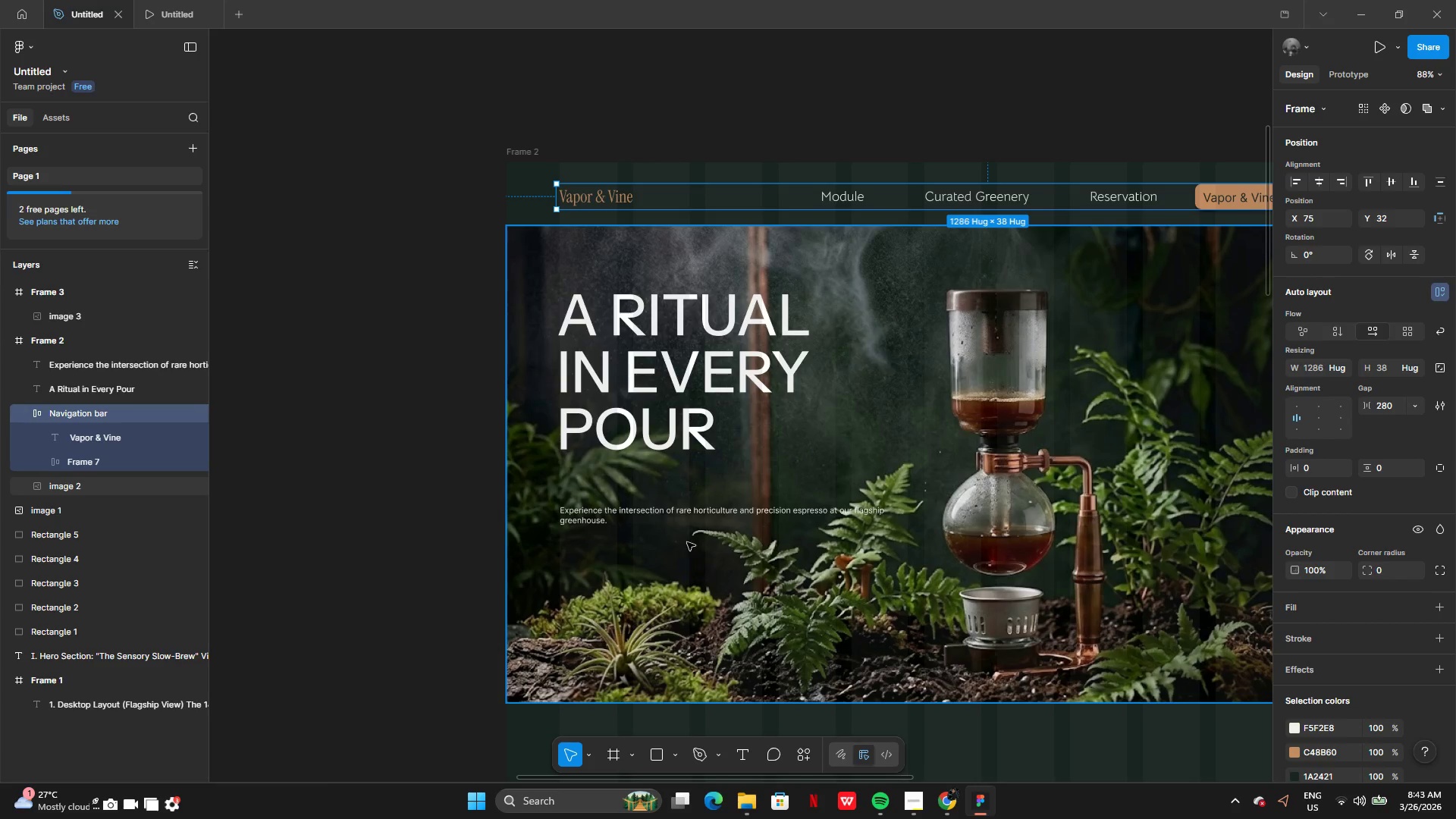 
left_click([752, 507])
 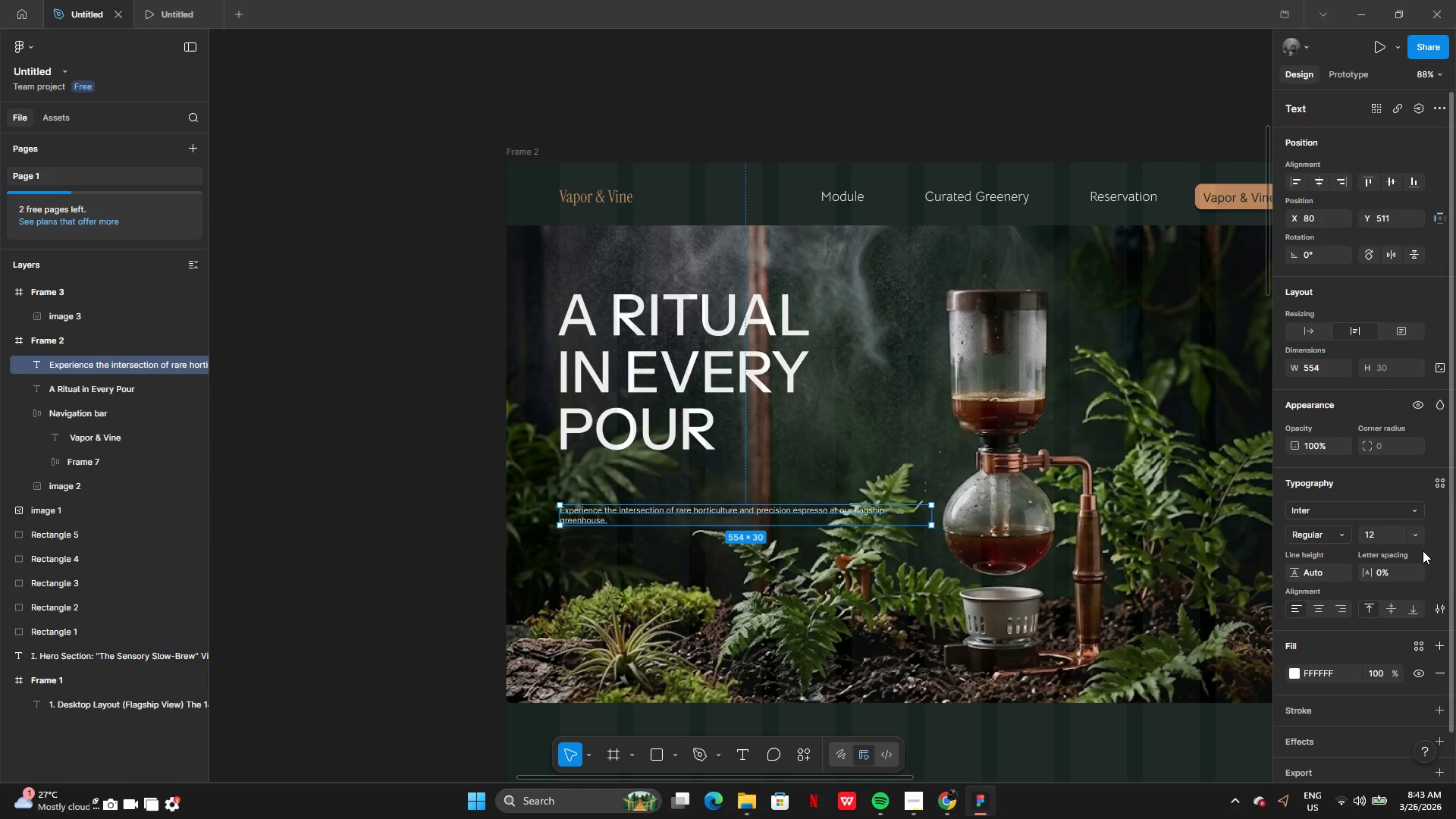 
left_click([1415, 534])
 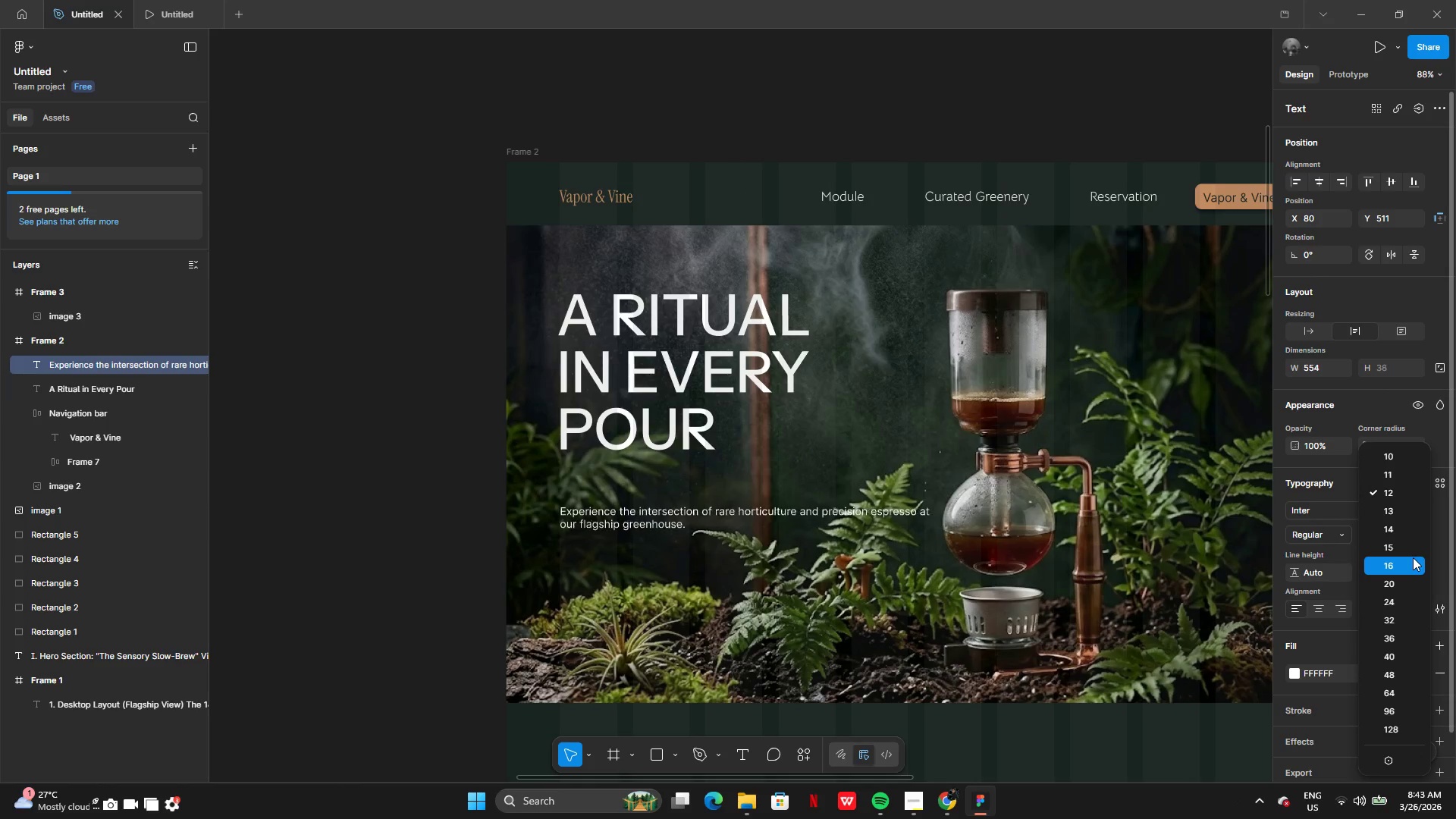 
left_click([1413, 557])
 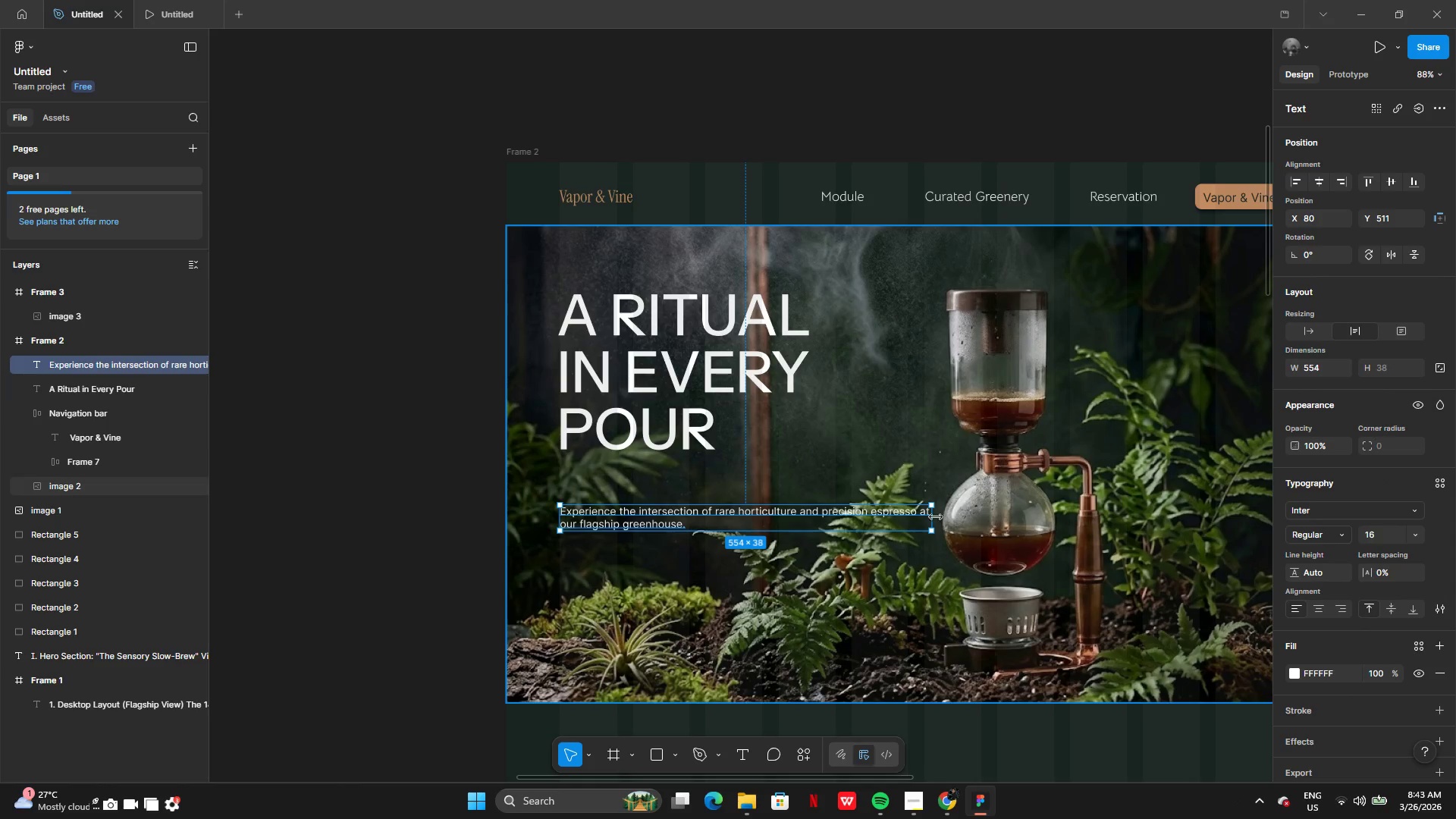 
left_click_drag(start_coordinate=[933, 518], to_coordinate=[841, 507])
 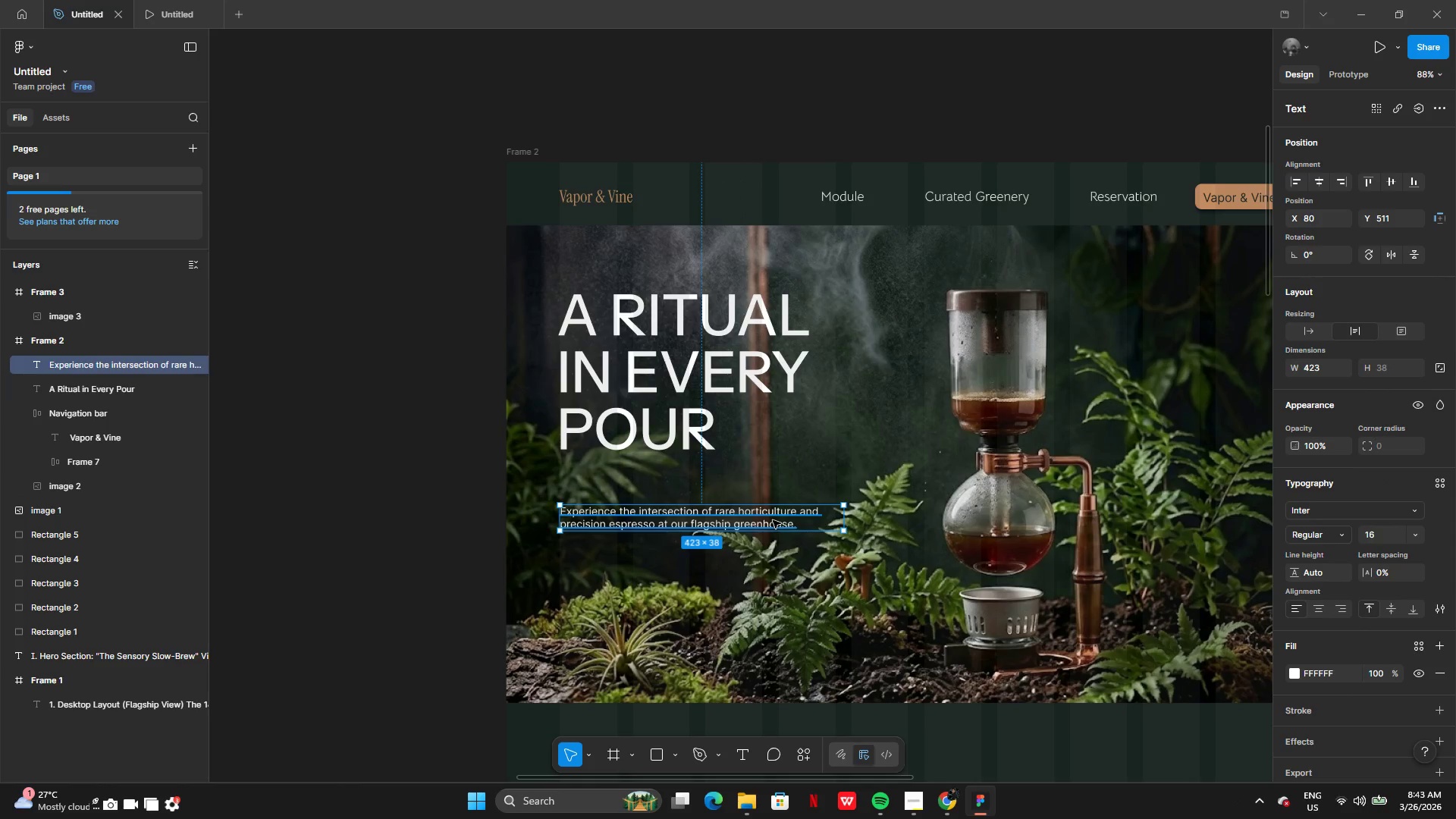 
left_click_drag(start_coordinate=[773, 520], to_coordinate=[771, 482])
 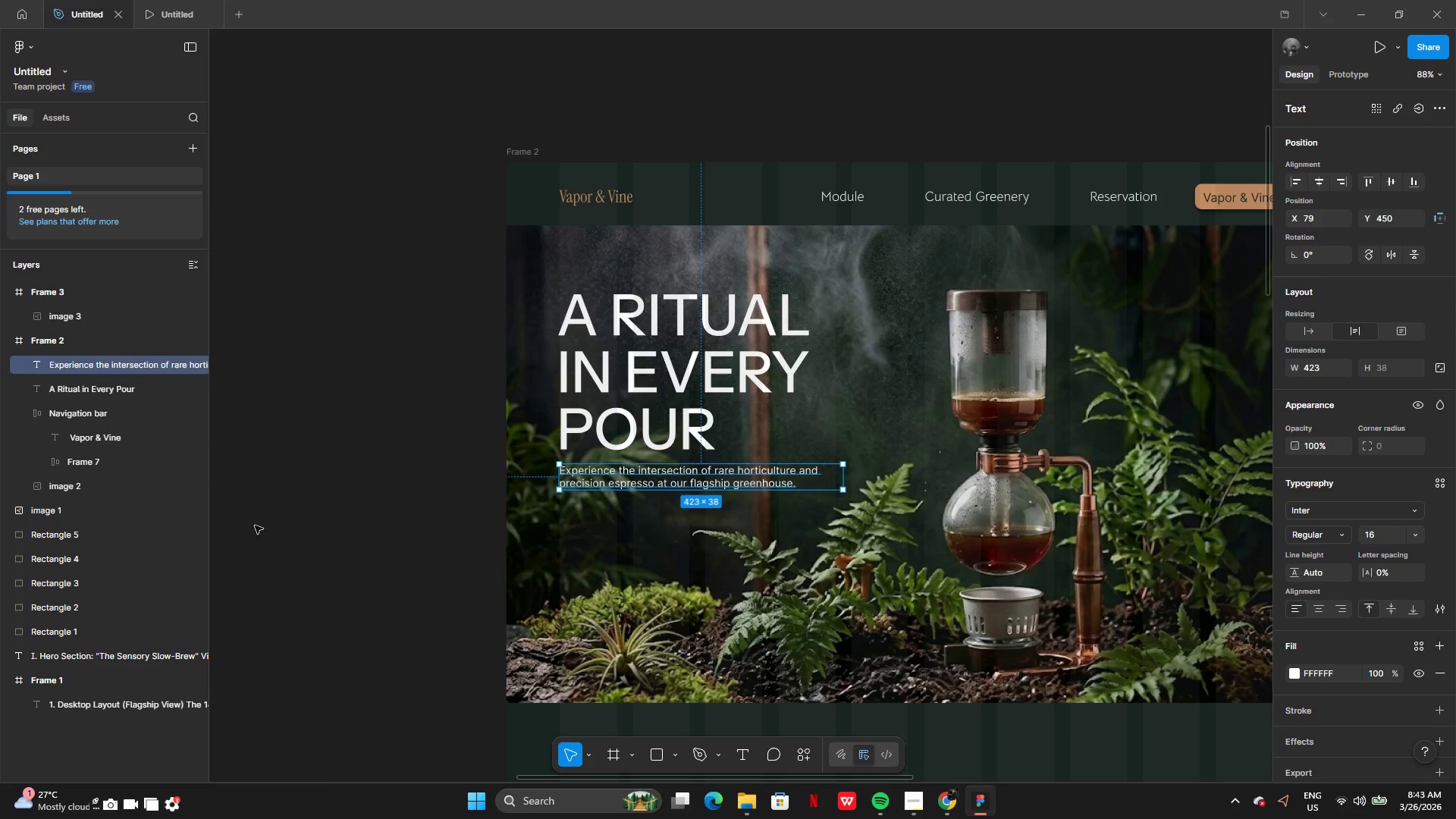 
left_click([255, 526])
 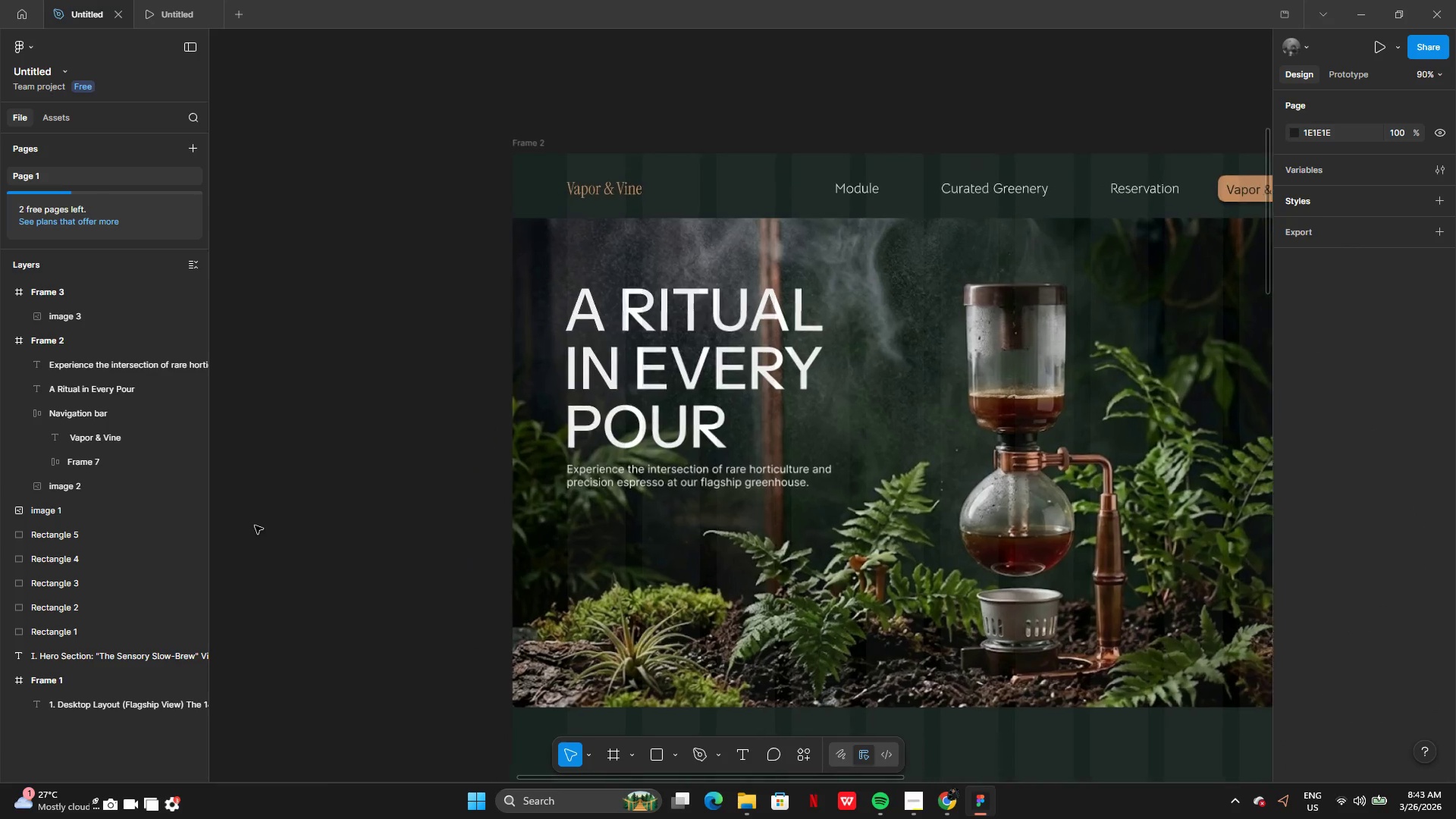 
left_click([801, 374])
 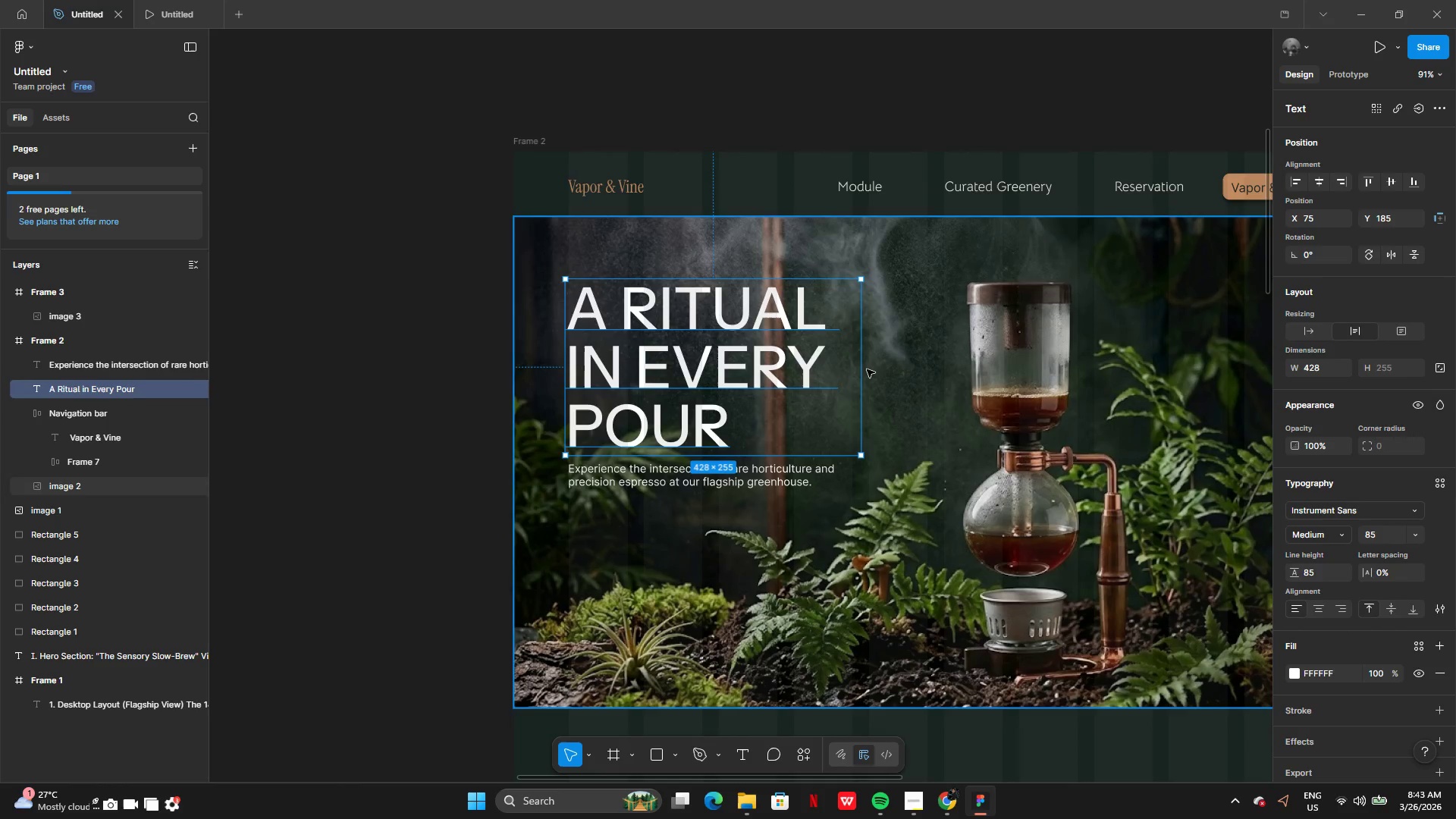 
left_click_drag(start_coordinate=[862, 366], to_coordinate=[926, 372])
 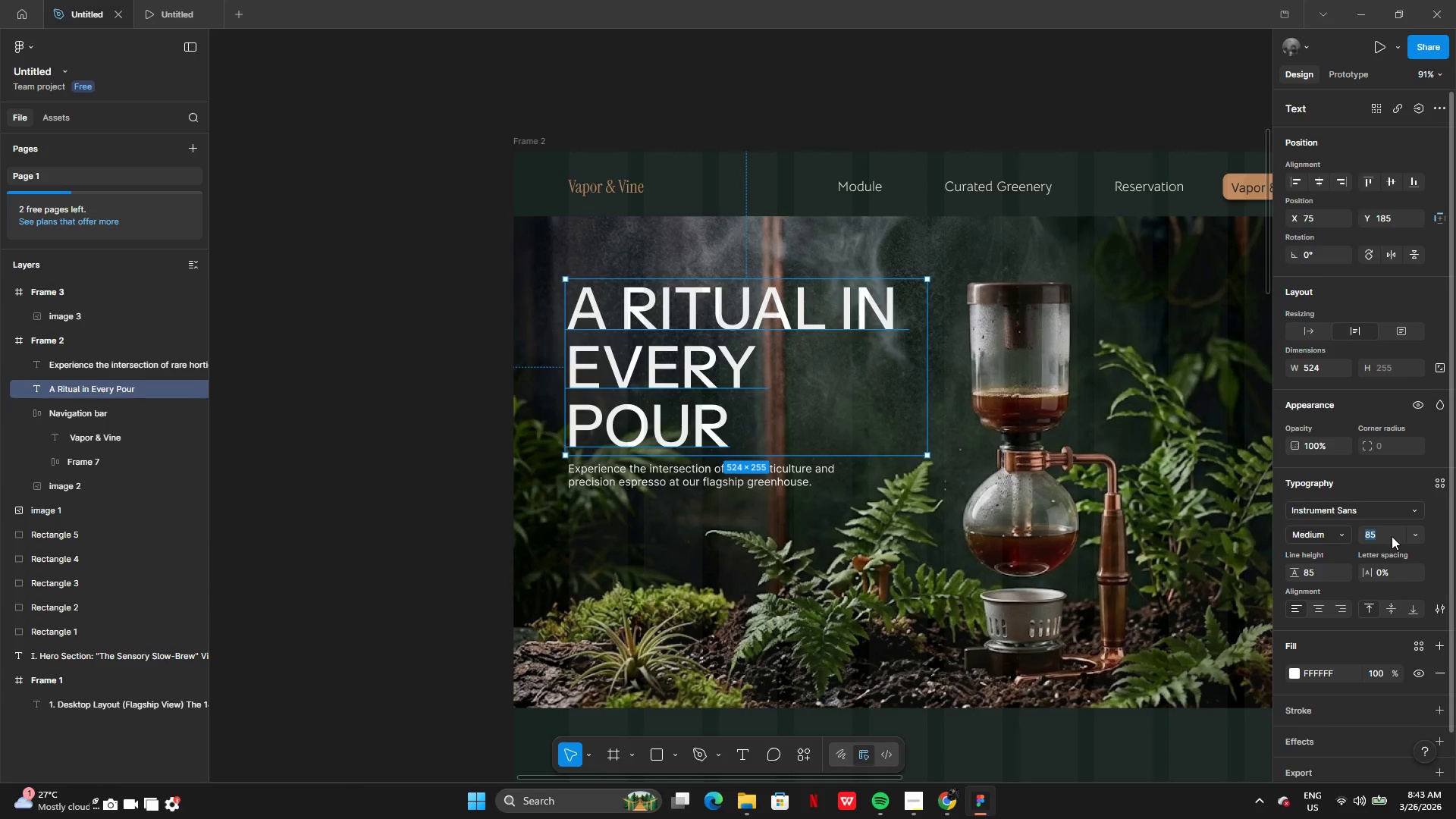 
type(80)
 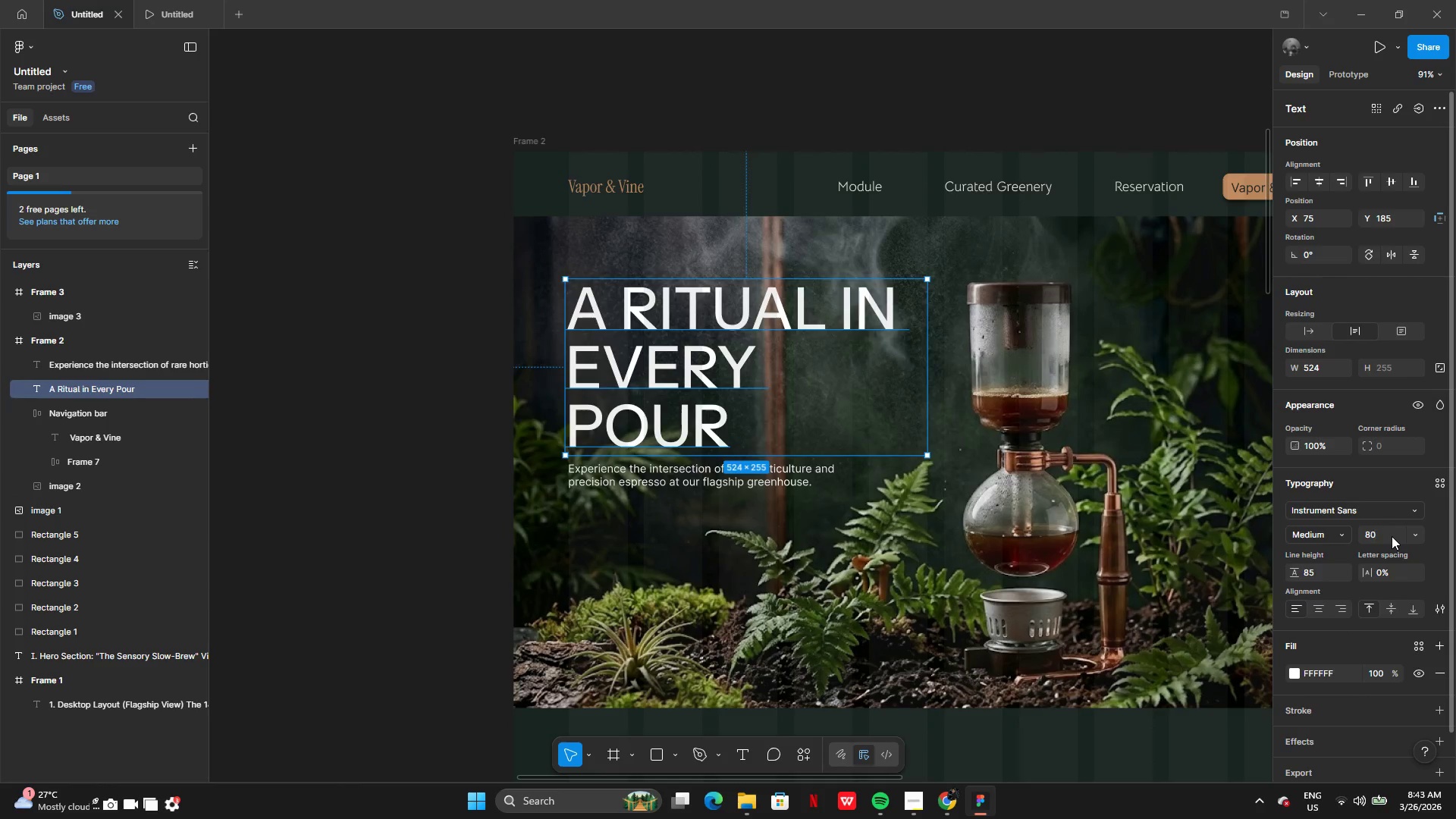 
key(Enter)
 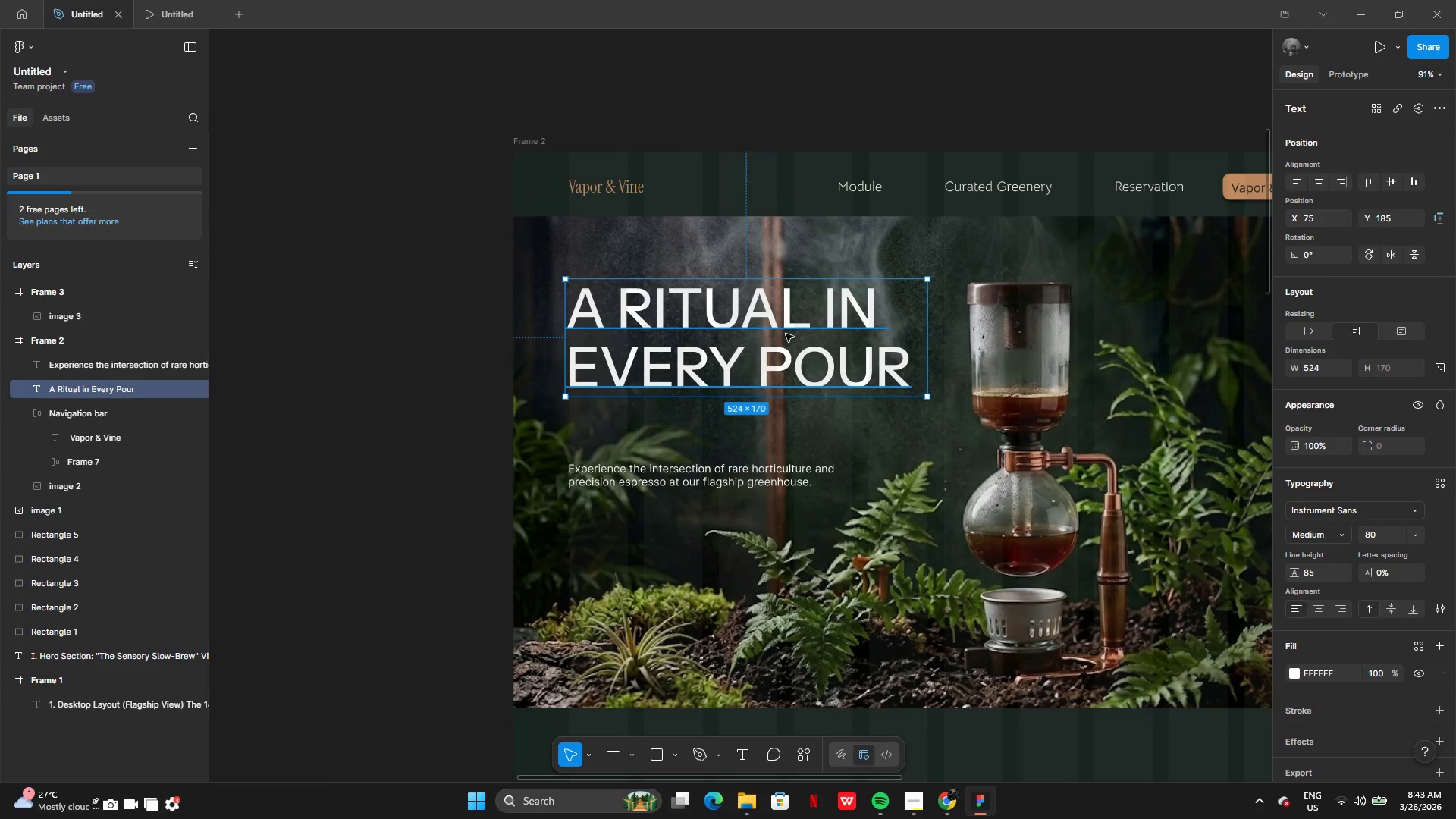 
left_click_drag(start_coordinate=[799, 323], to_coordinate=[792, 367])
 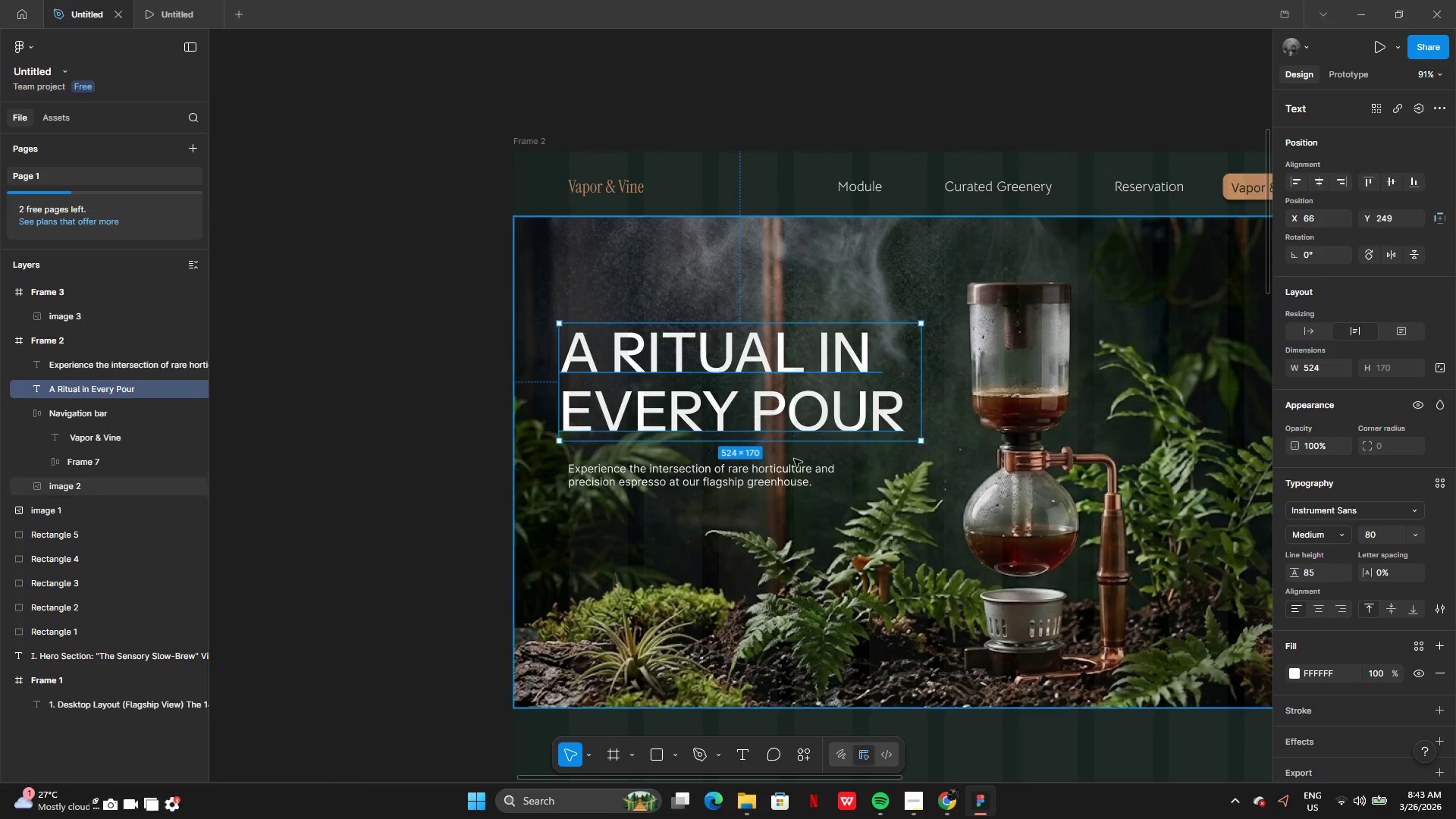 
left_click([794, 460])
 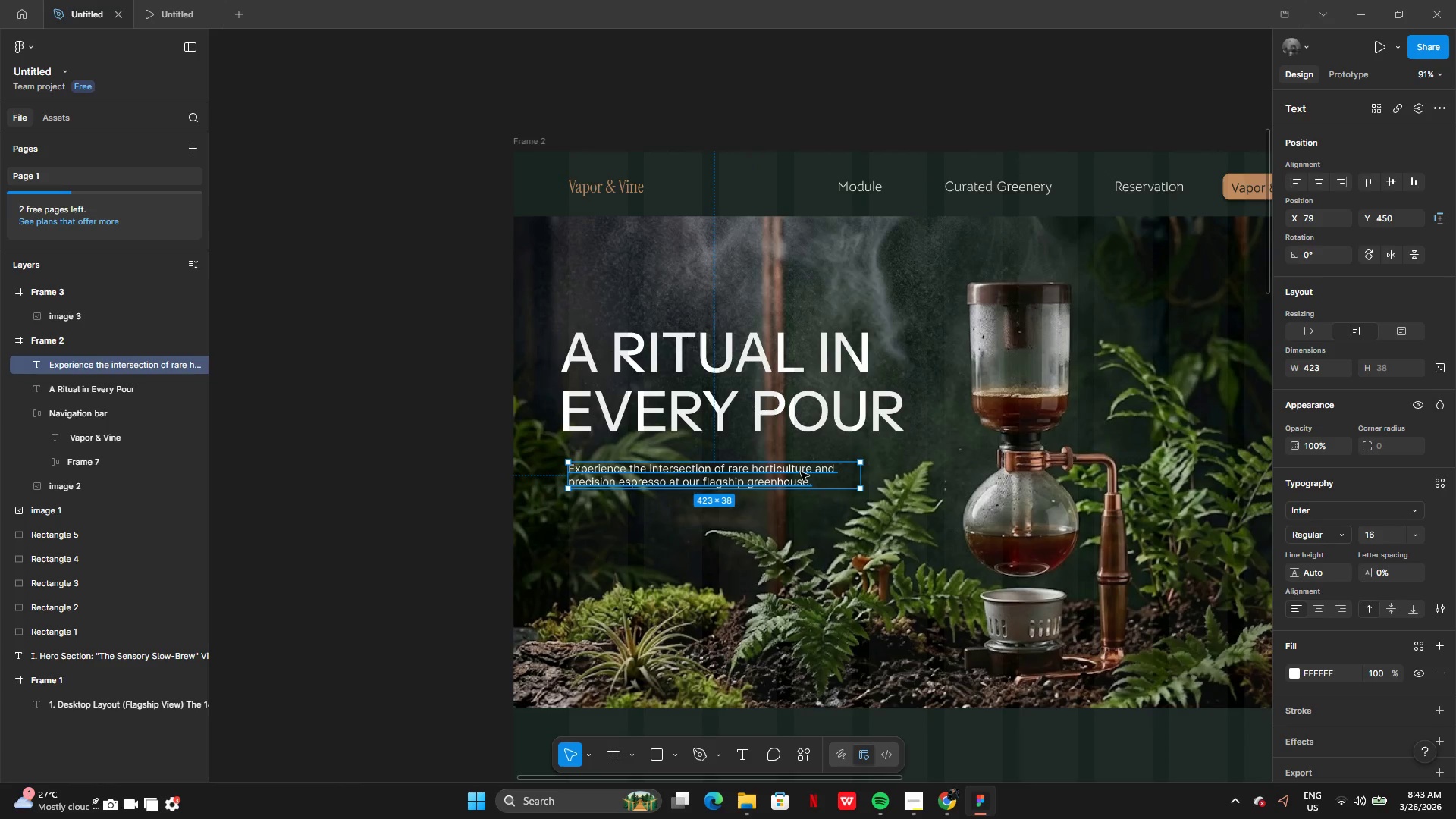 
left_click_drag(start_coordinate=[801, 472], to_coordinate=[802, 462])
 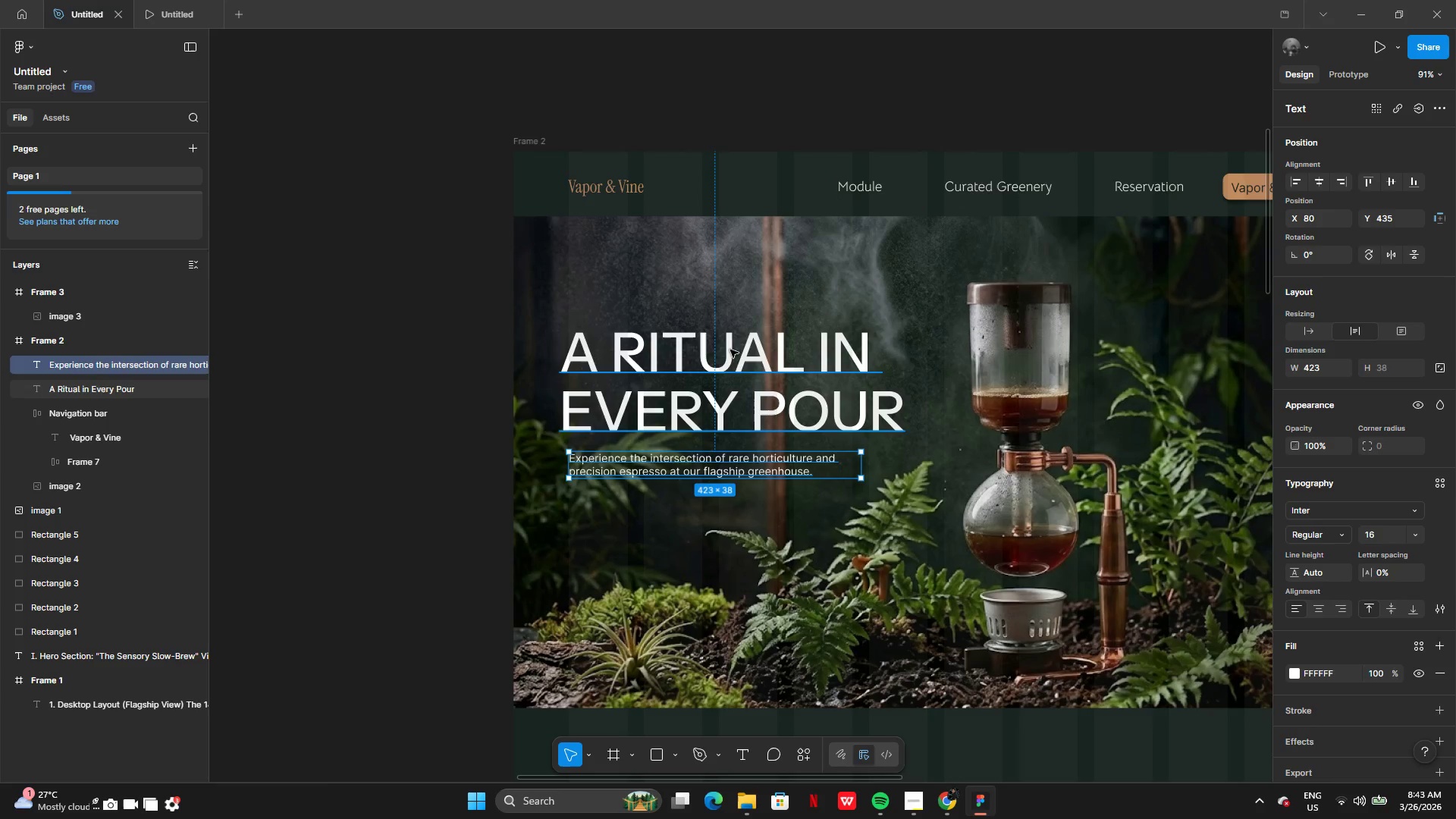 
left_click([730, 350])
 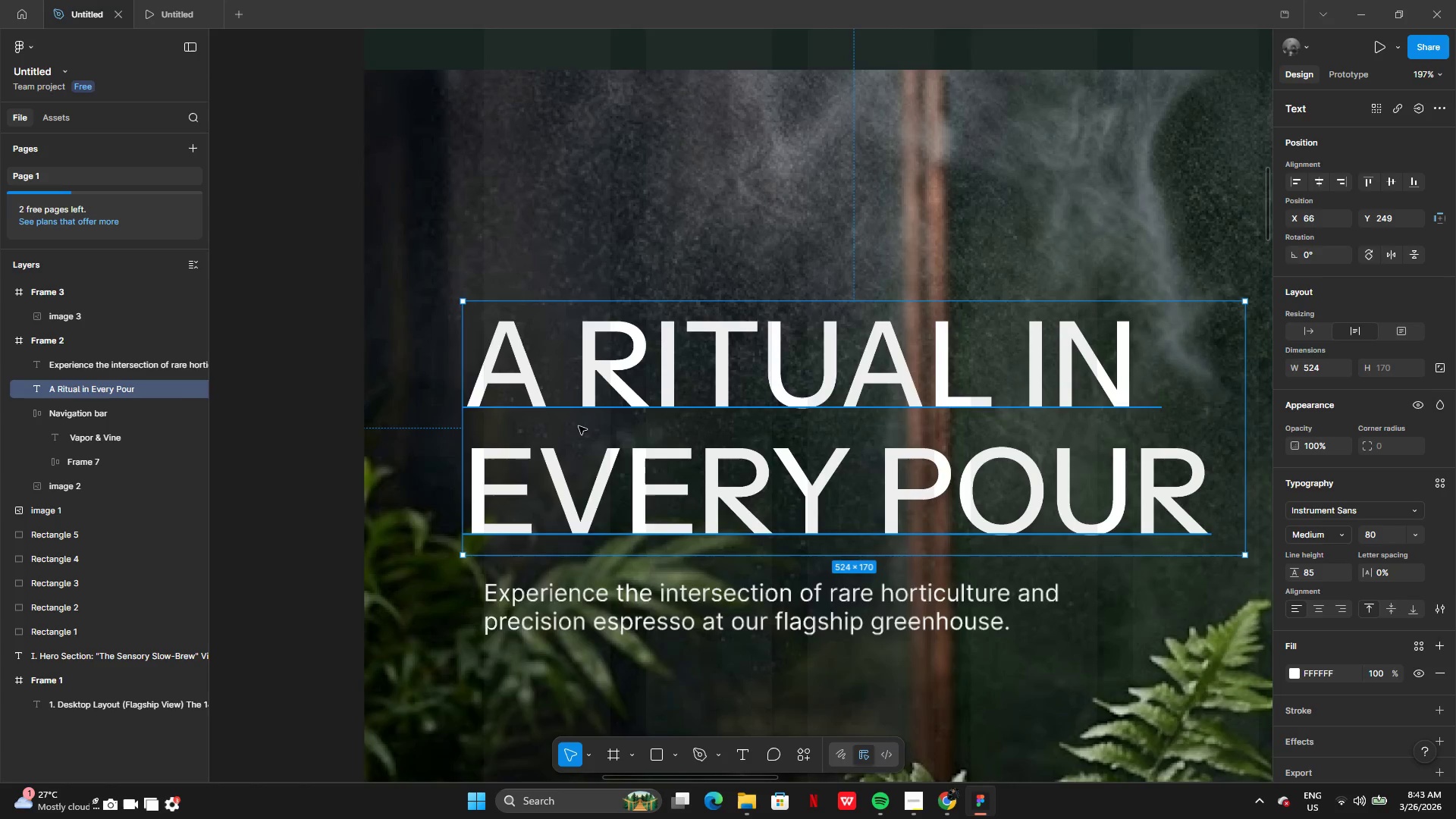 
left_click_drag(start_coordinate=[568, 478], to_coordinate=[580, 478])
 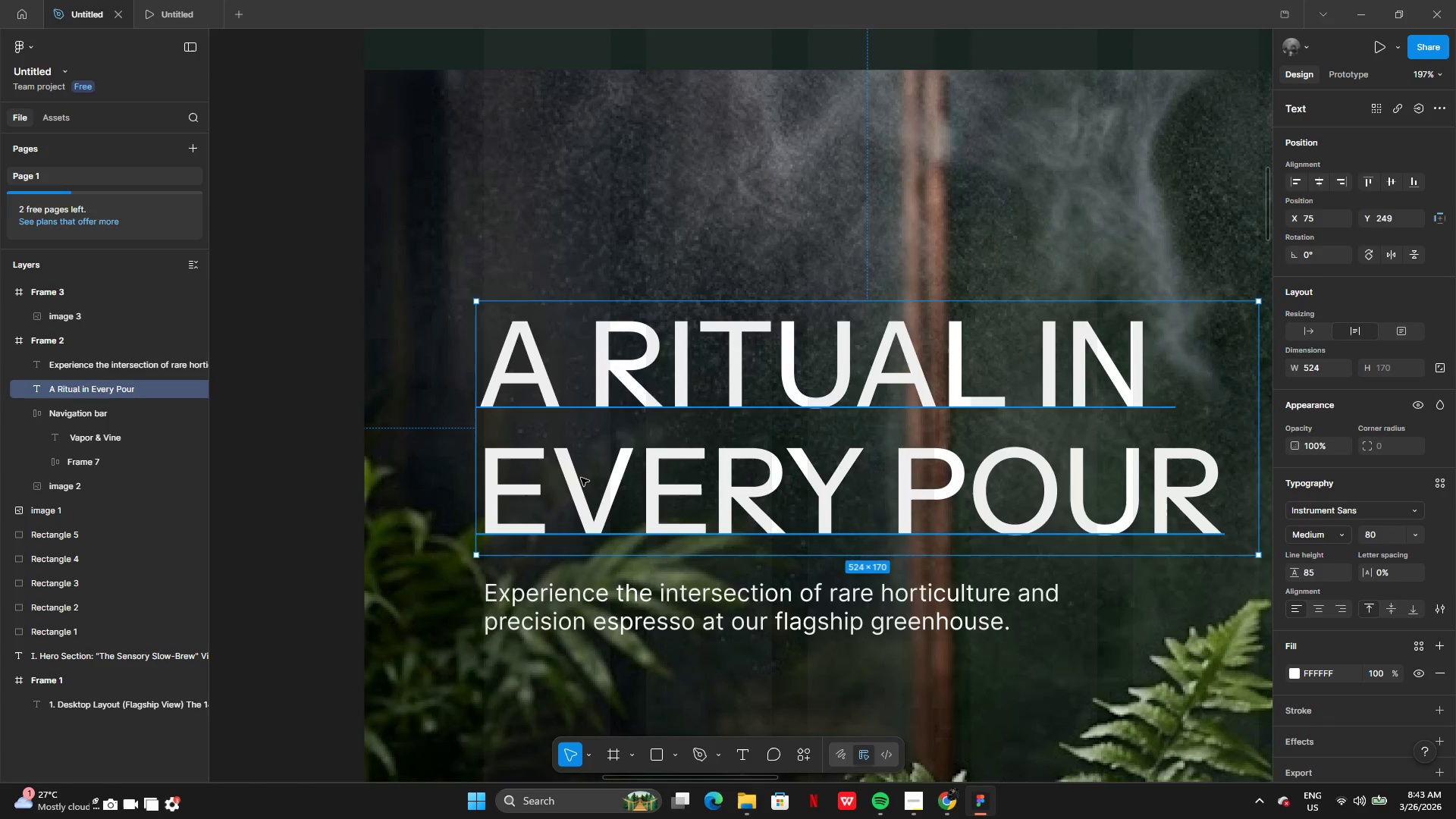 
left_click([580, 478])
 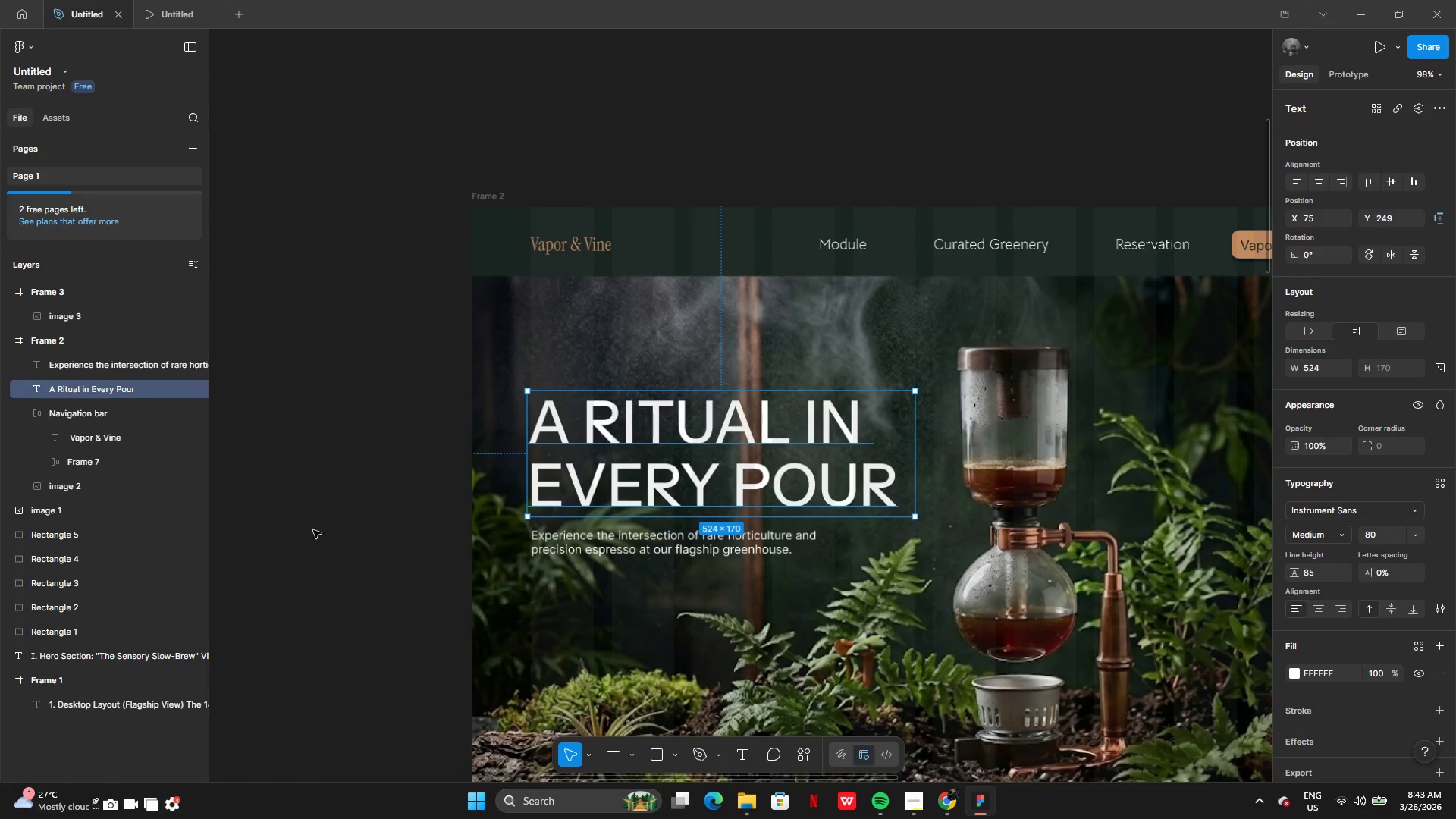 
left_click([309, 544])
 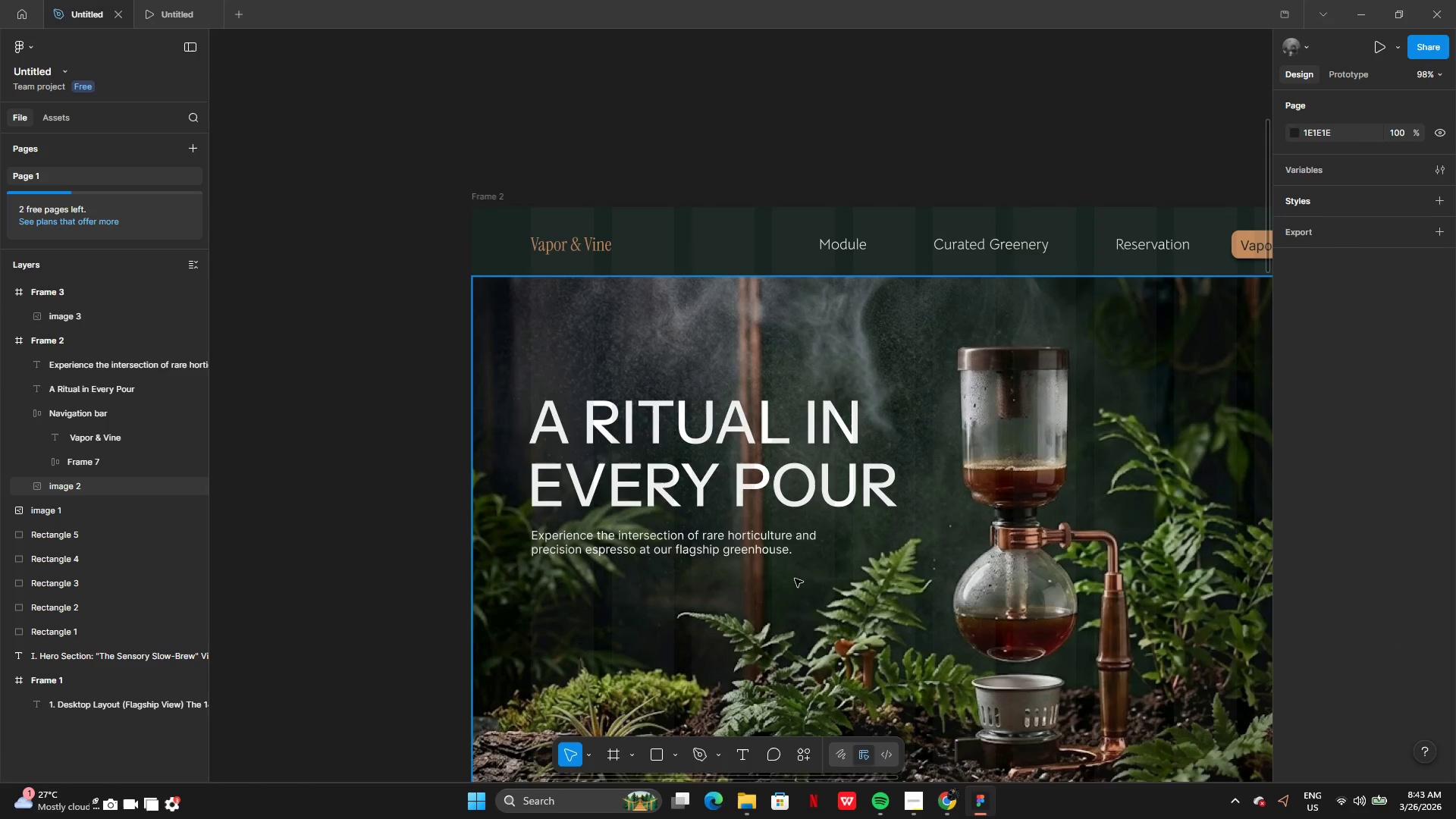 
left_click([757, 554])
 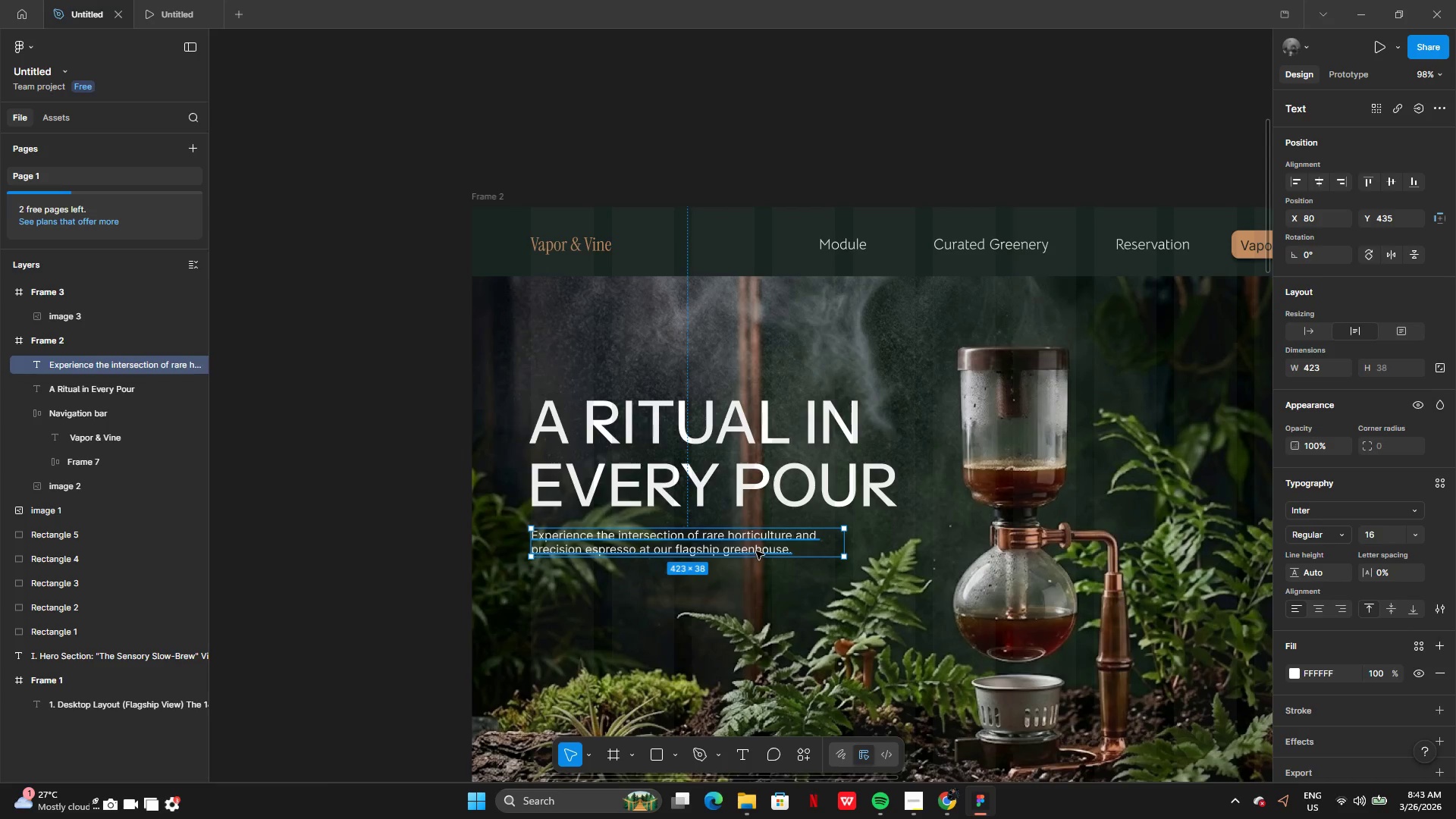 
left_click_drag(start_coordinate=[756, 551], to_coordinate=[757, 544])
 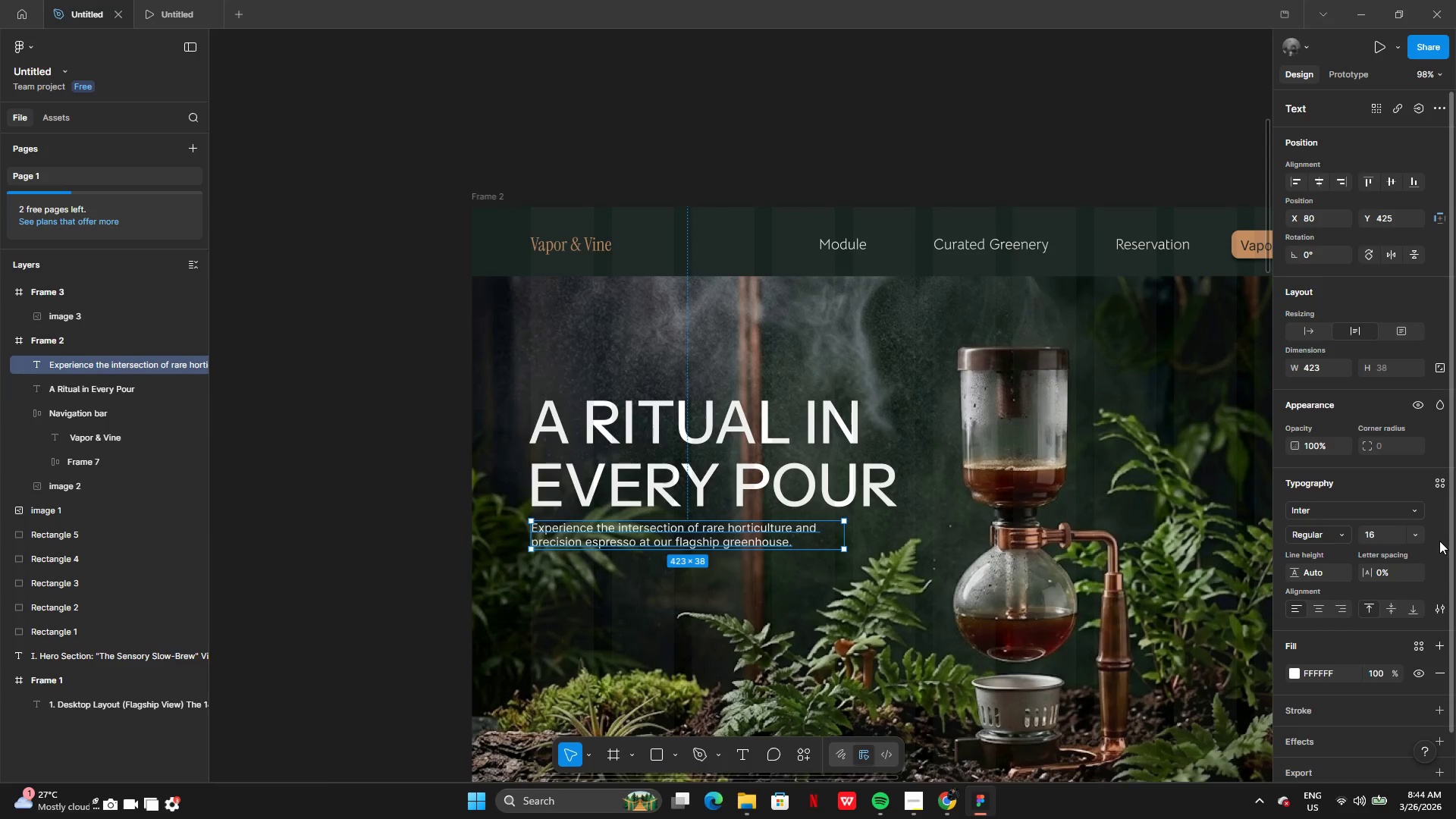 
left_click([1418, 534])
 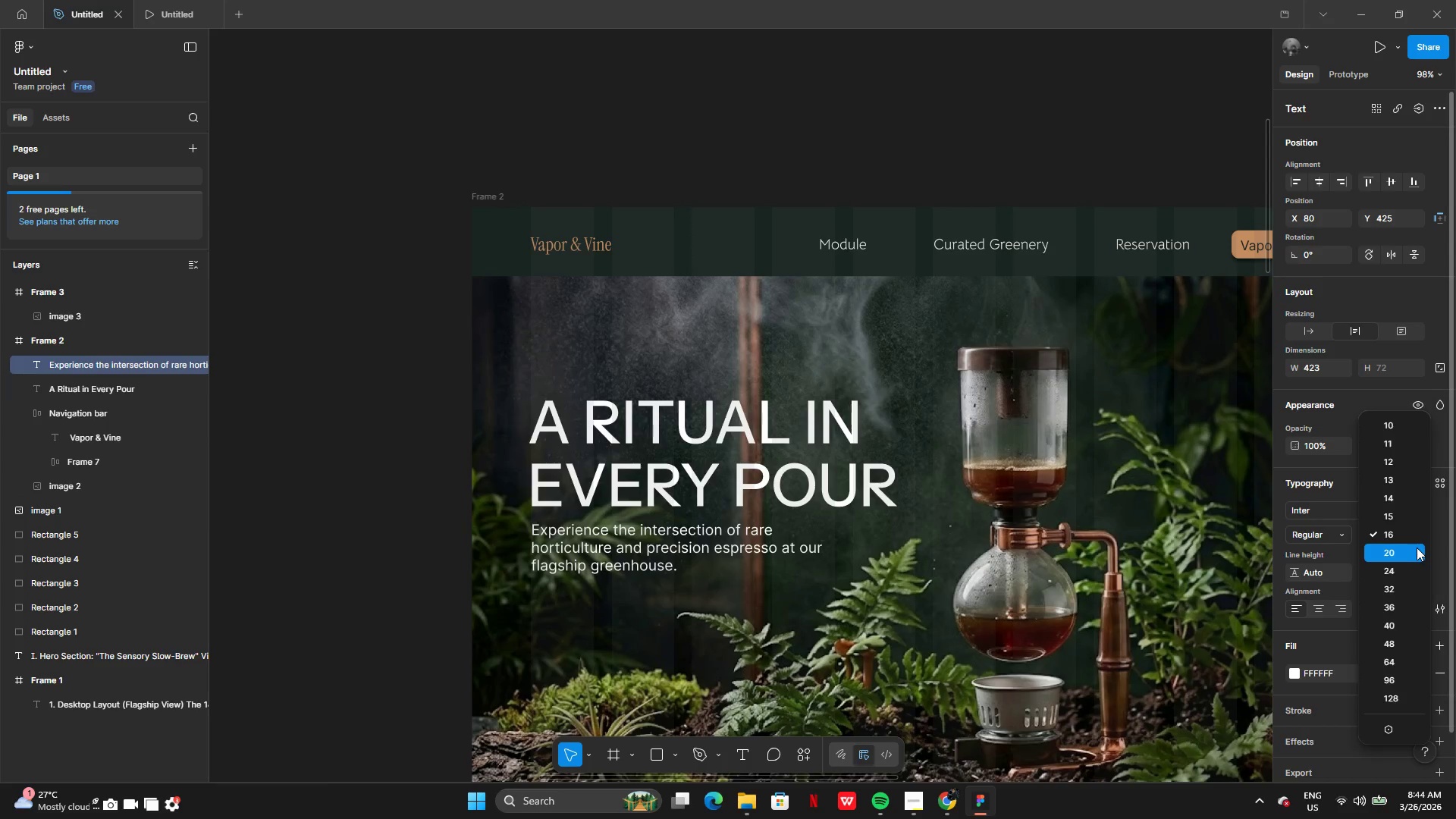 
left_click([1417, 548])
 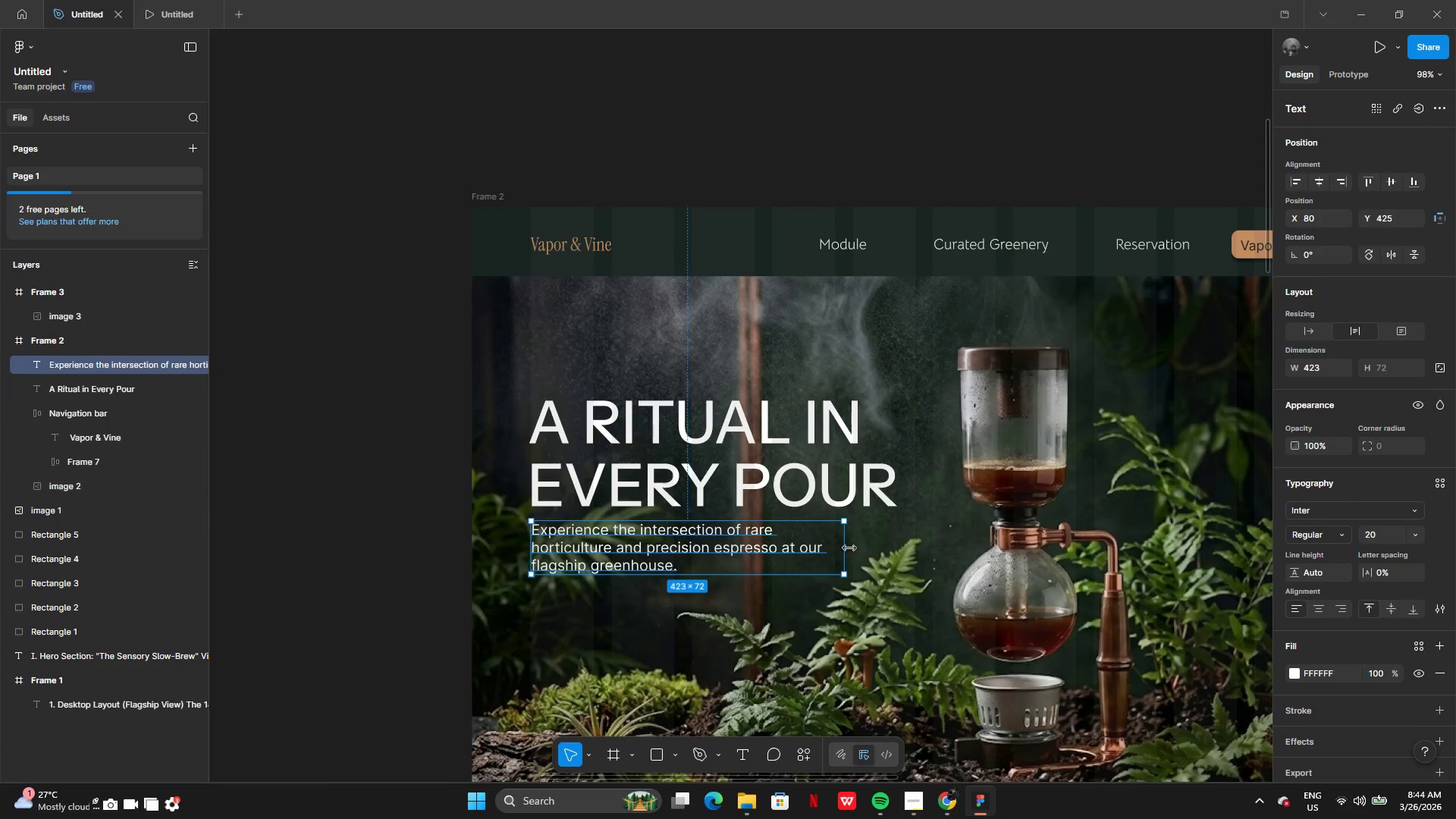 
left_click_drag(start_coordinate=[849, 548], to_coordinate=[899, 542])
 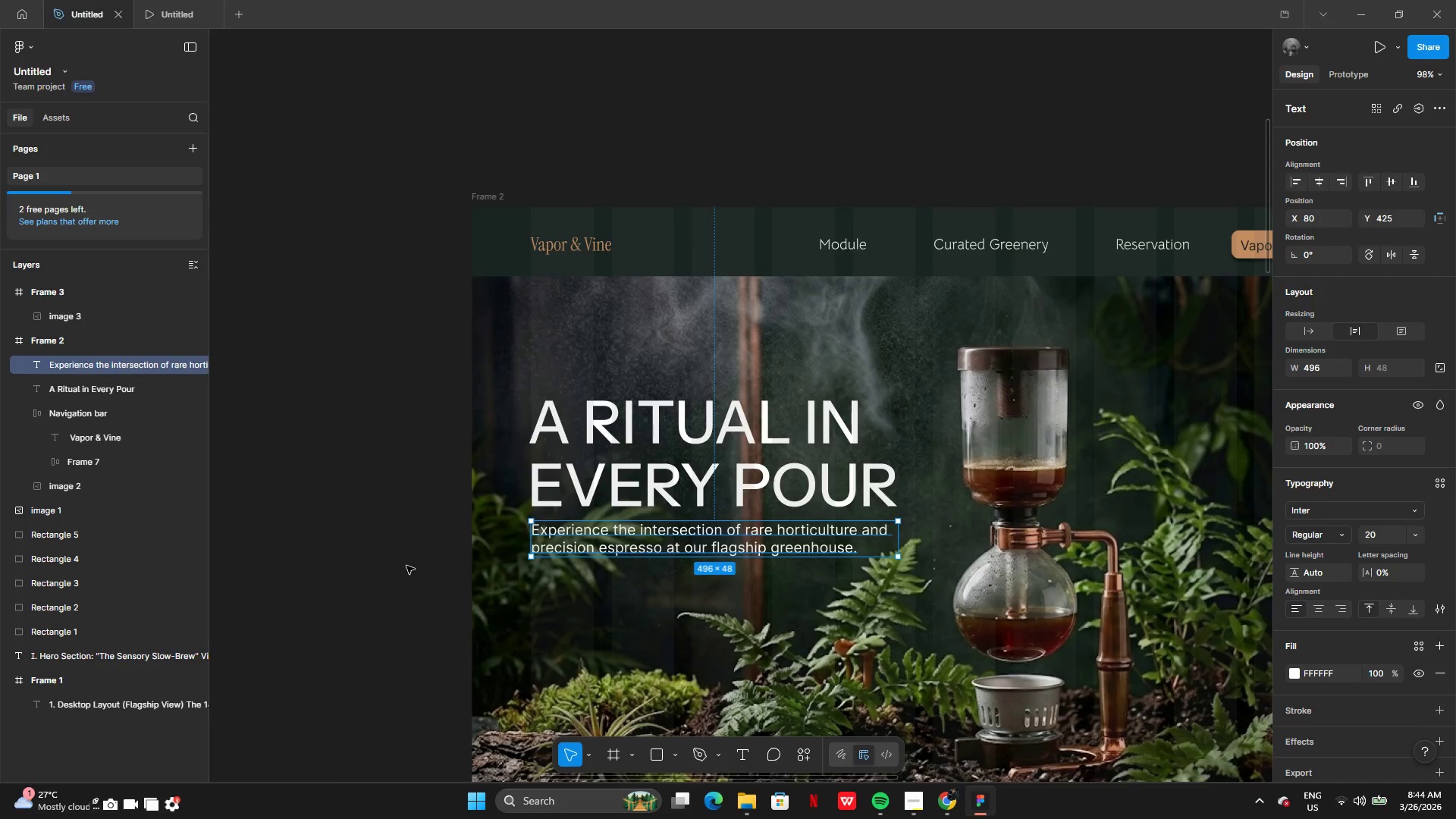 
left_click([405, 563])
 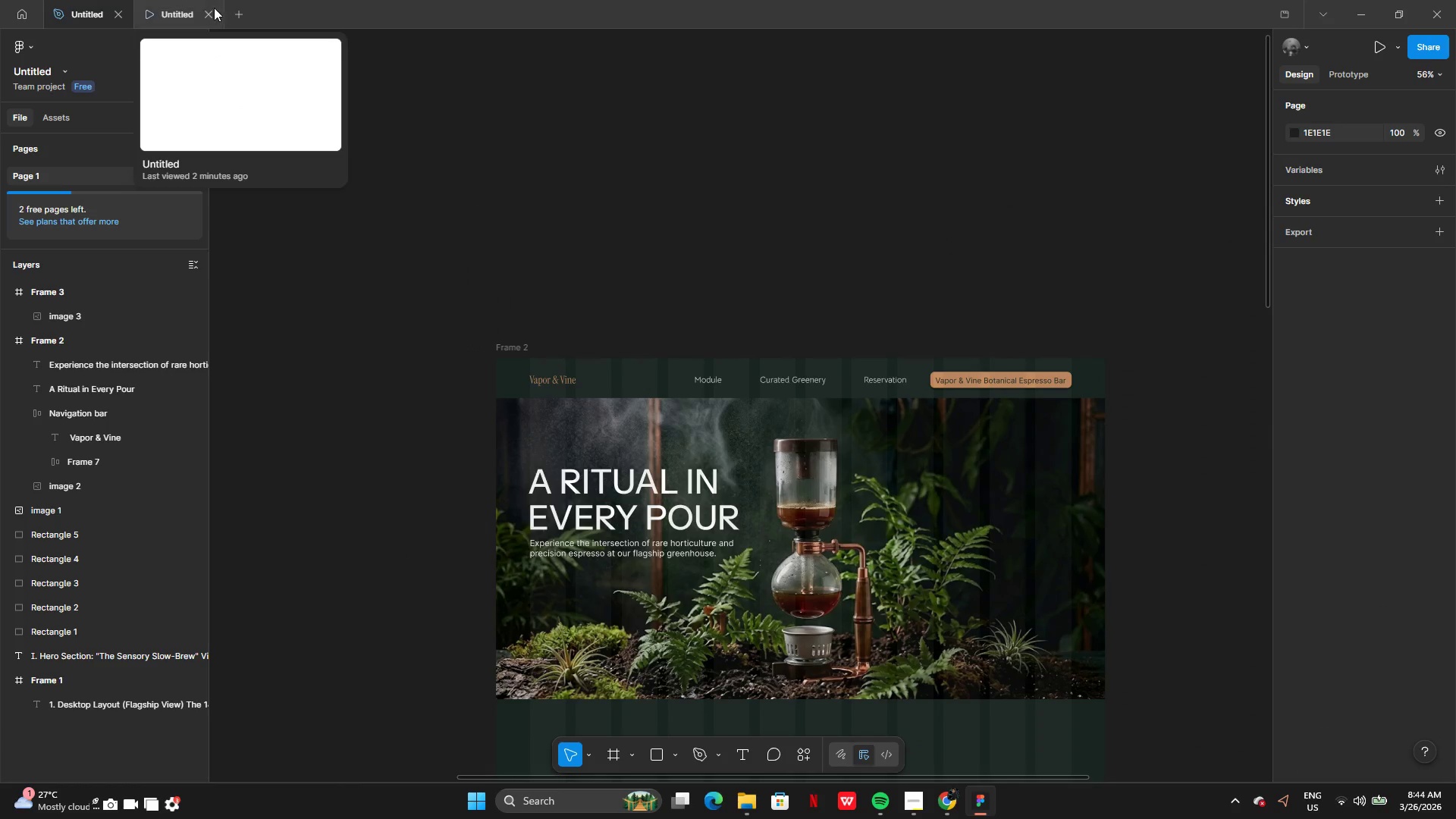 
wait(5.11)
 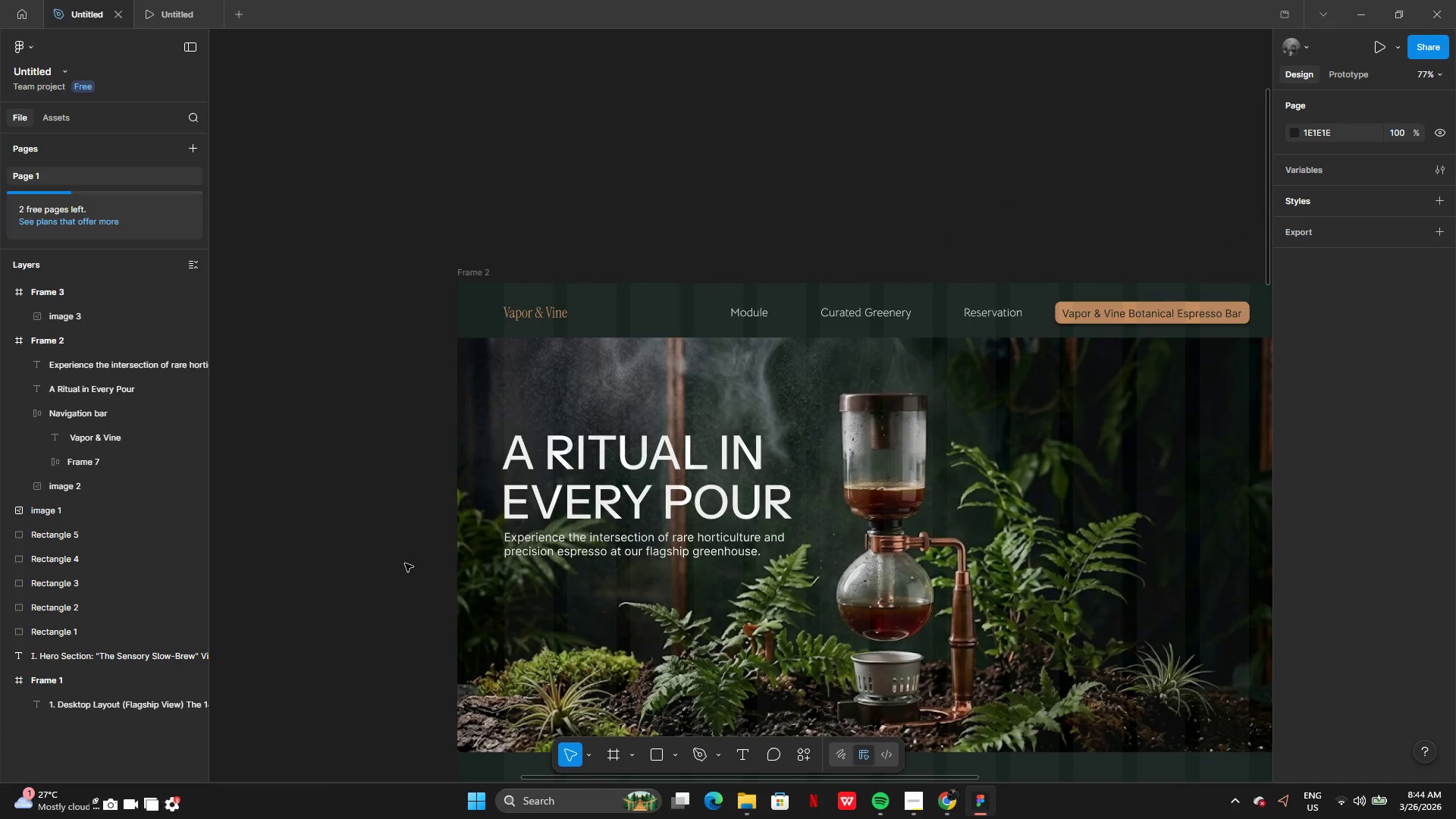 
left_click([159, 10])
 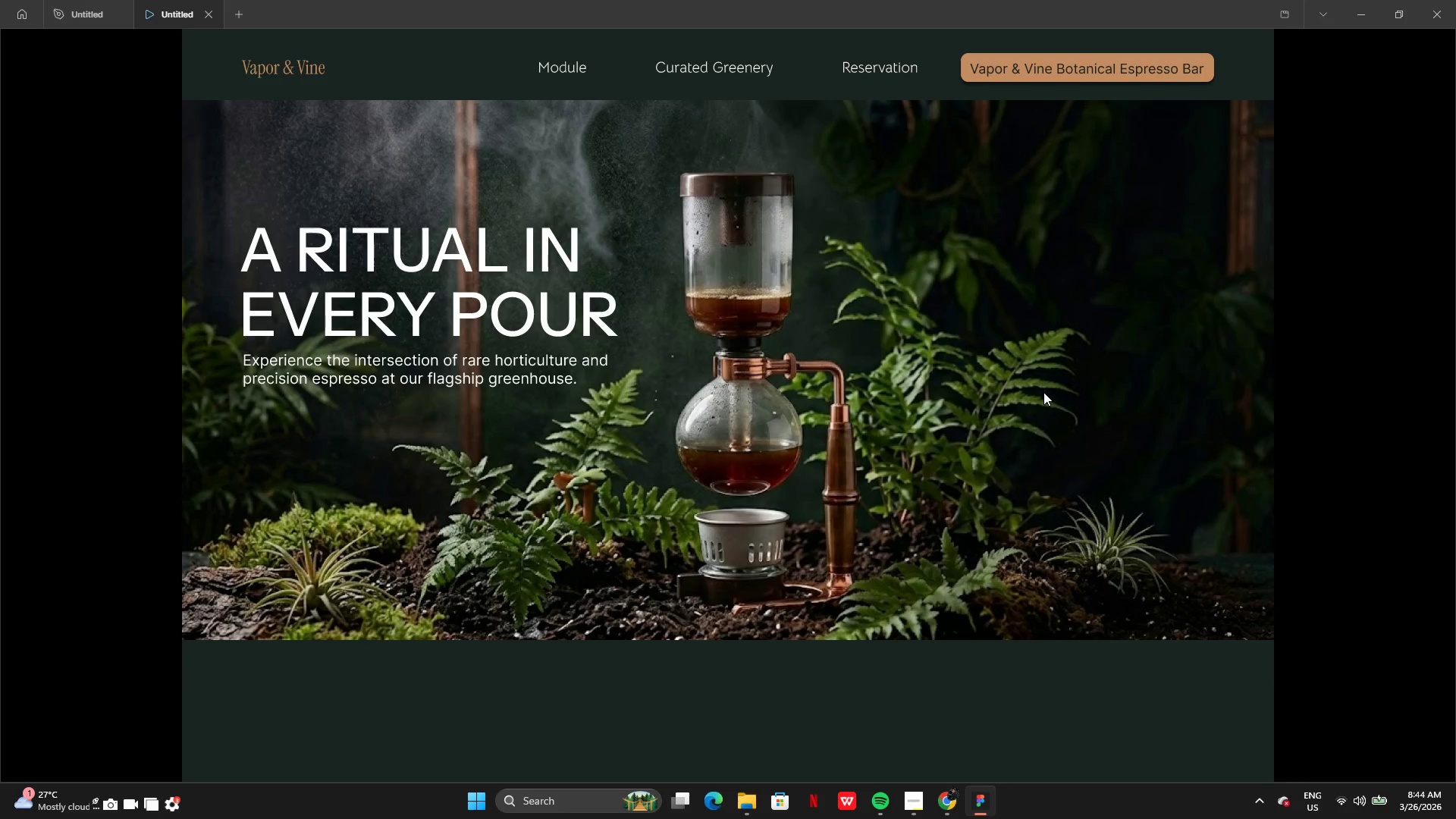 
wait(28.8)
 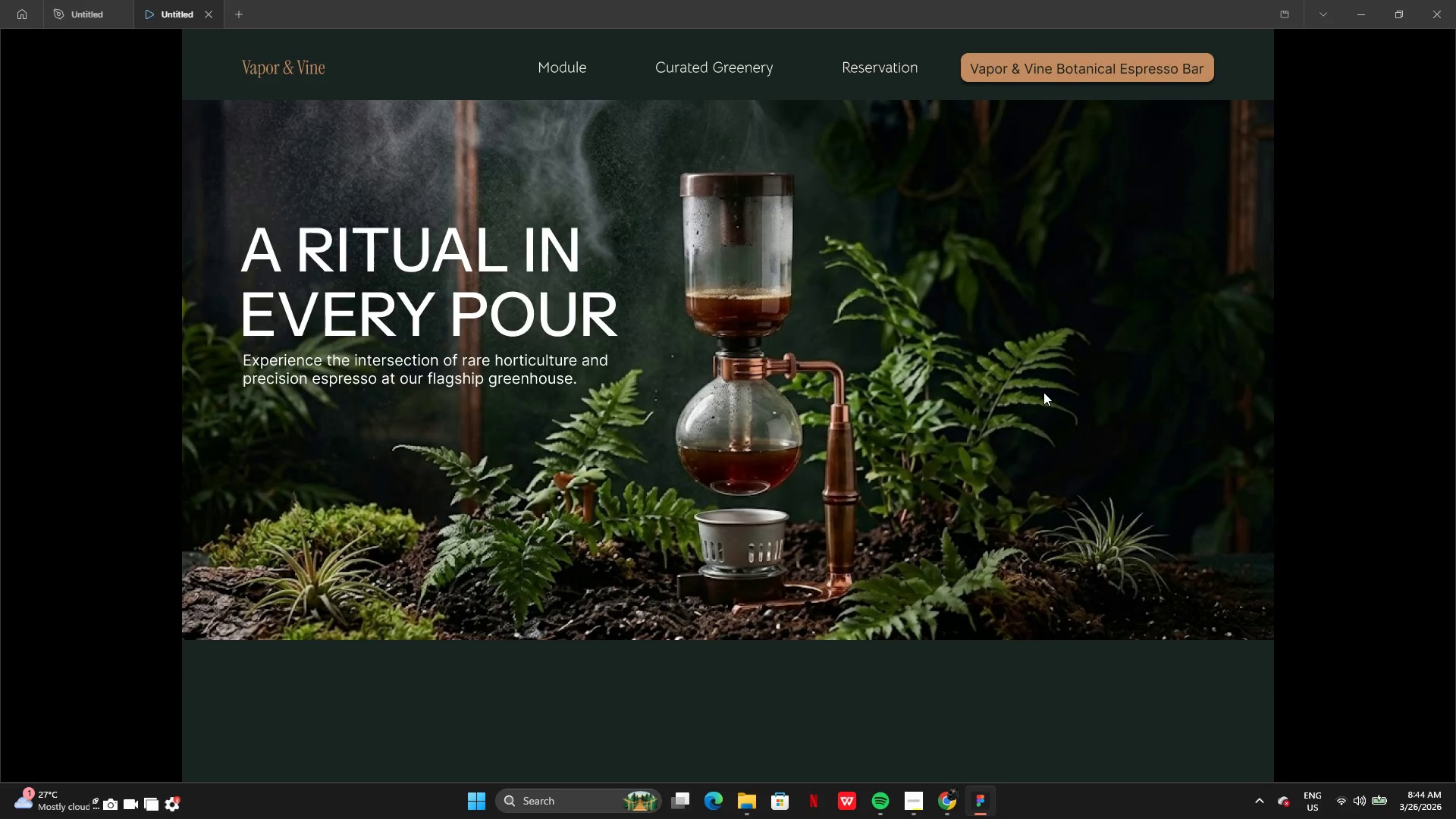 
left_click([77, 15])
 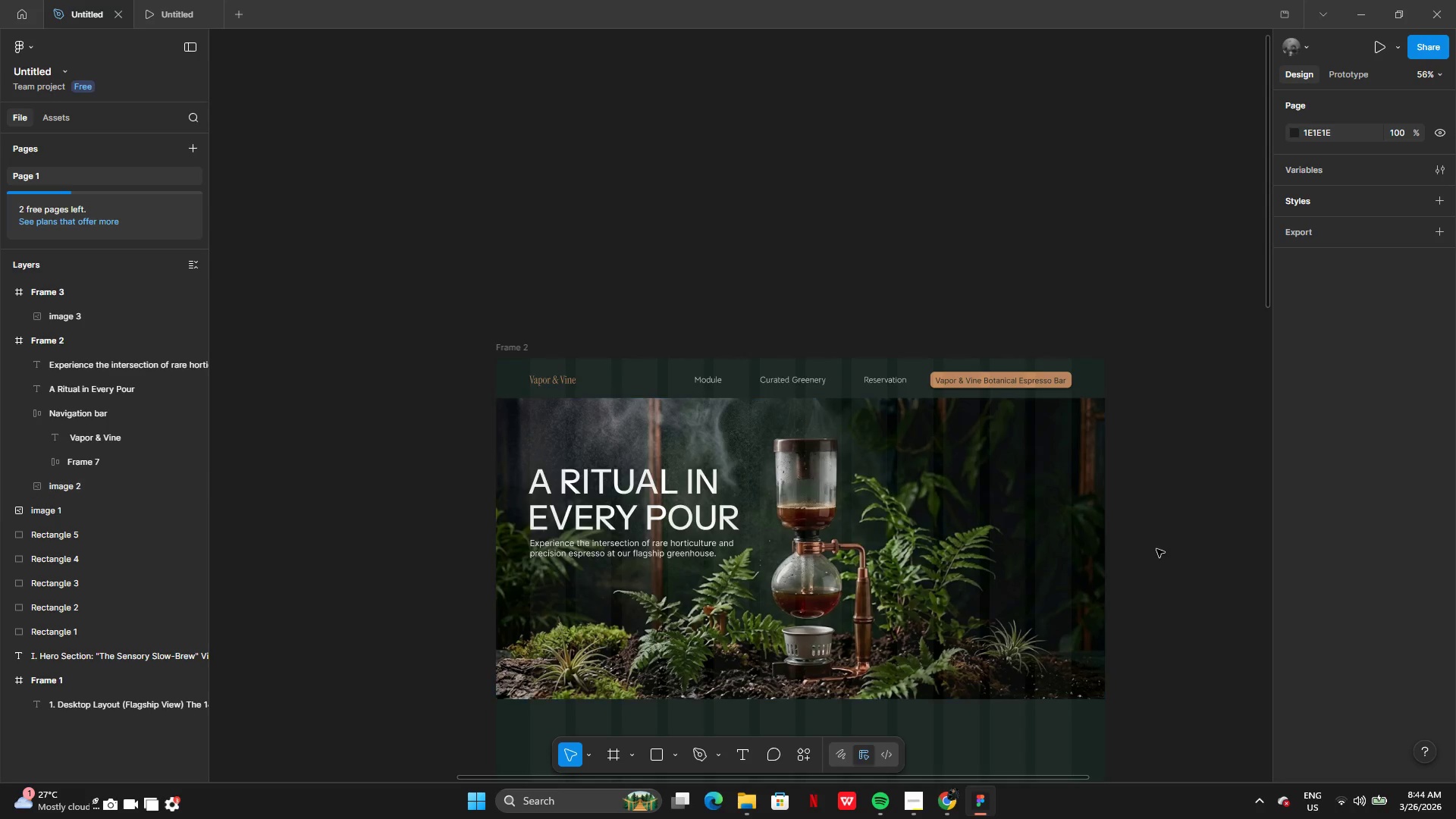 
left_click([1159, 551])
 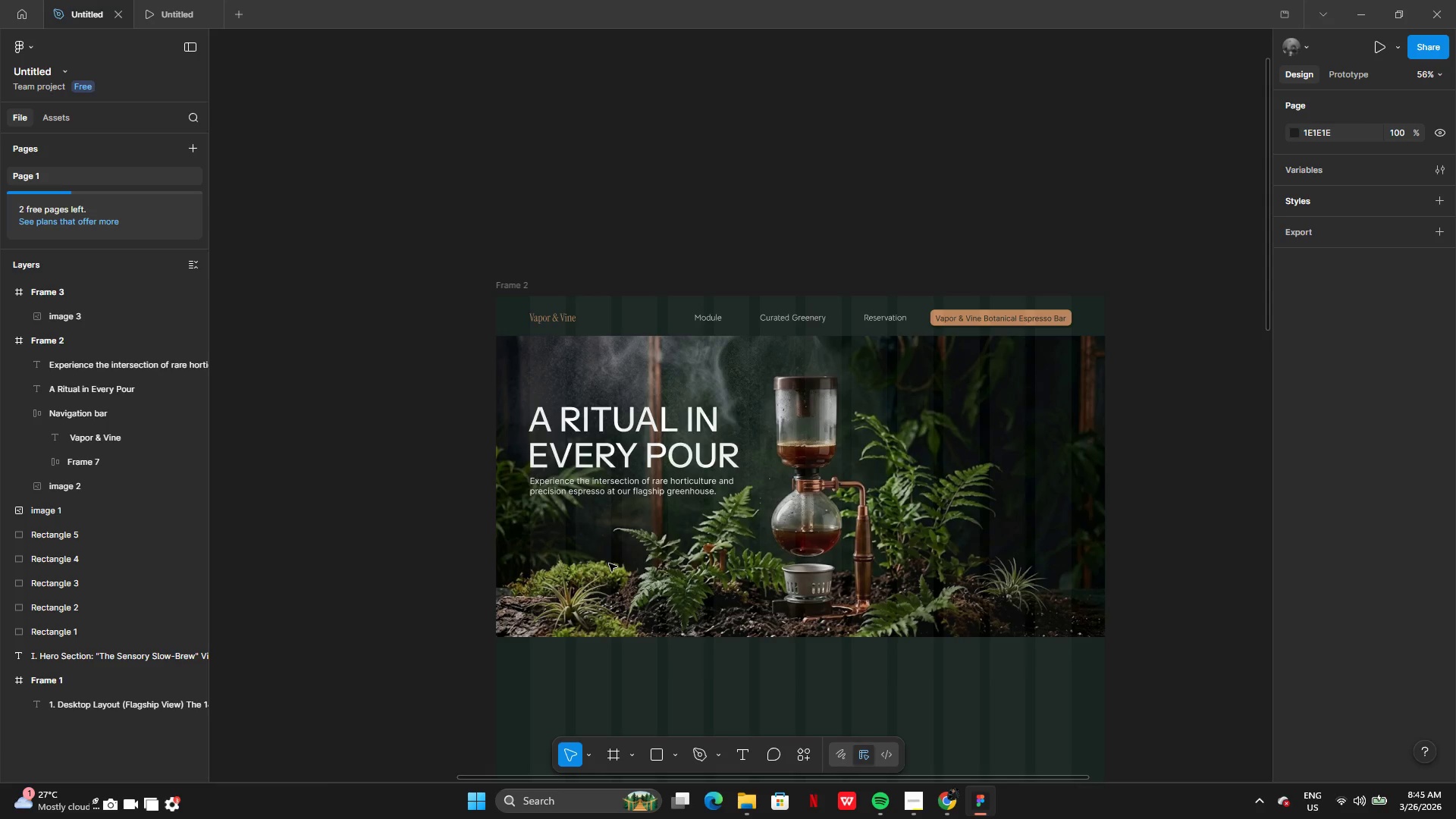 
wait(45.36)
 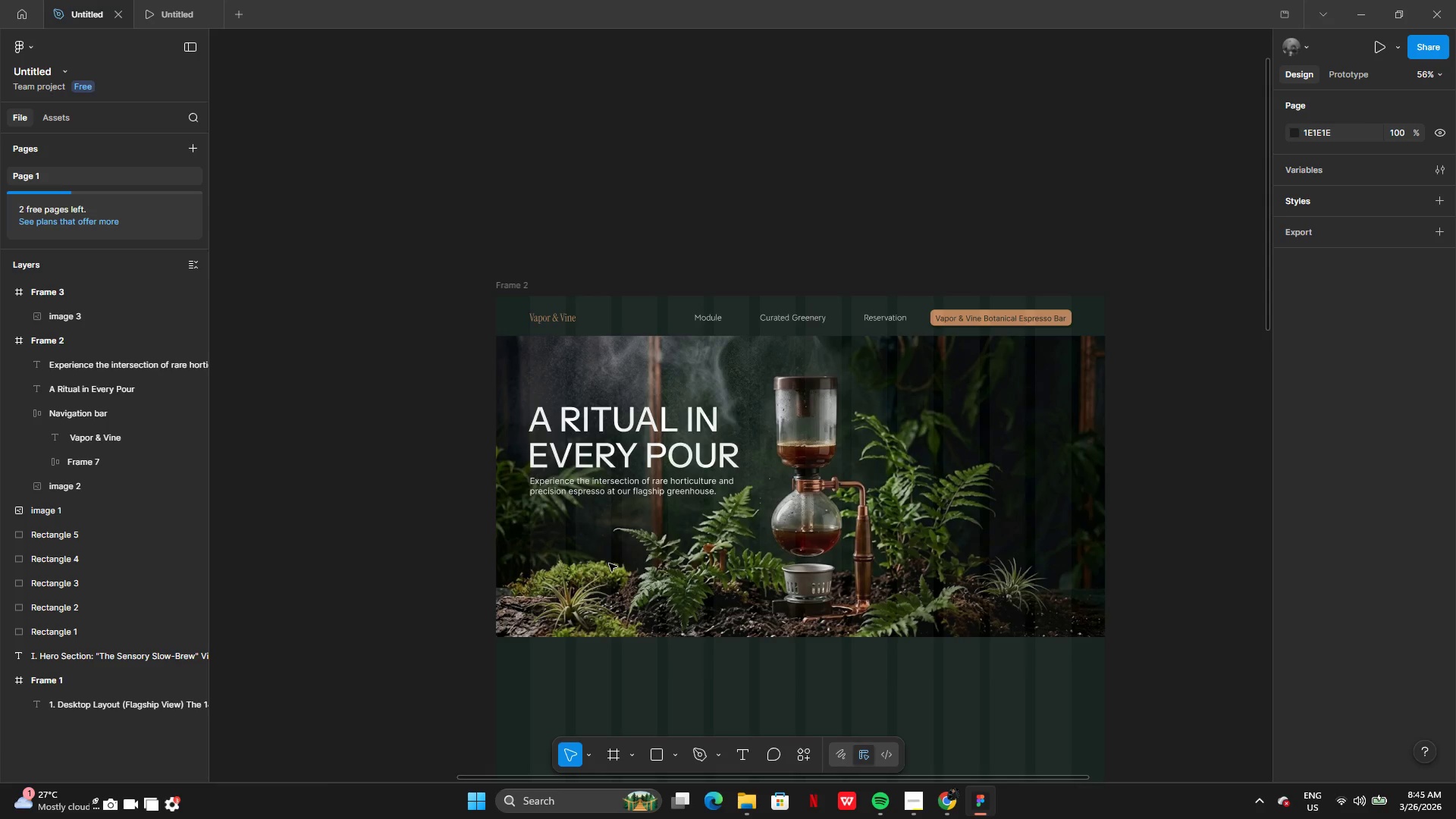 
left_click([726, 222])
 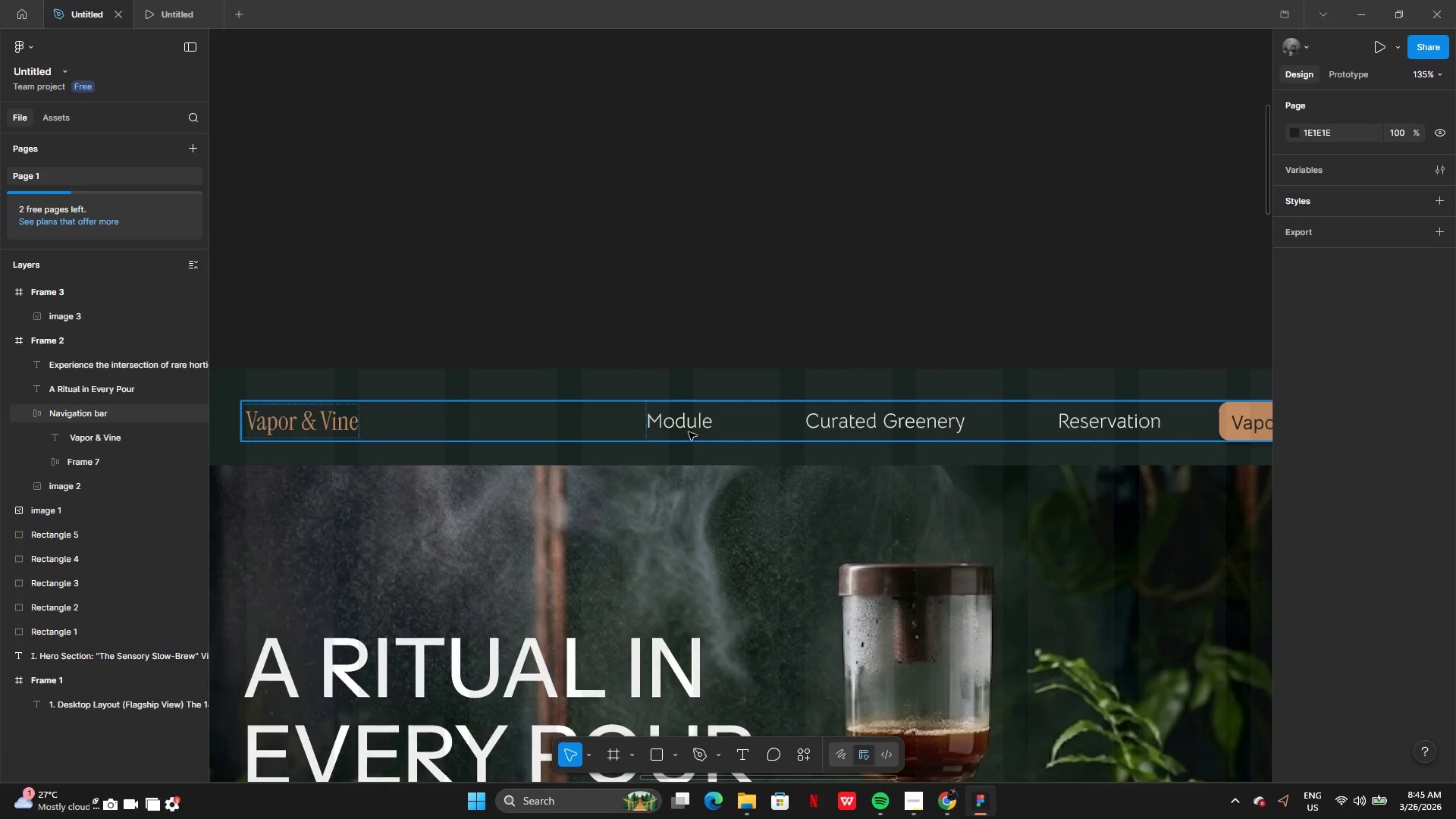 
double_click([689, 432])
 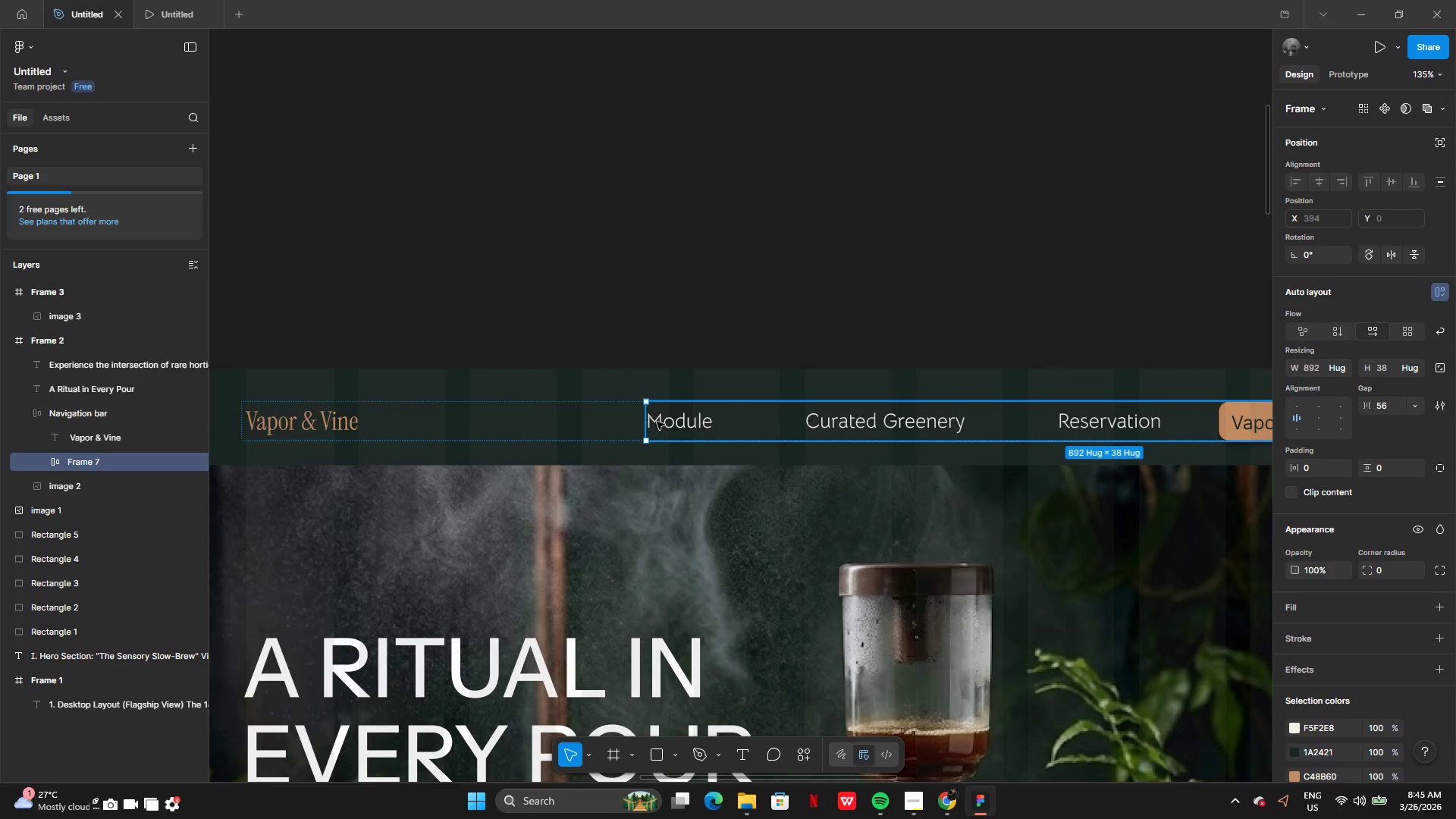 
double_click([658, 422])
 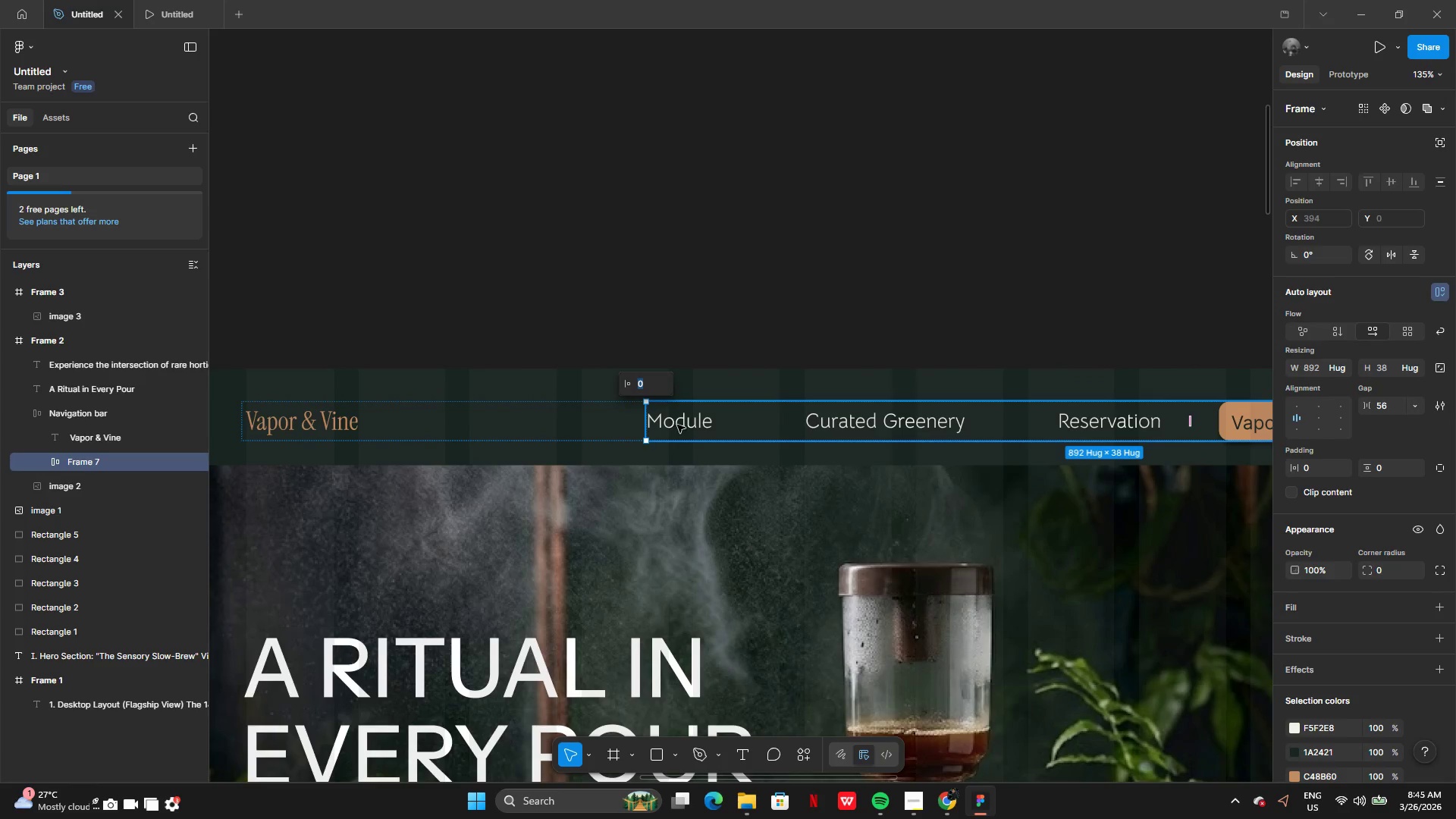 
double_click([677, 425])
 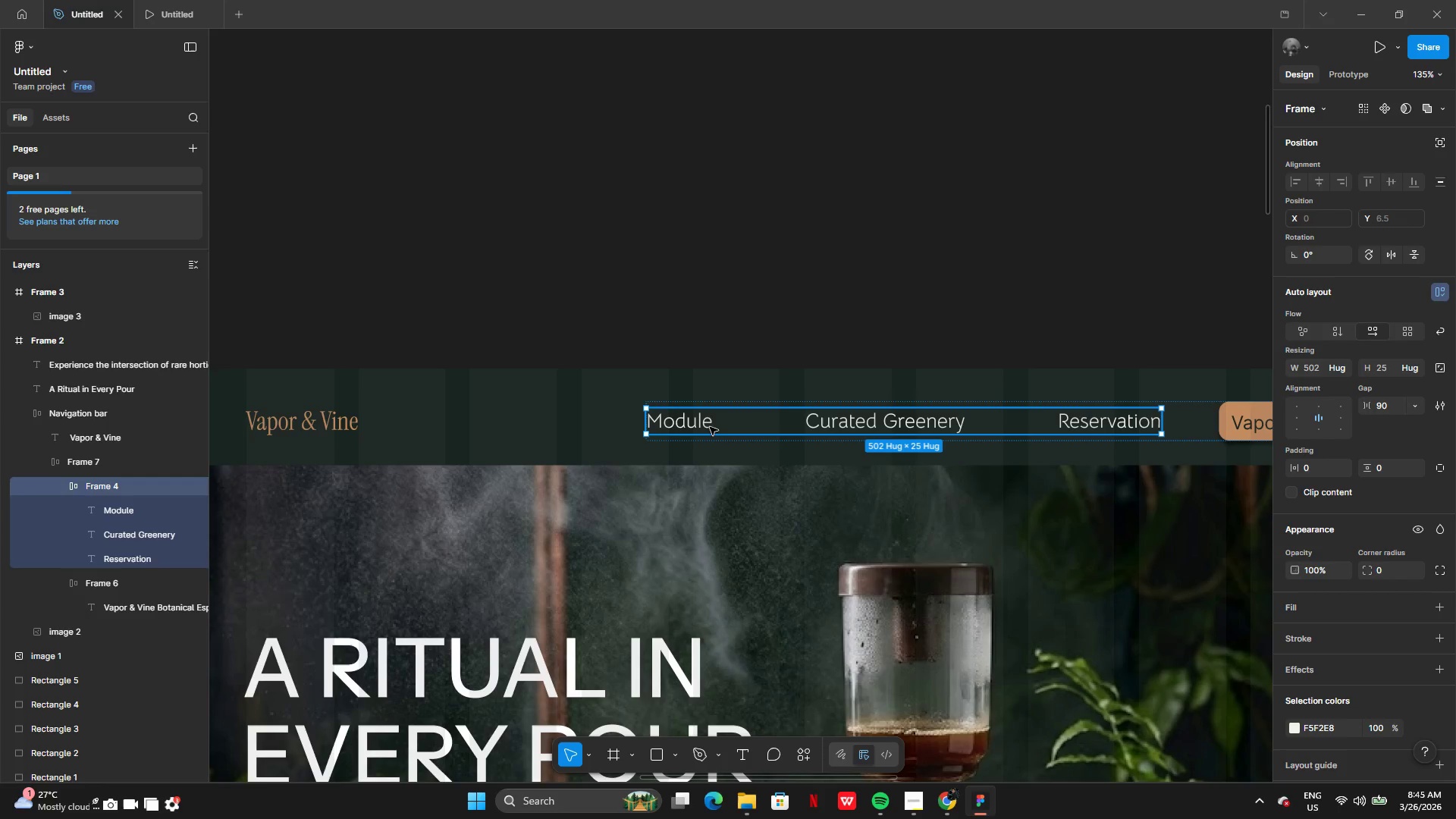 
double_click([708, 427])
 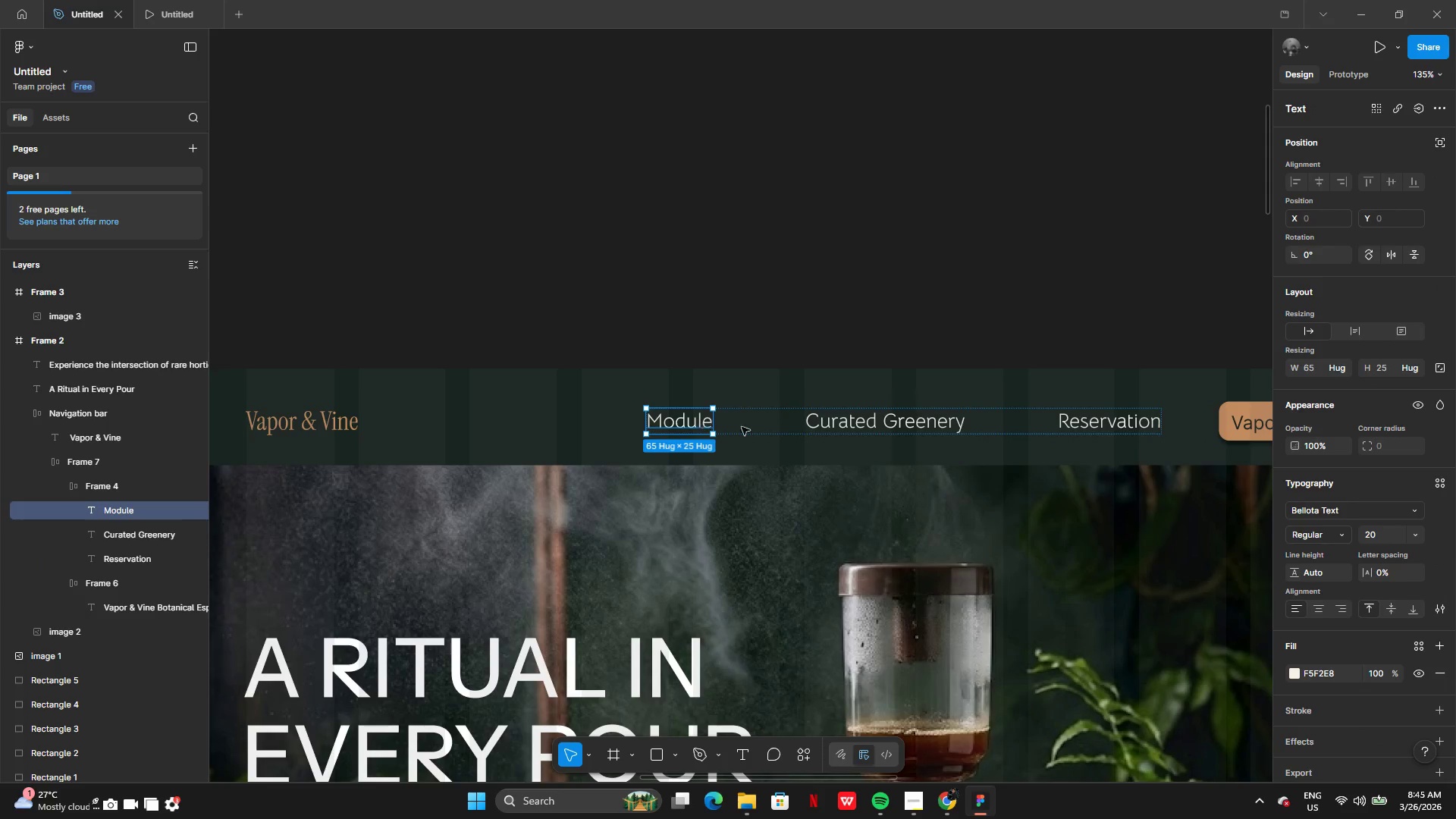 
hold_key(key=ShiftLeft, duration=1.5)
left_click([810, 425])
 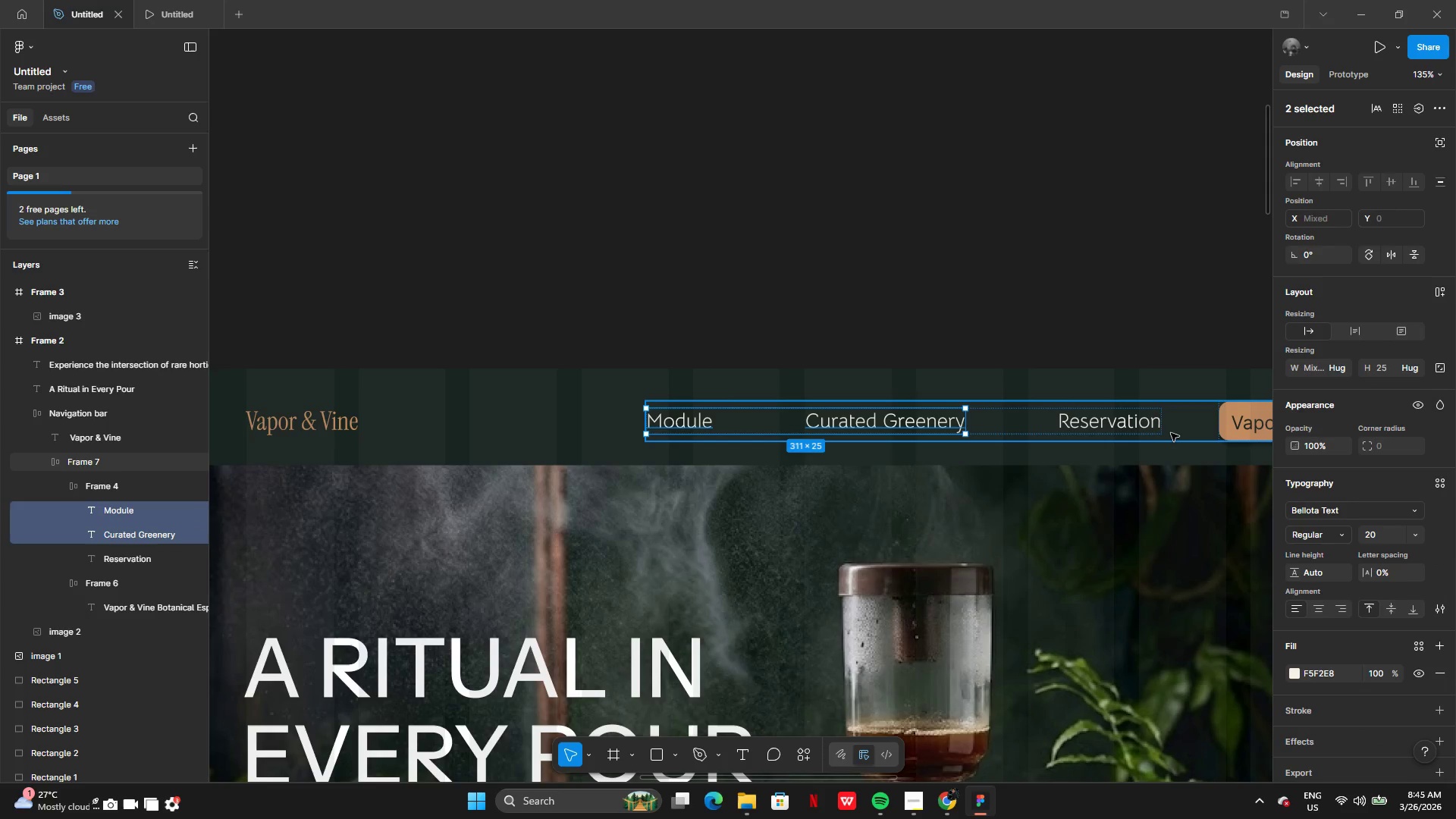 
left_click([1172, 433])
 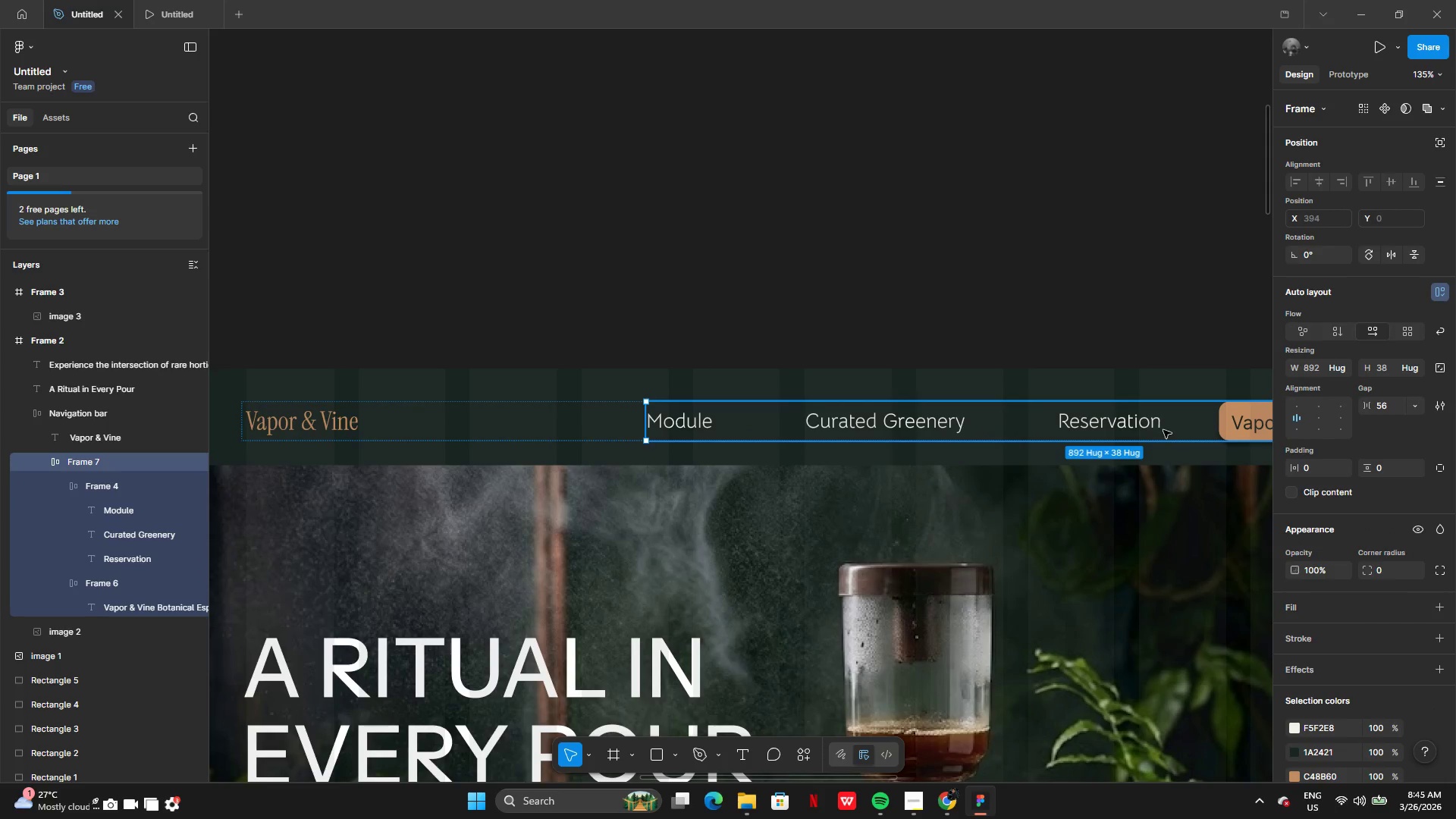 
hold_key(key=ShiftLeft, duration=0.42)
 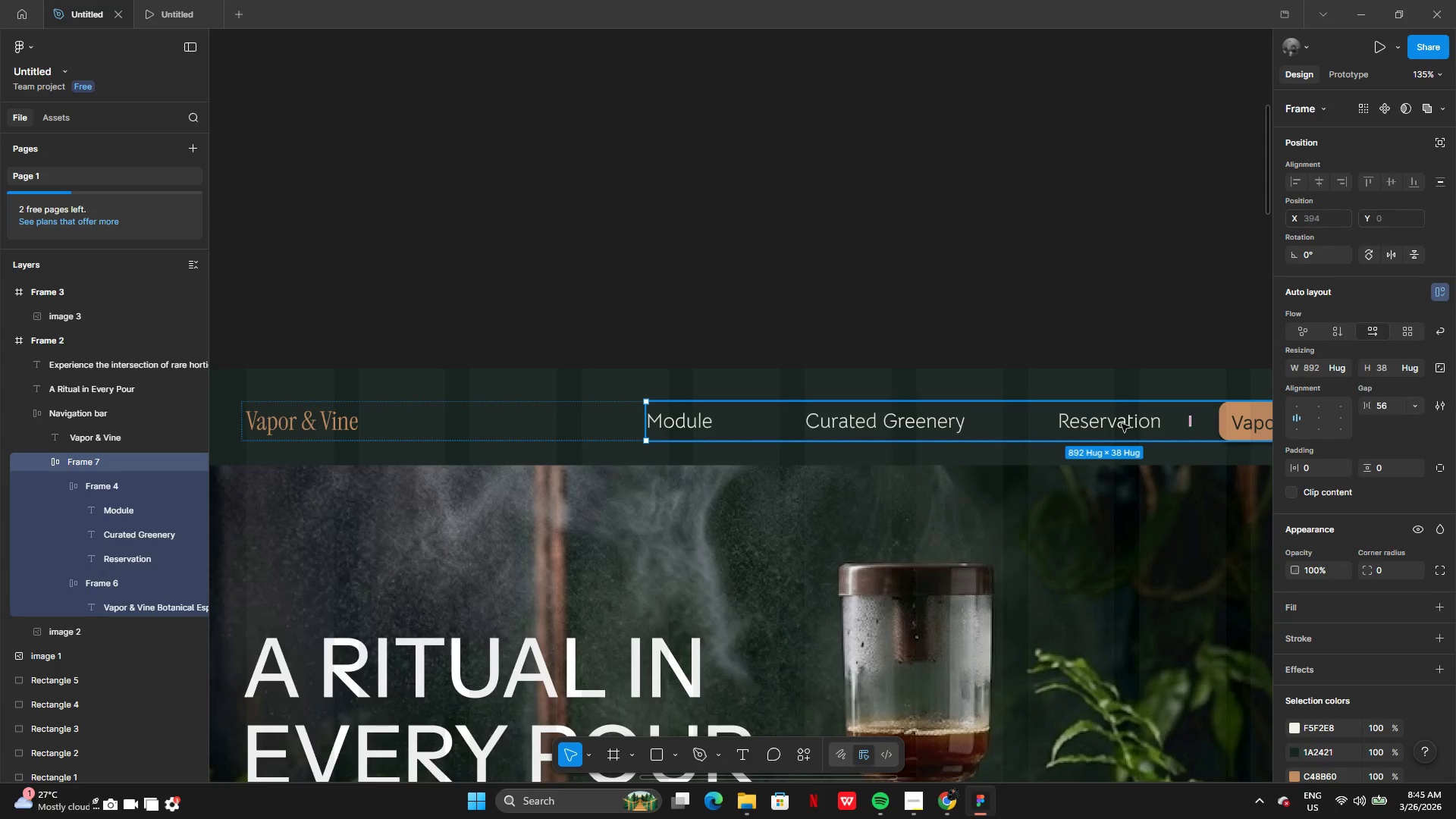 
double_click([1122, 424])
 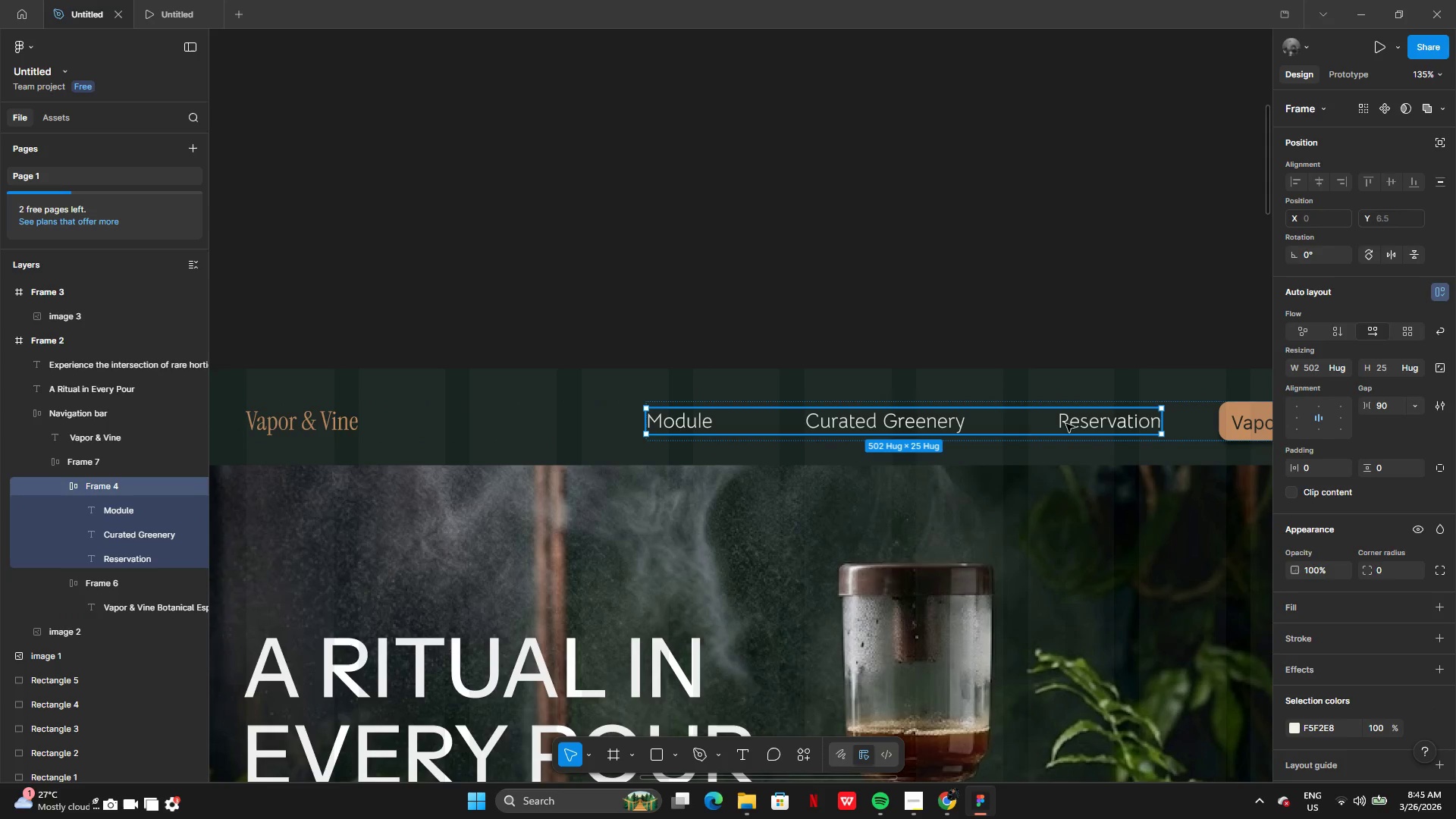 
hold_key(key=ShiftLeft, duration=1.5)
left_click([1103, 423])
 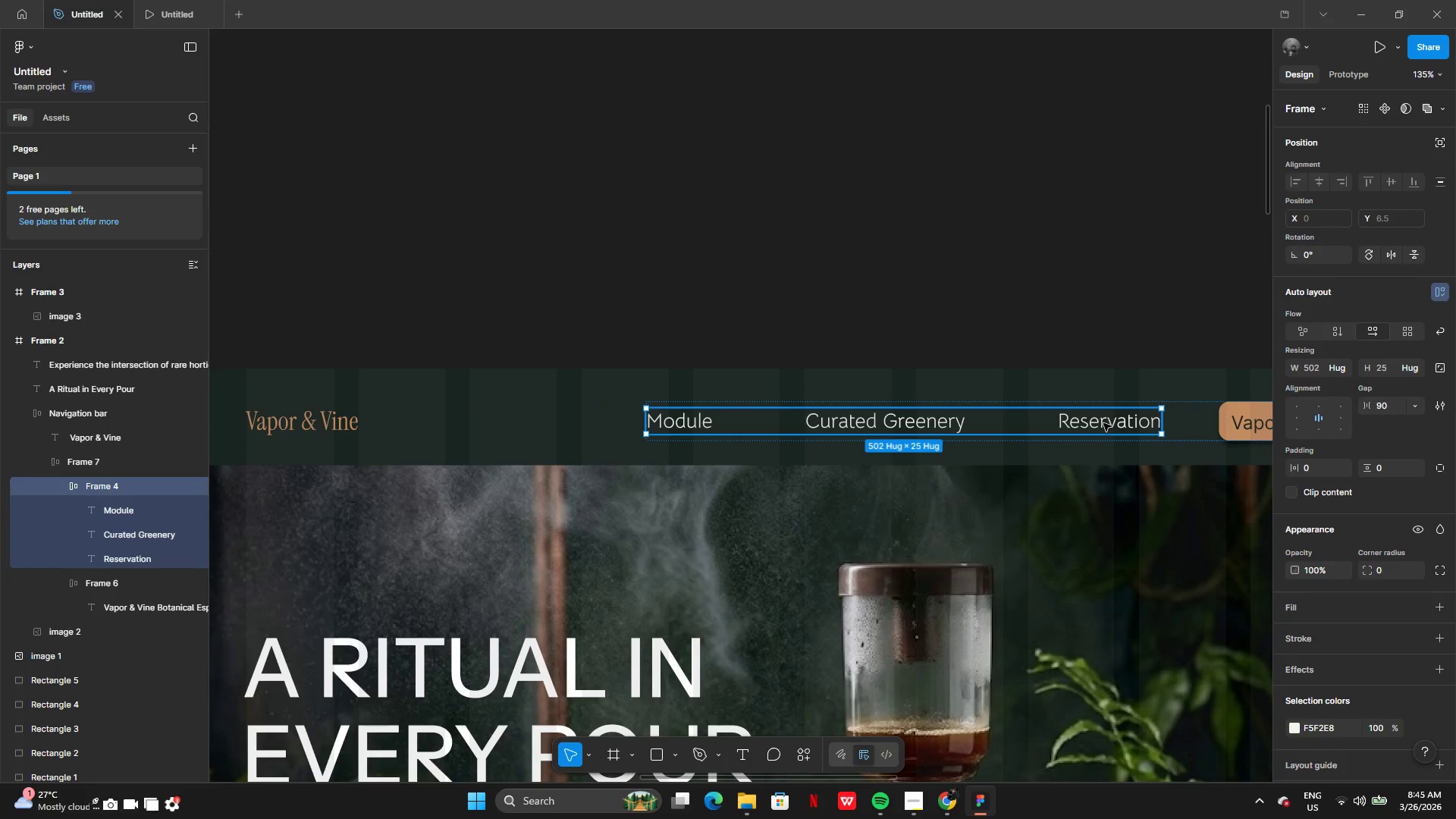 
double_click([1103, 423])
 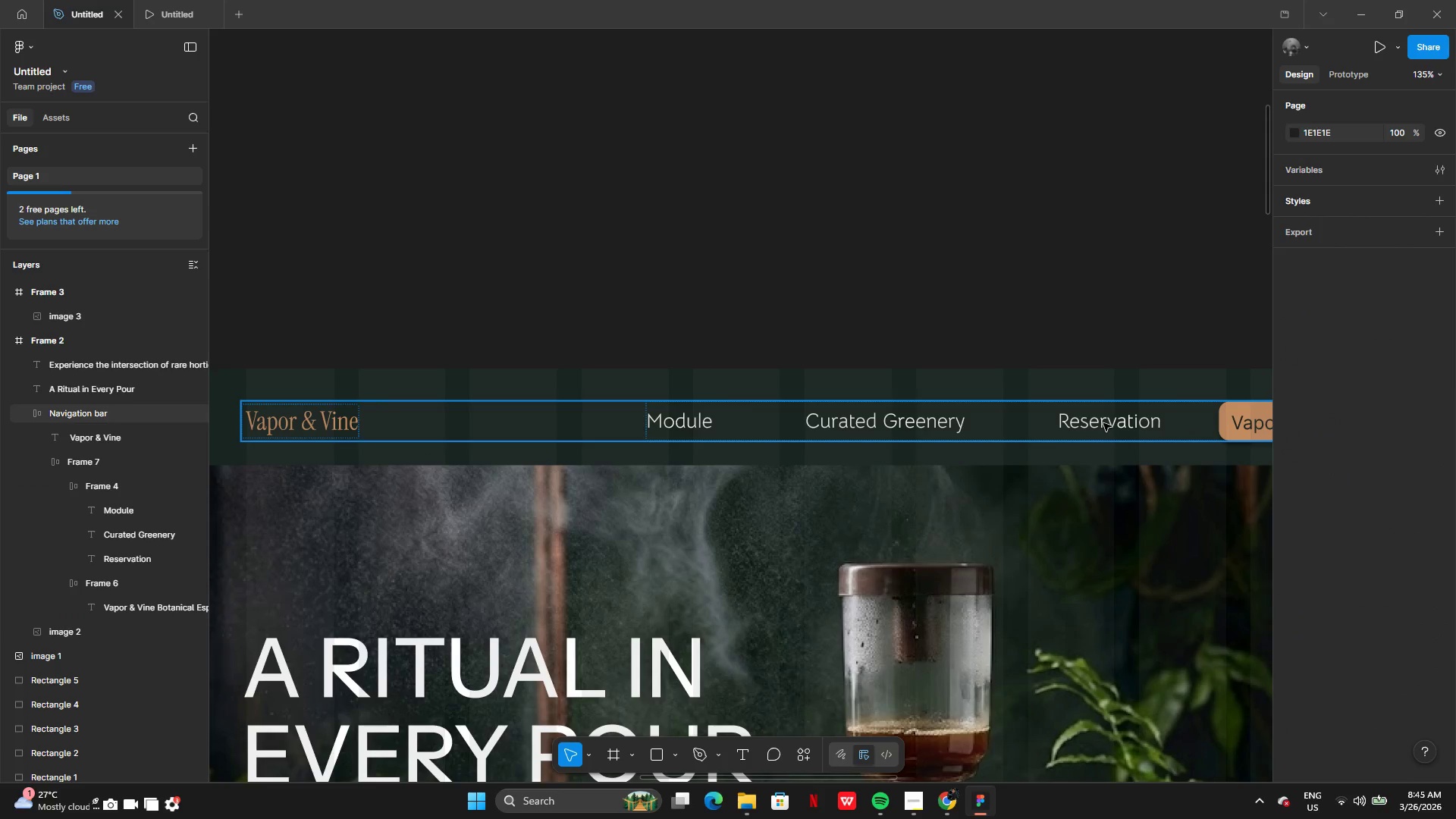 
hold_key(key=ShiftLeft, duration=0.36)
 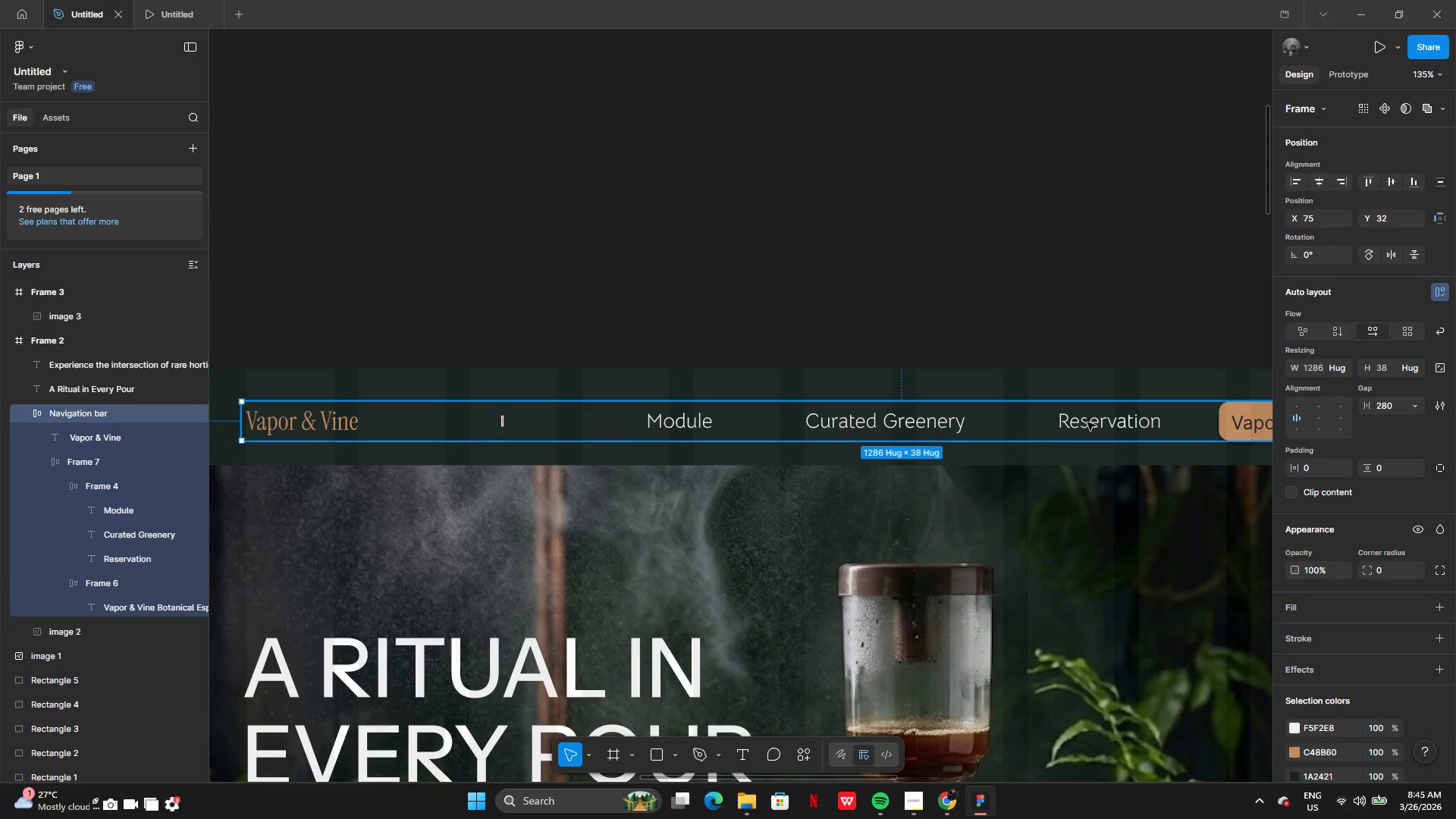 
double_click([1087, 422])
 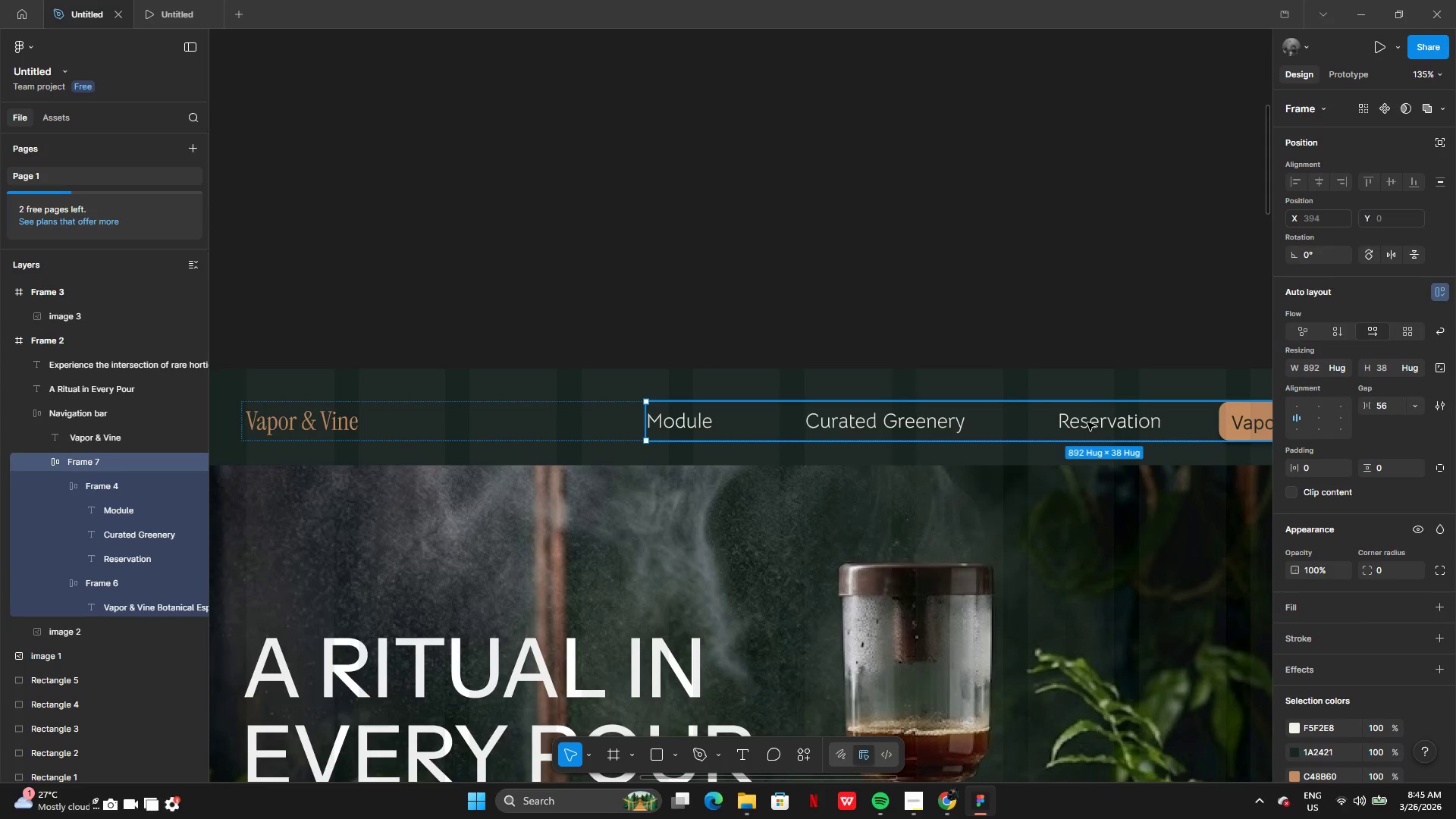 
triple_click([1087, 422])
 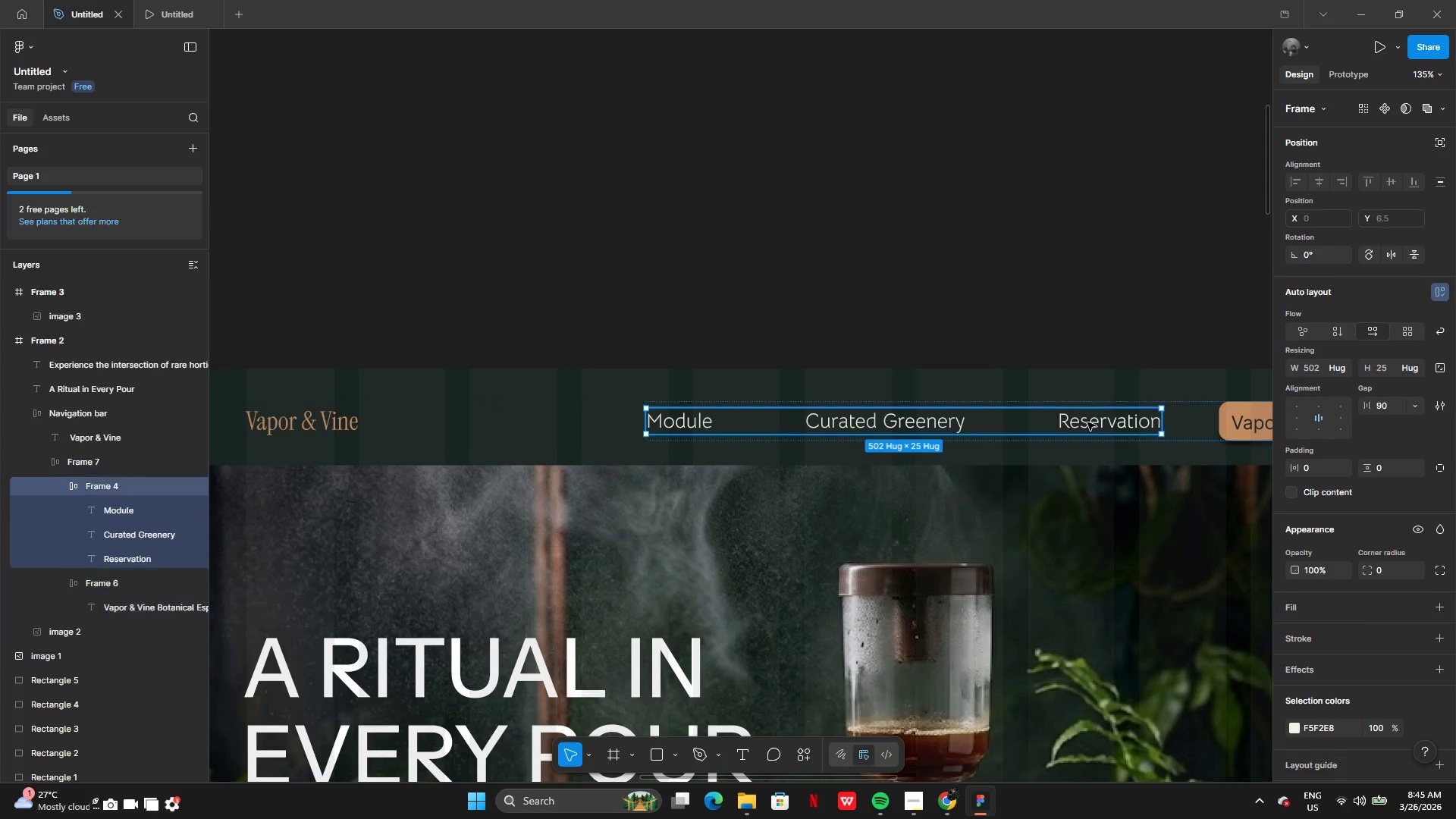 
triple_click([1087, 422])
 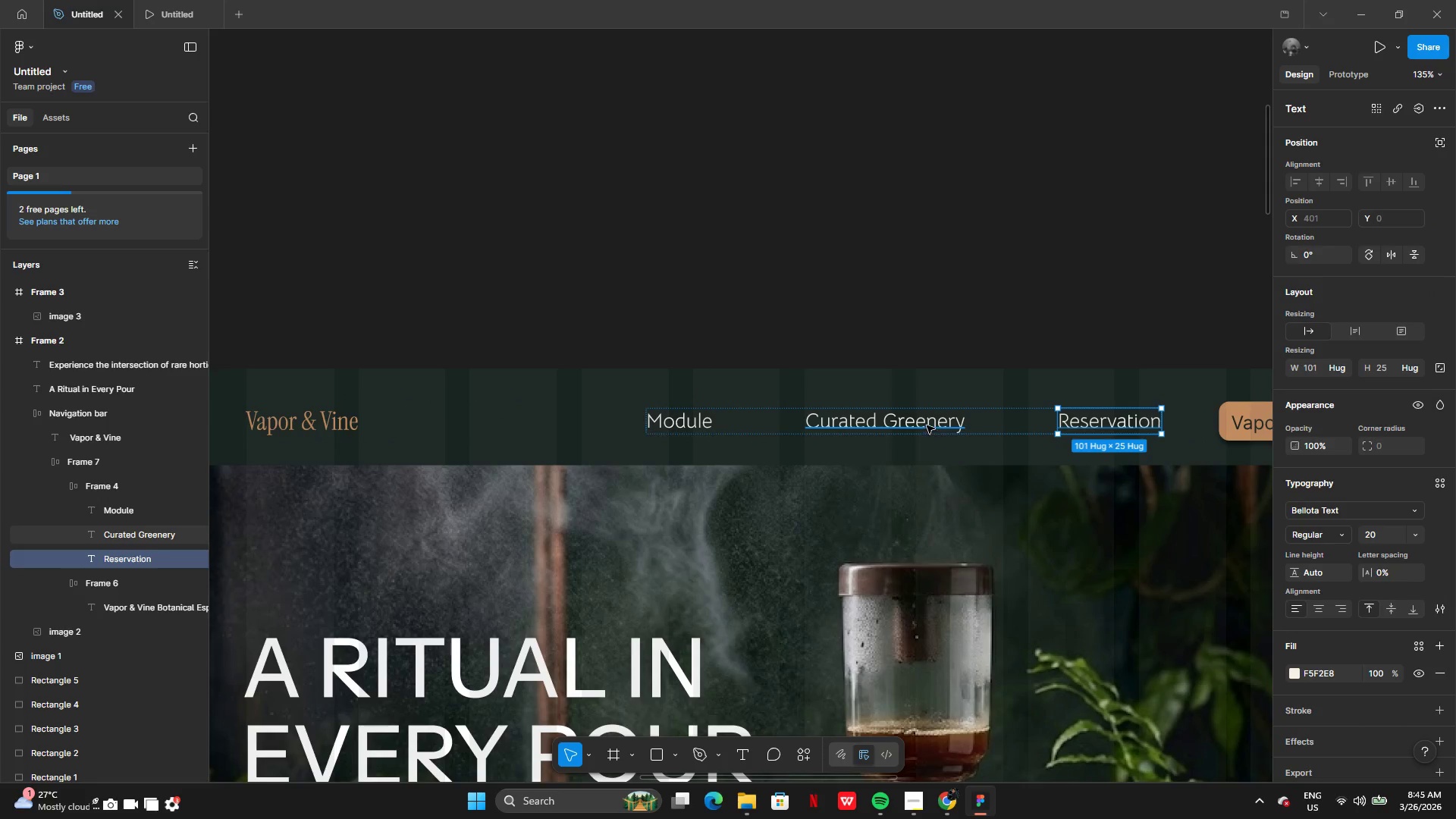 
left_click([925, 425])
 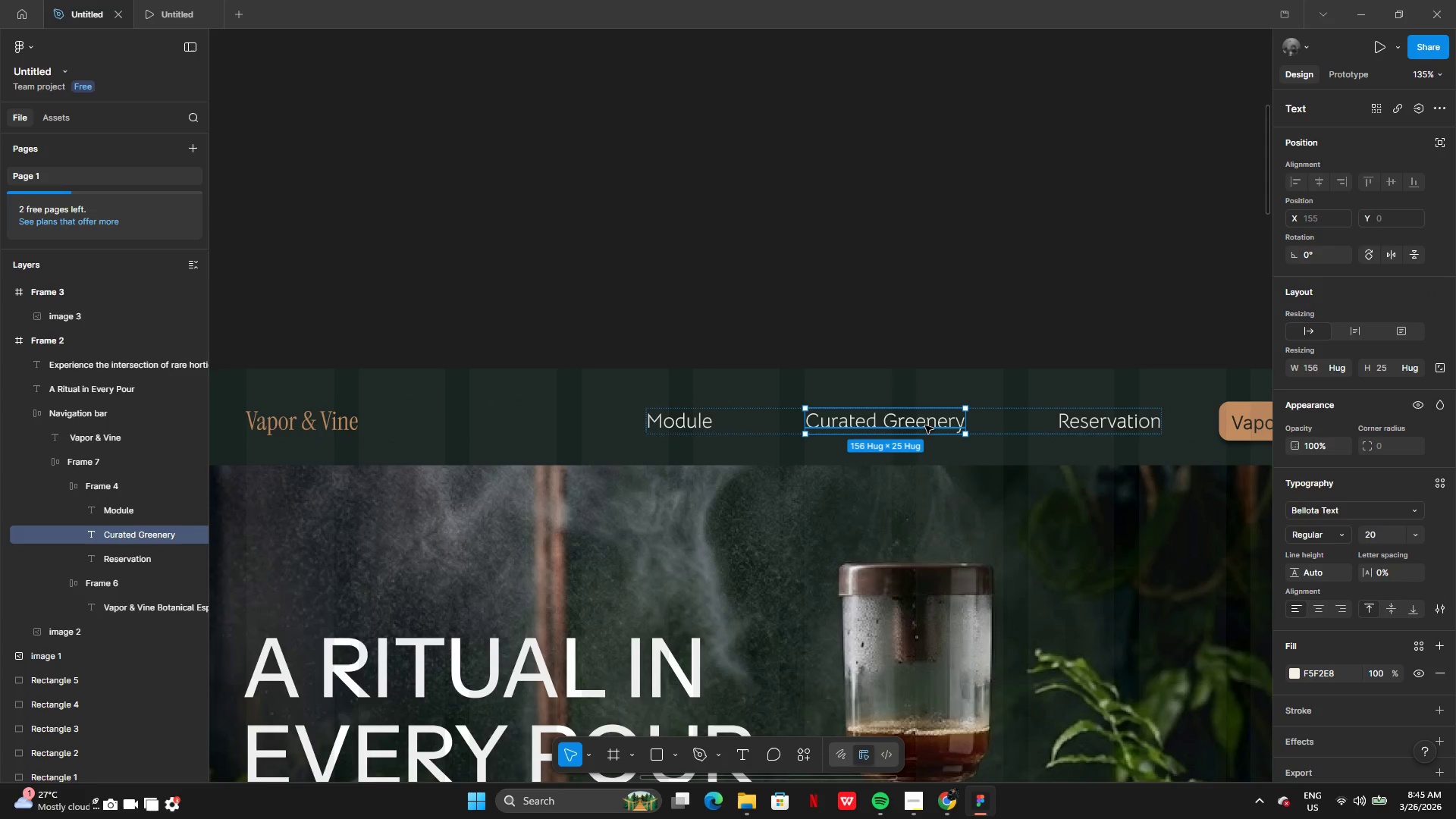 
hold_key(key=ShiftLeft, duration=1.5)
left_click([1104, 427])
 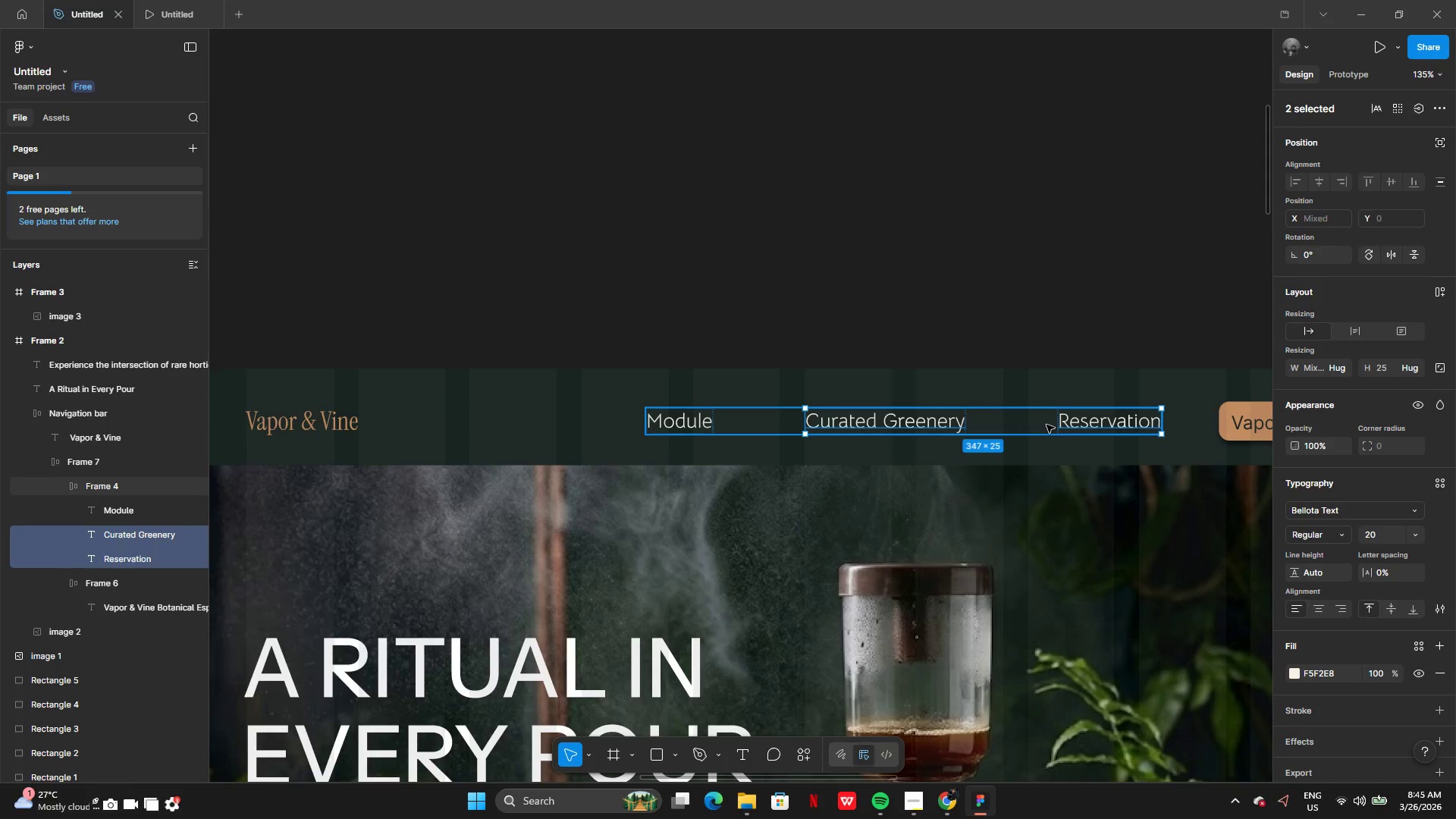 
hold_key(key=ShiftLeft, duration=1.22)
 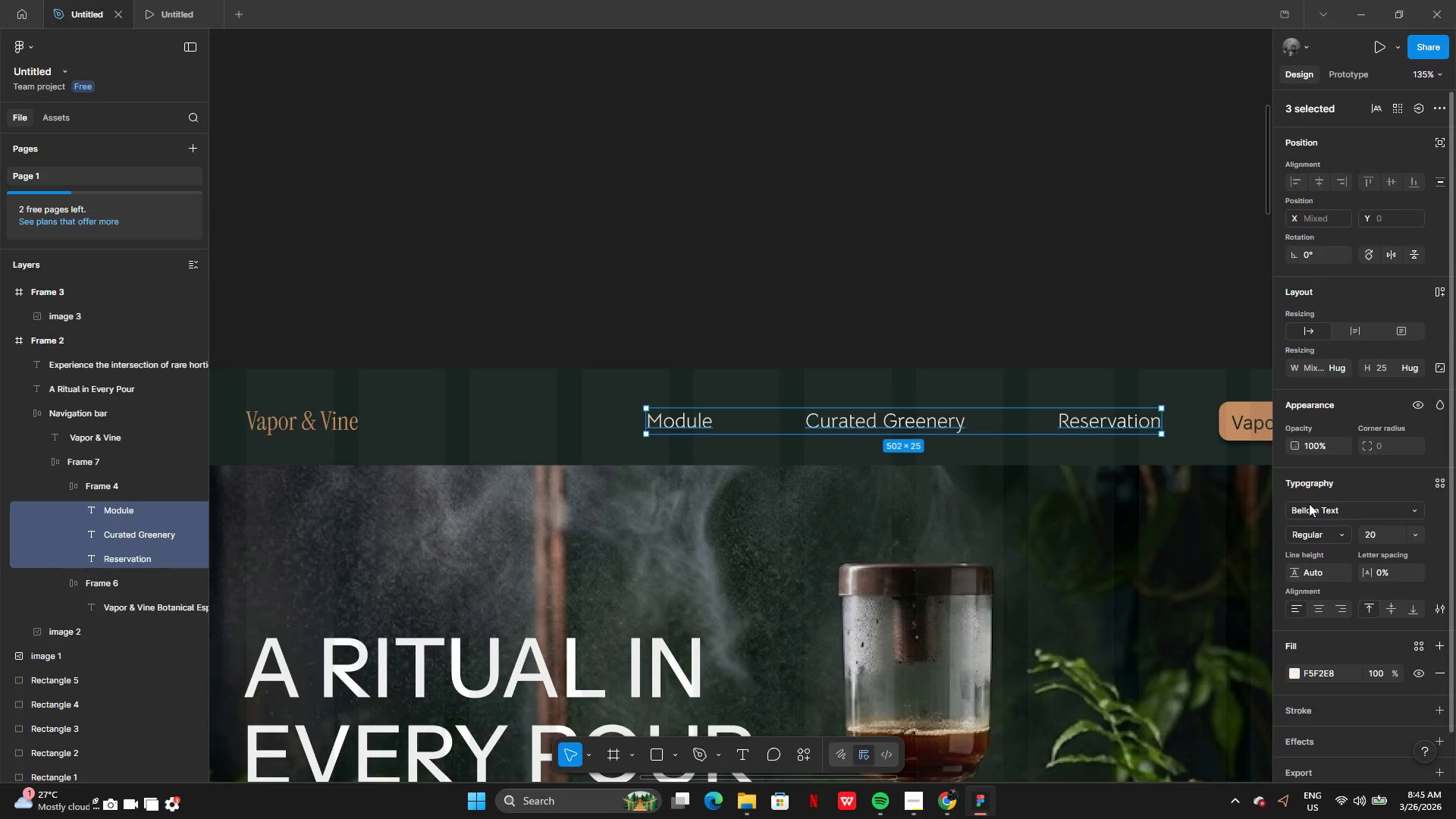 
left_click([1309, 507])
 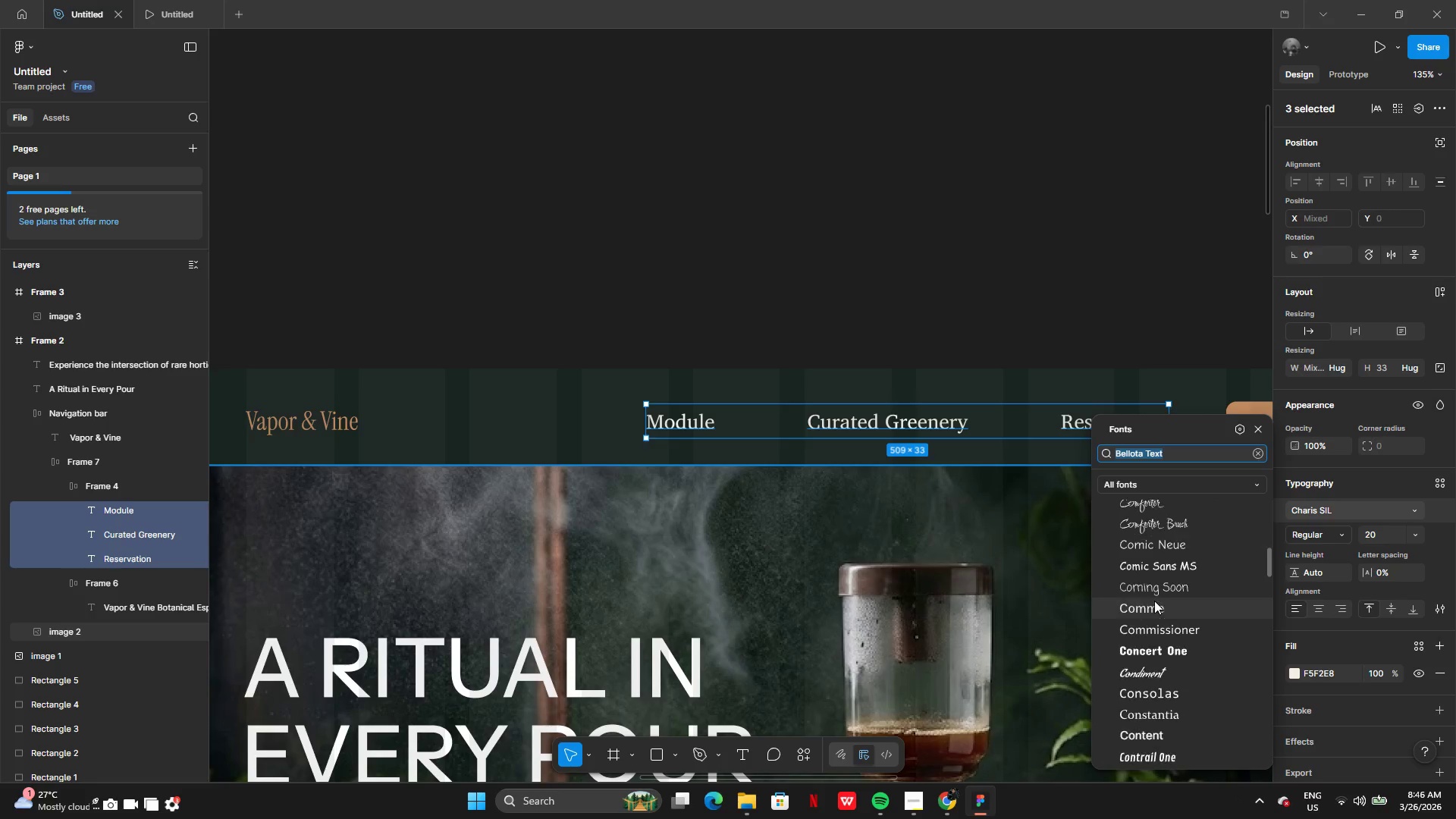 
wait(41.94)
 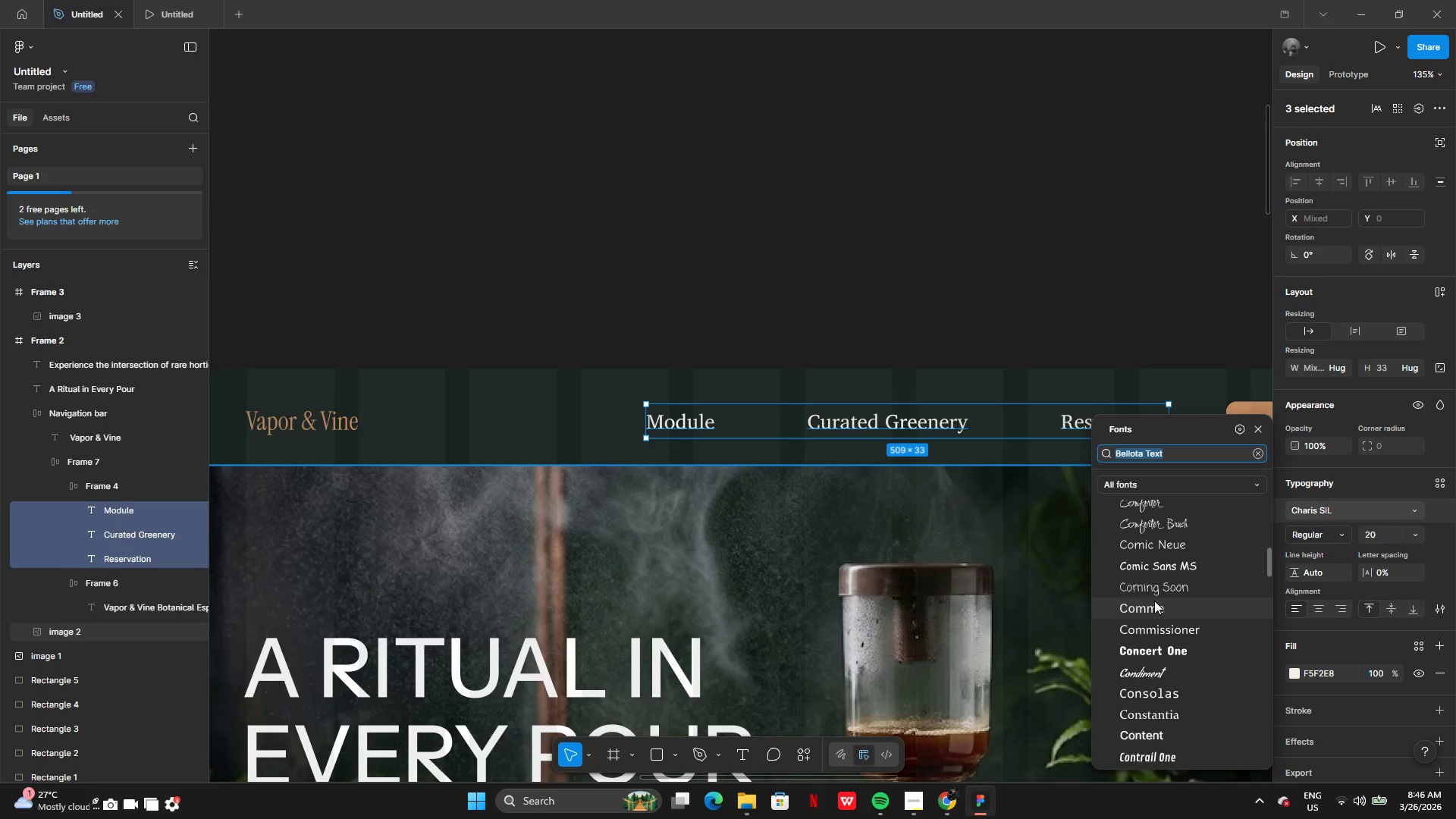 
mouse_move([1152, 660])
 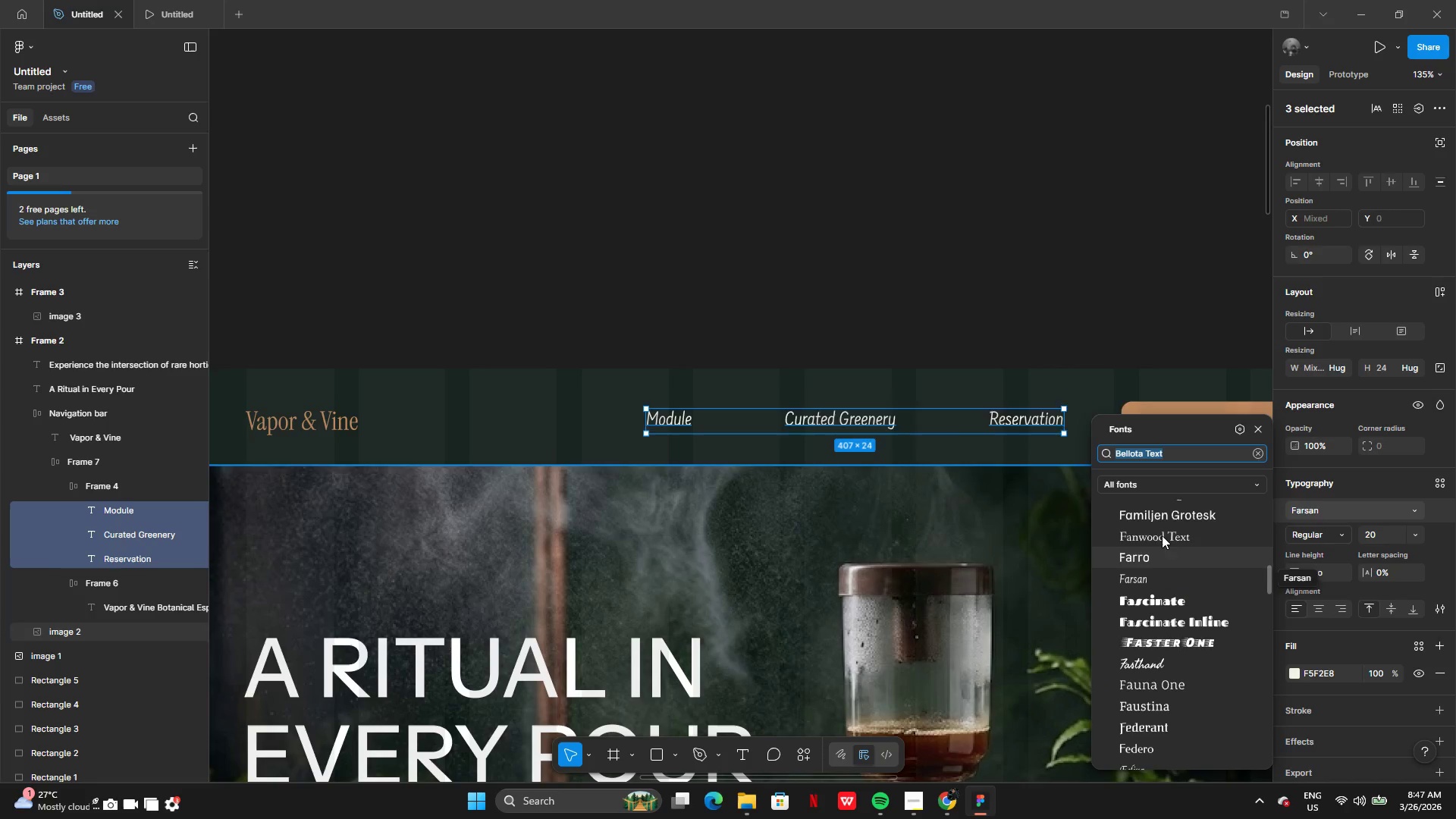 
wait(39.2)
 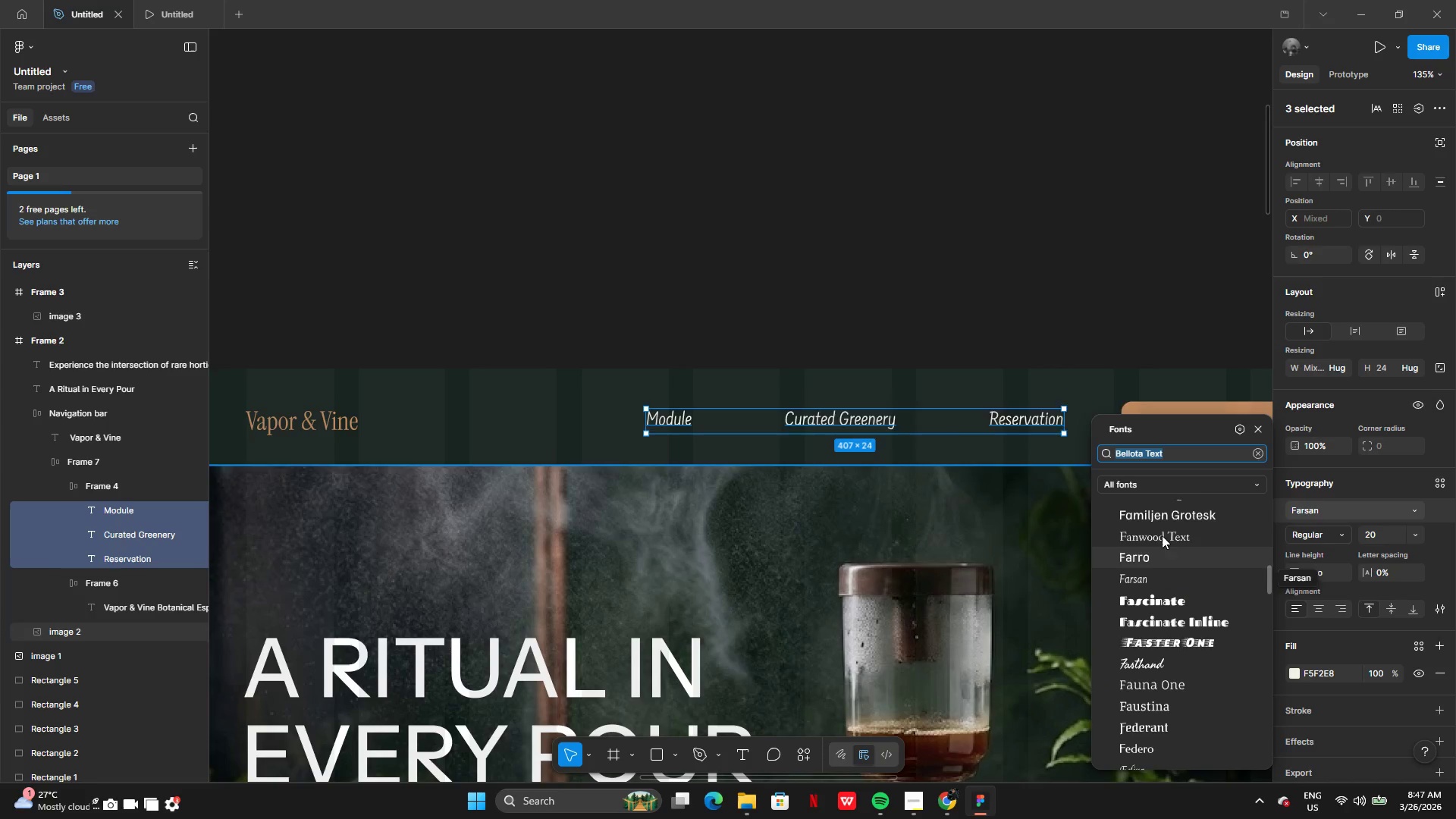 
mouse_move([1163, 633])
 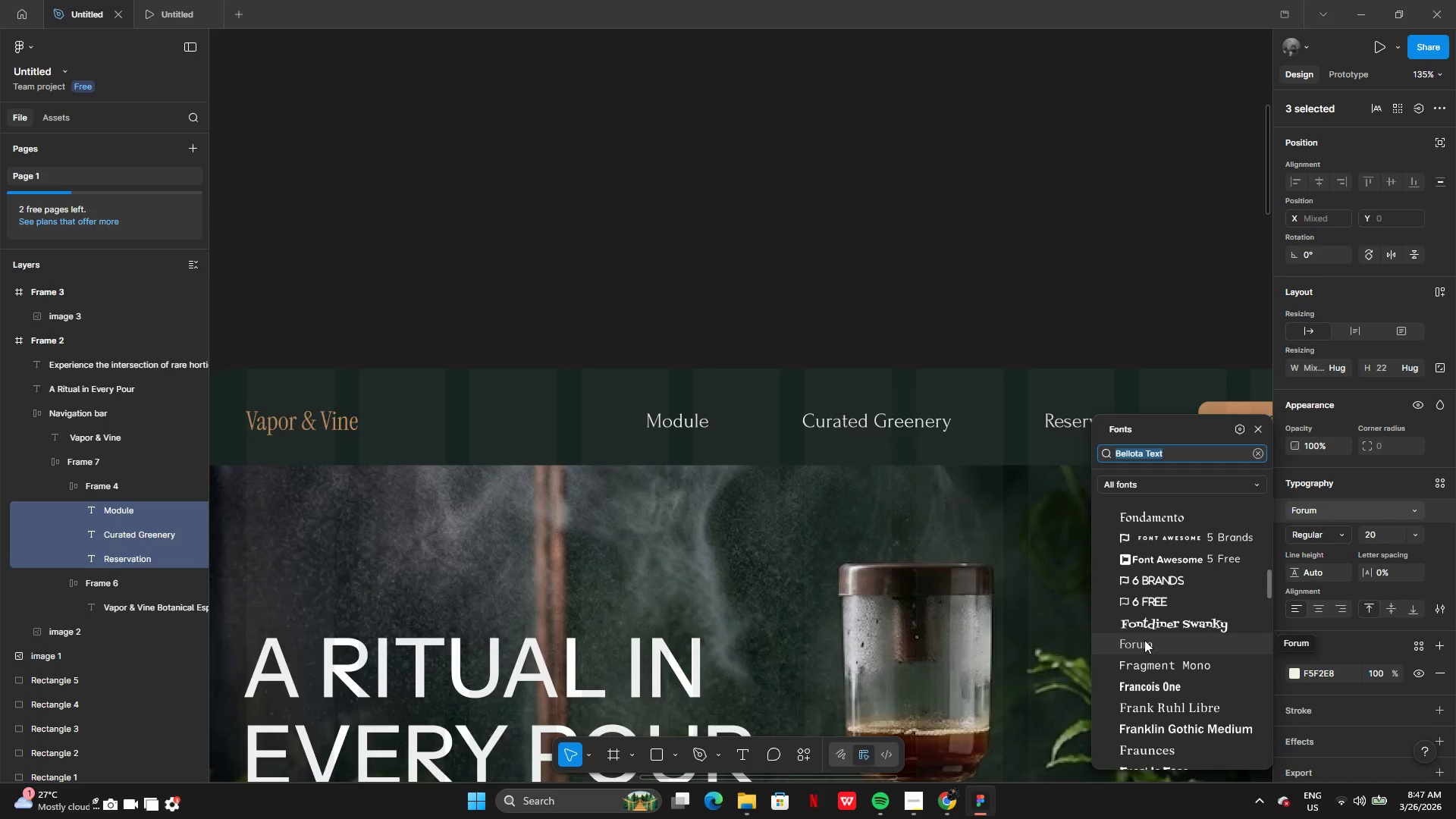 
left_click([1144, 639])
 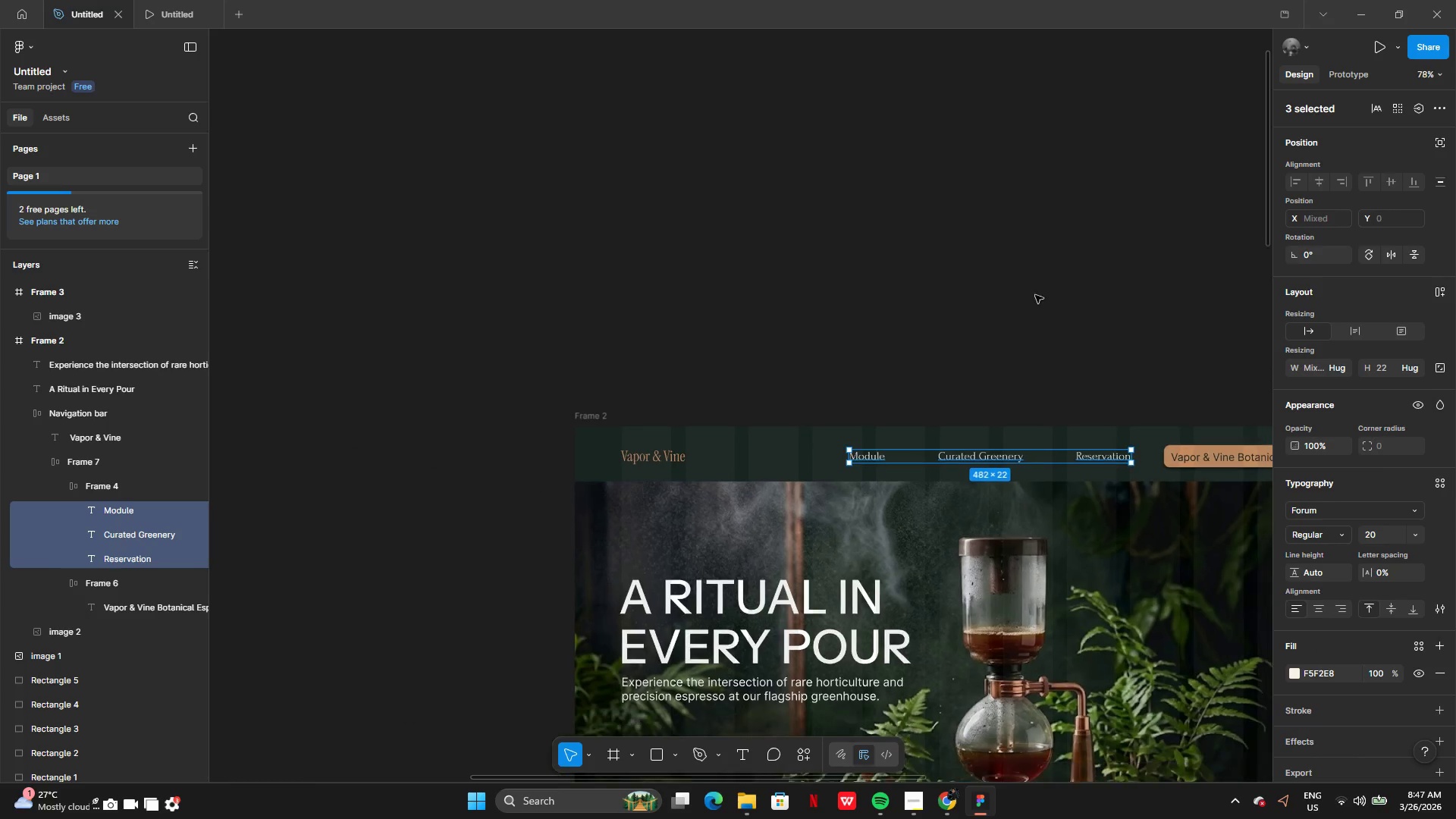 
left_click([1027, 287])
 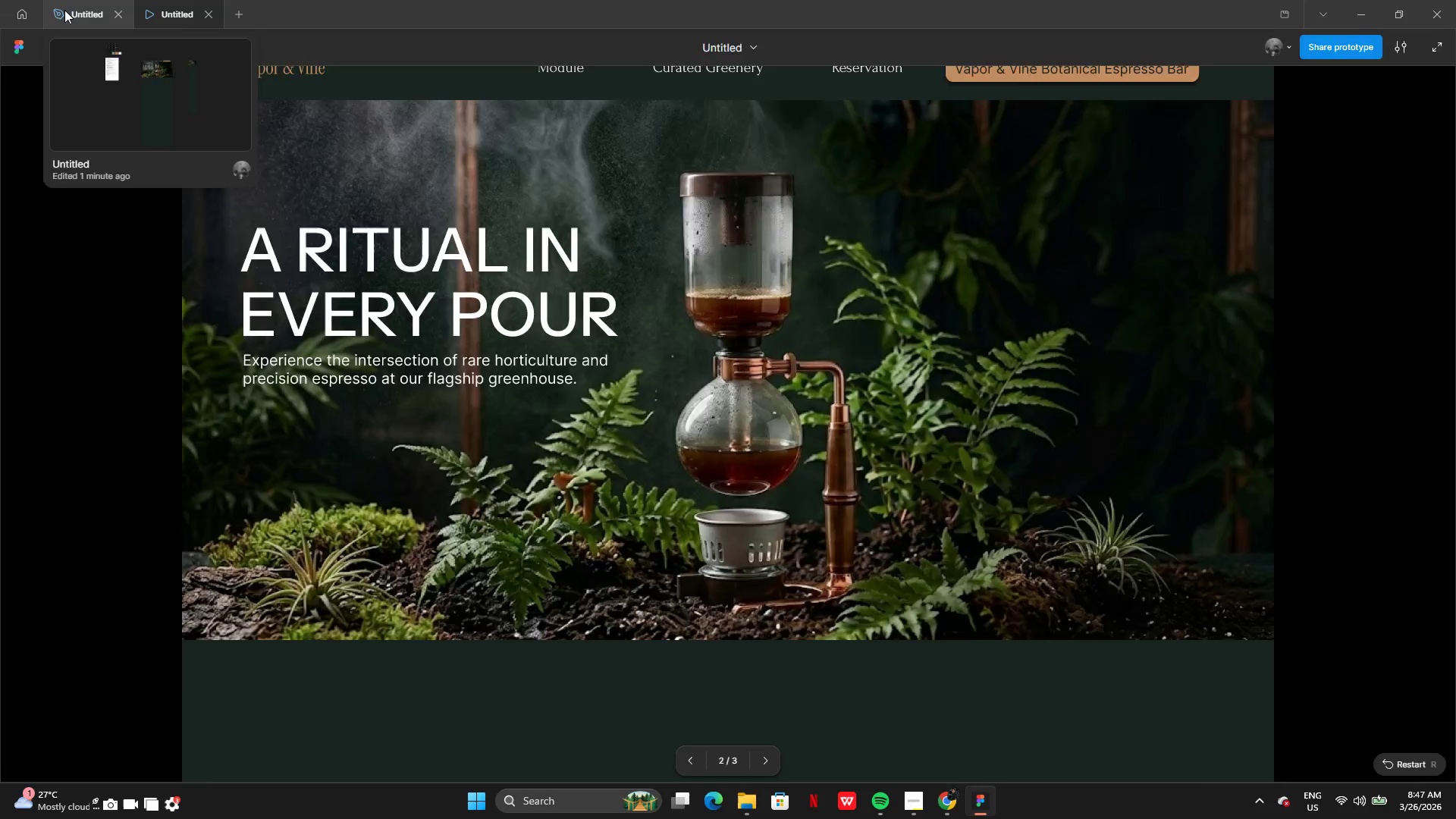 
wait(24.08)
 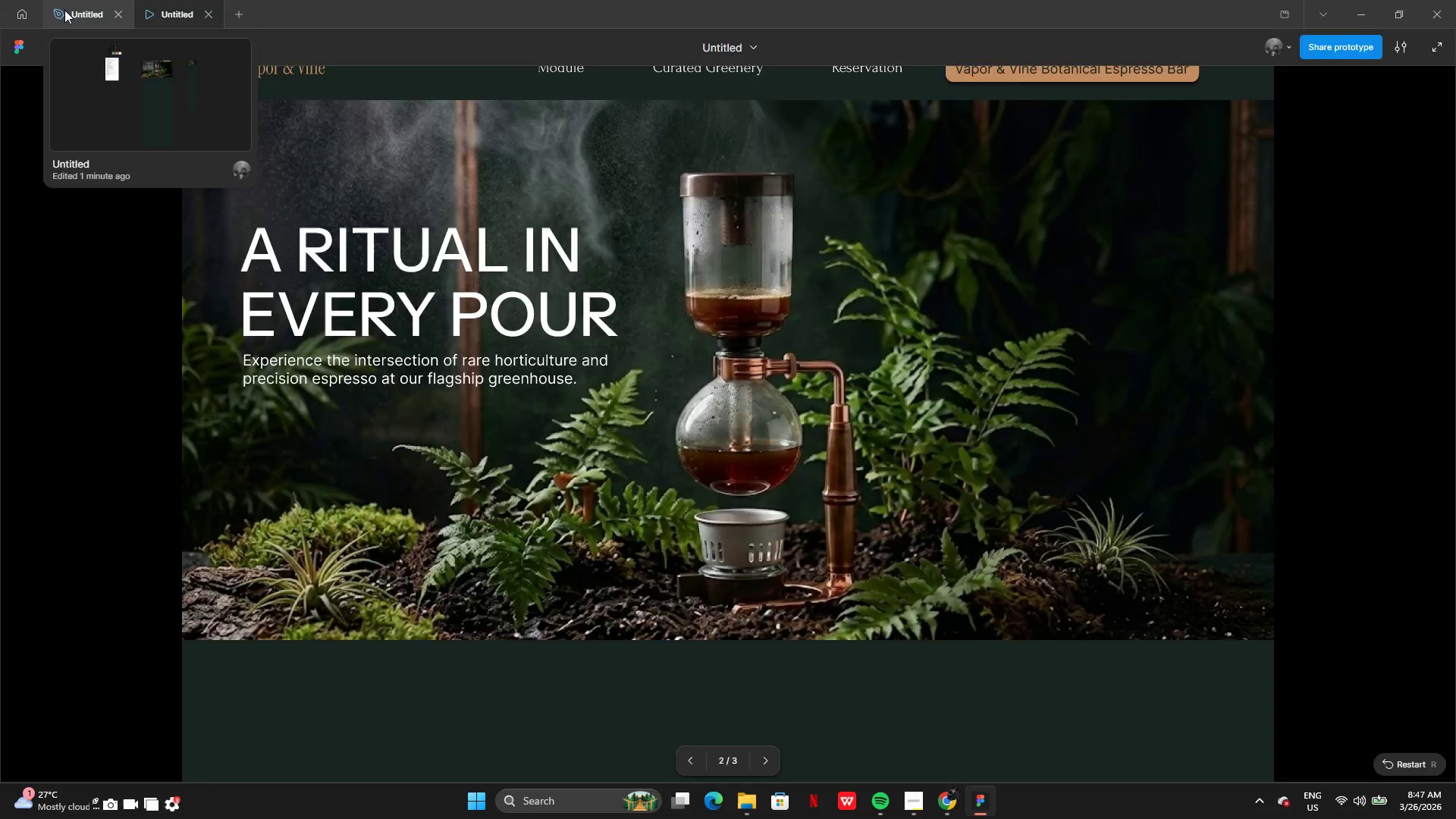 
left_click([1041, 318])
 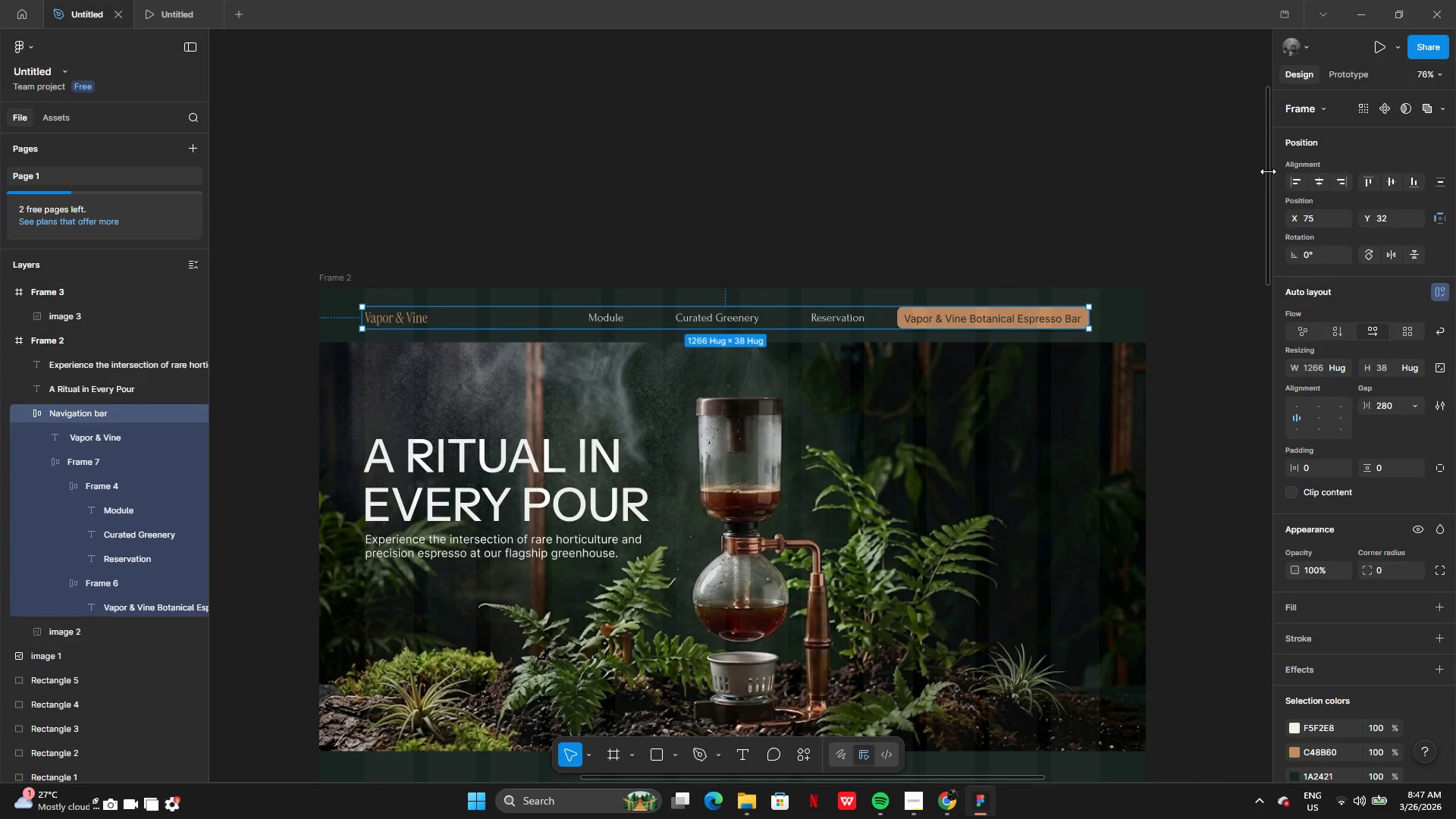 
left_click([1313, 184])
 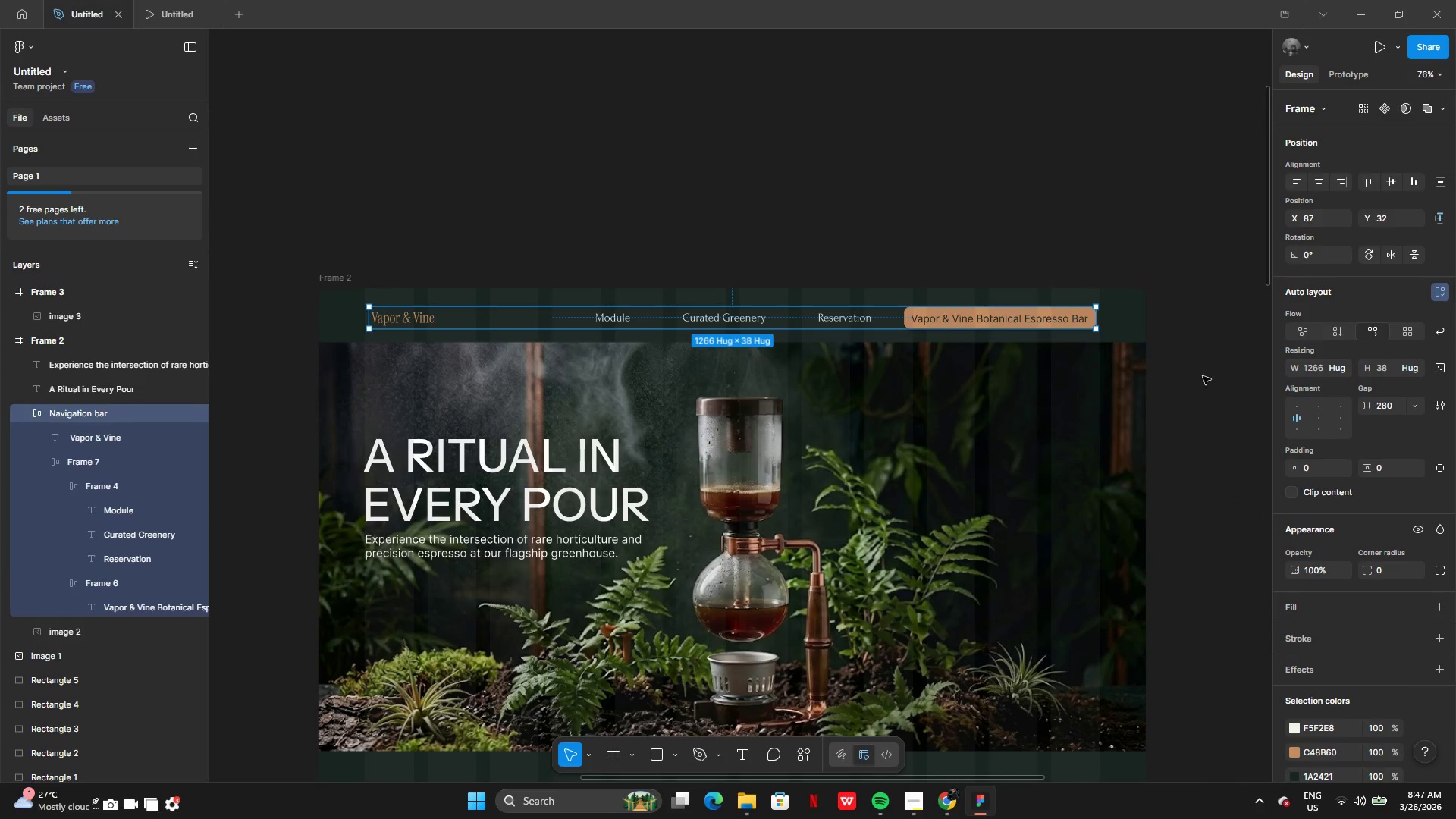 
left_click([1191, 403])
 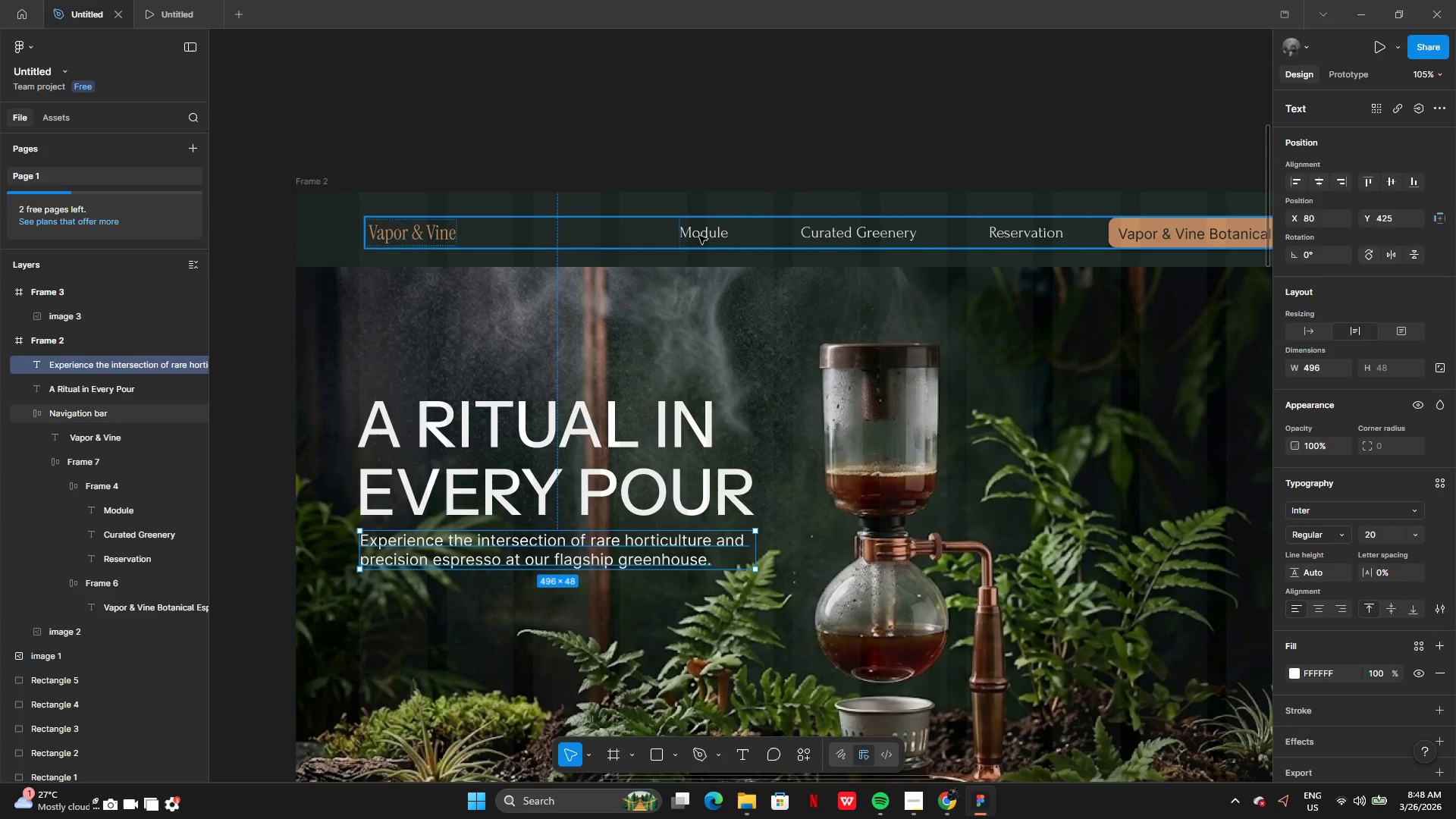 
wait(24.05)
 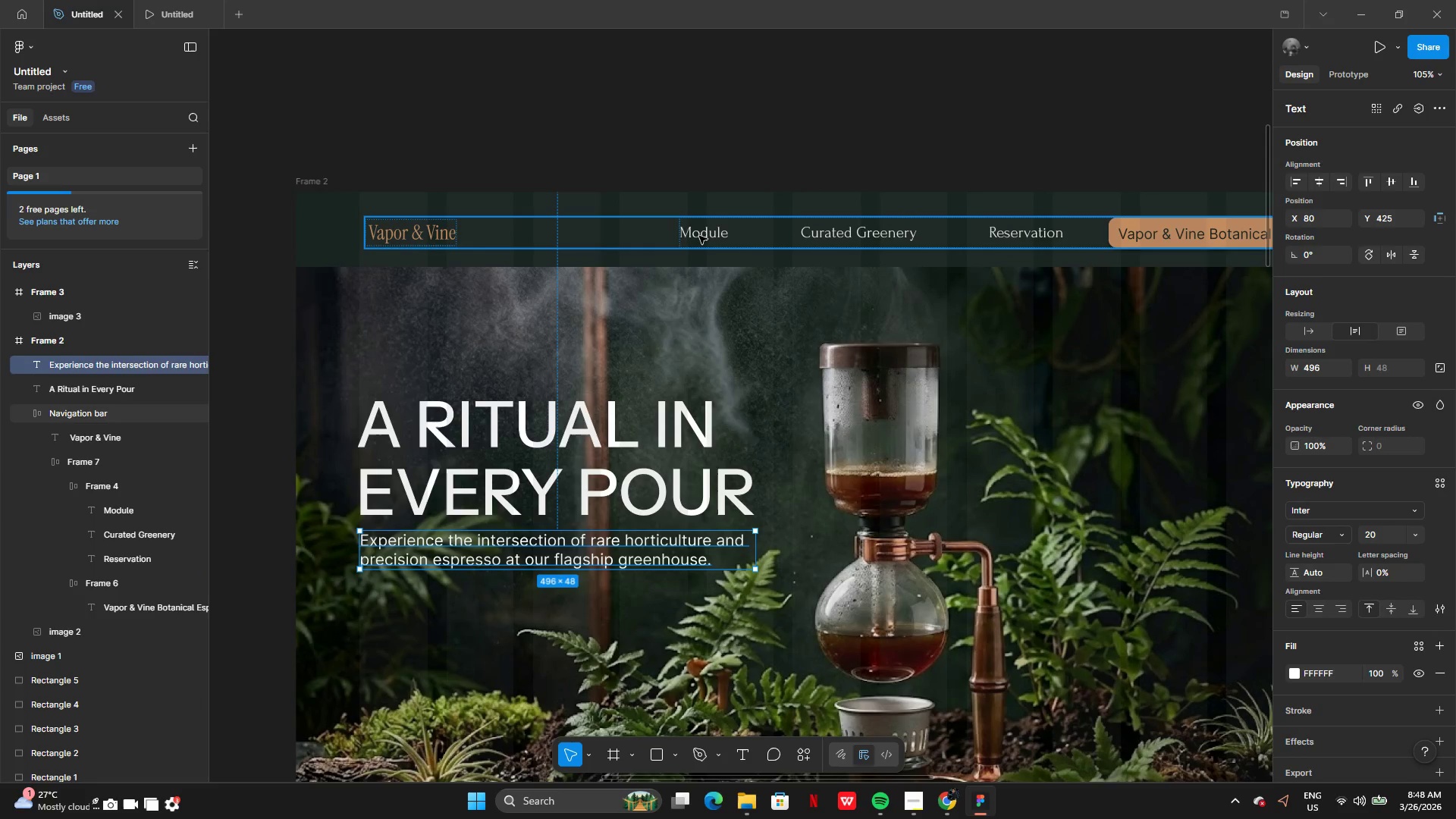 
left_click([1337, 536])
 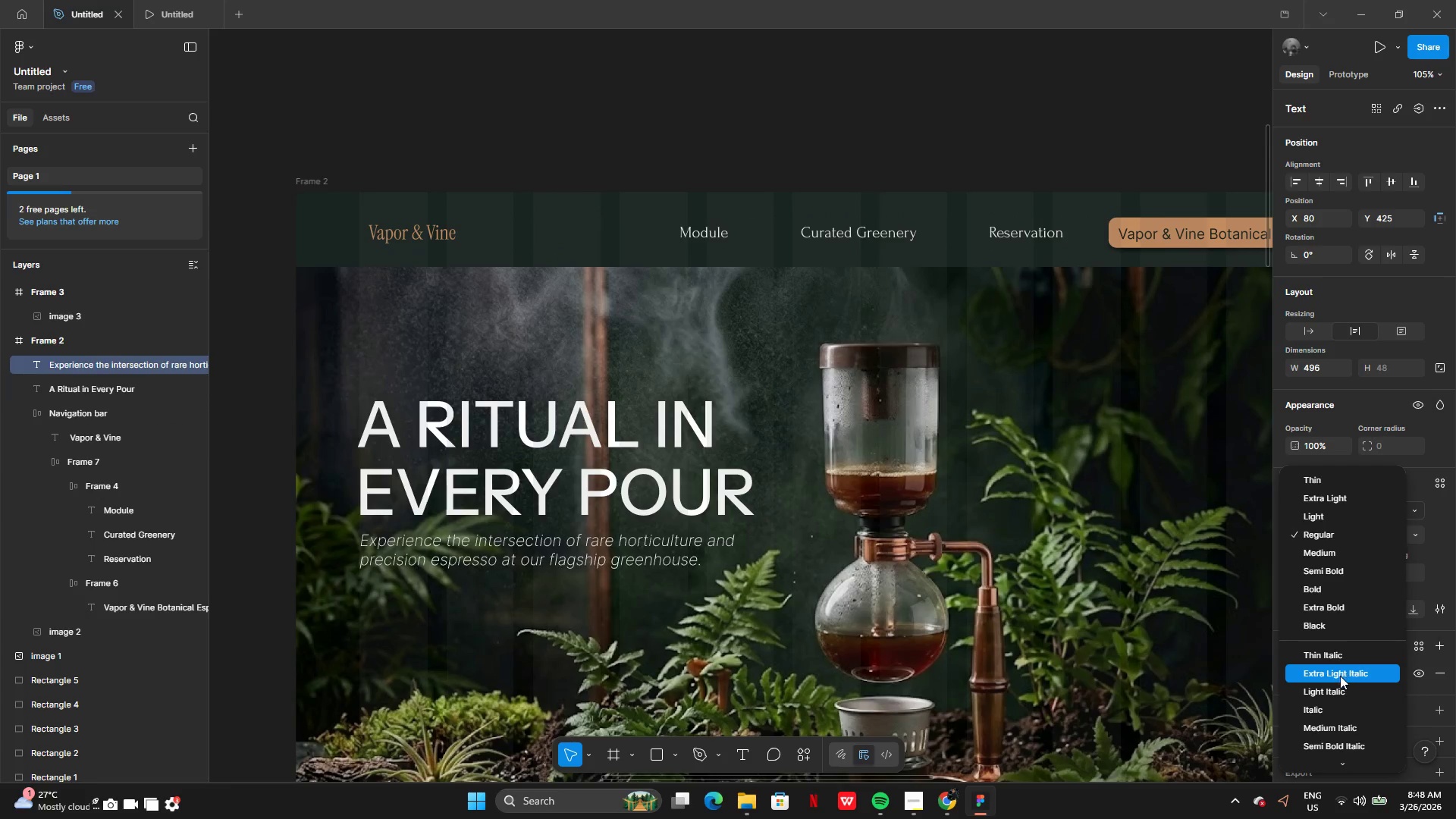 
wait(10.52)
 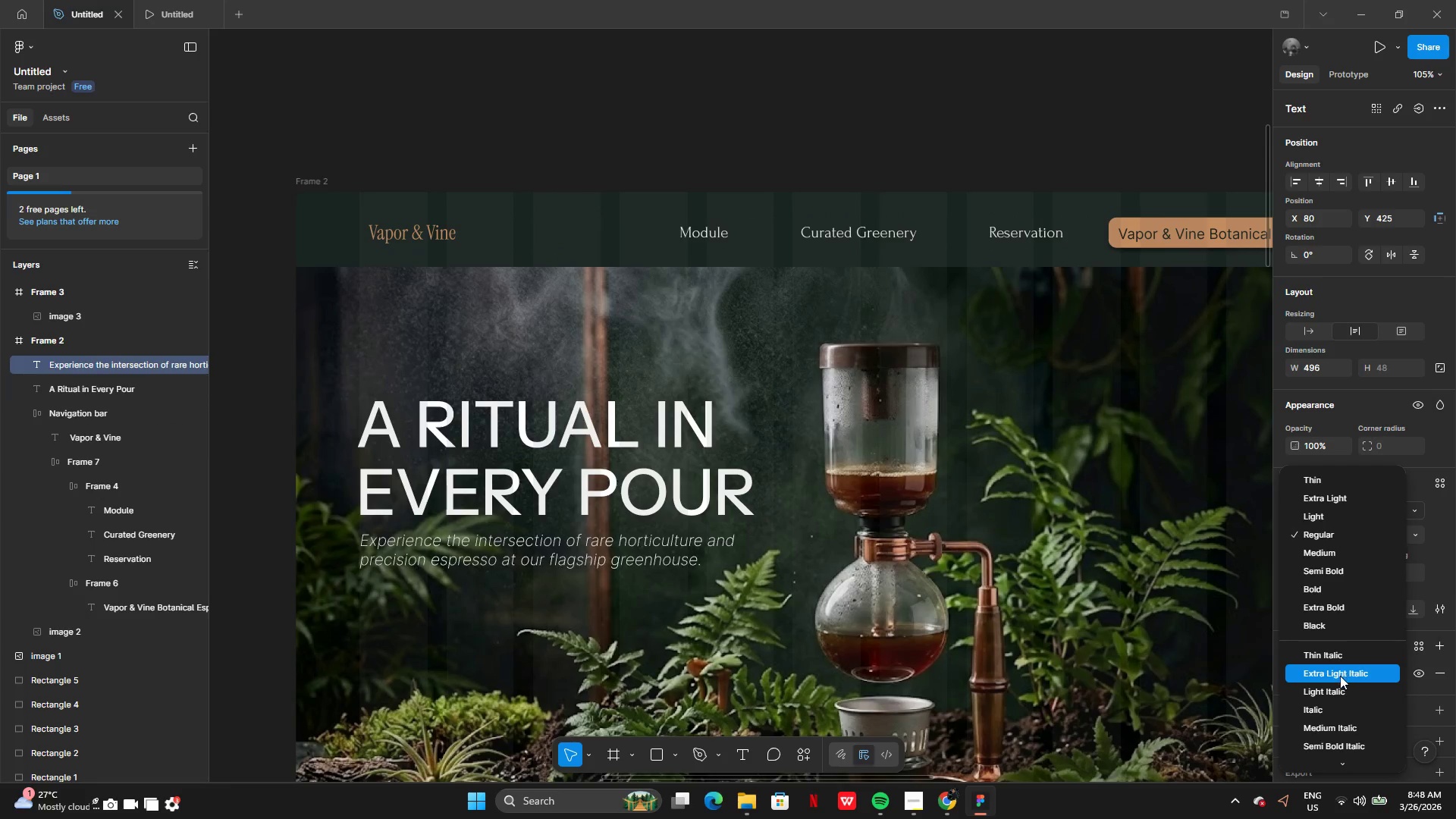 
left_click([1333, 693])
 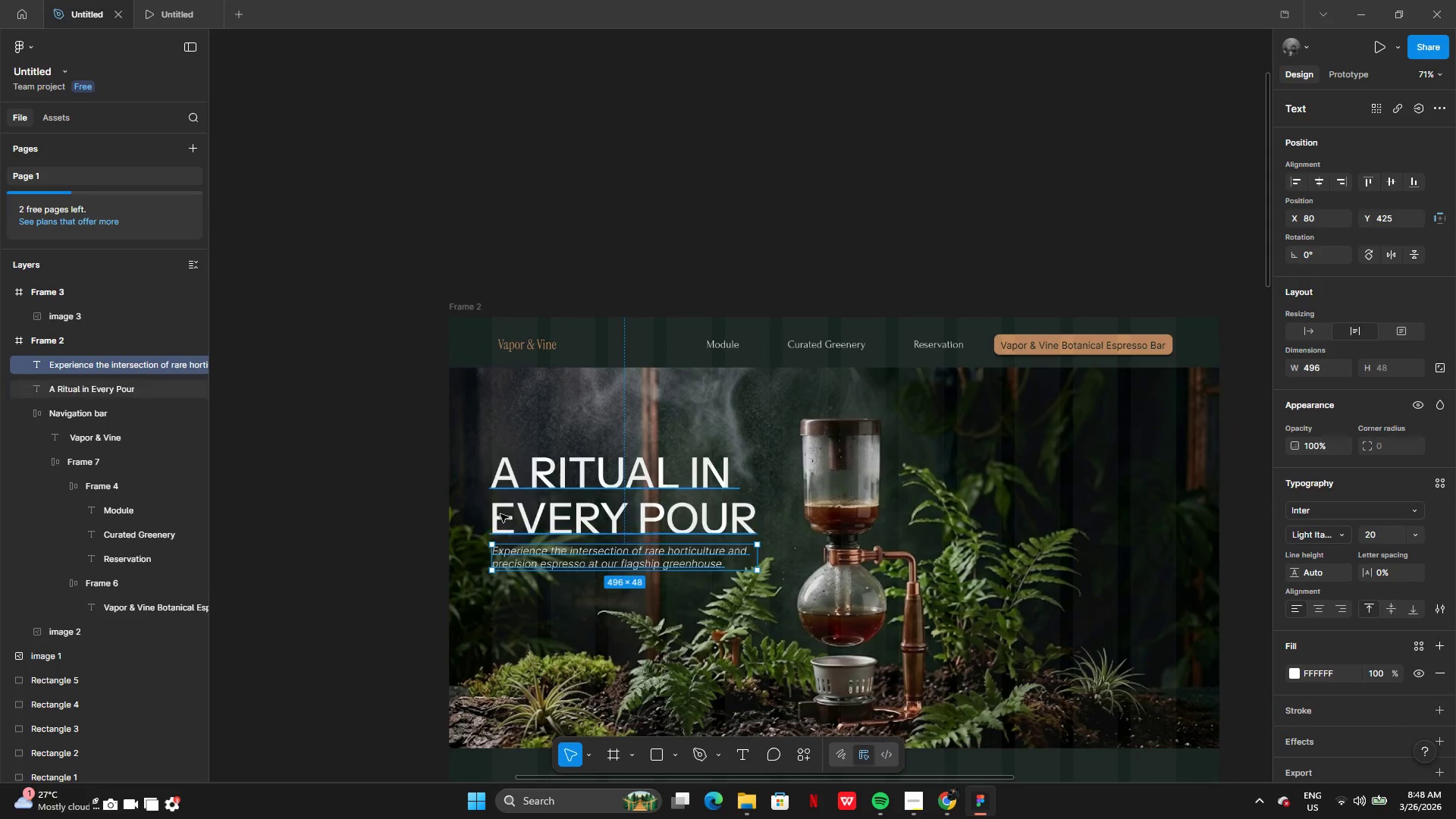 
double_click([327, 516])
 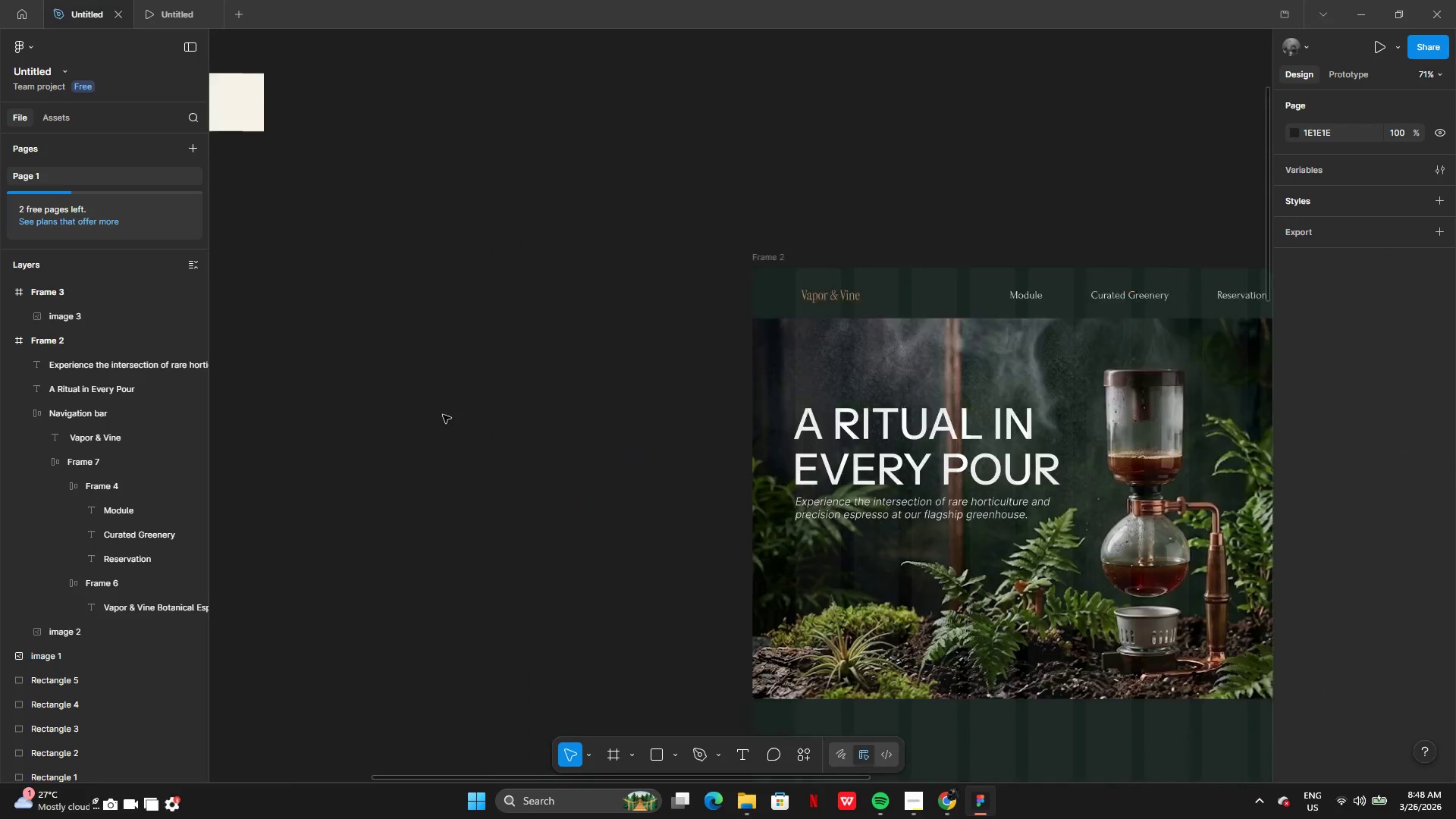 
wait(8.2)
 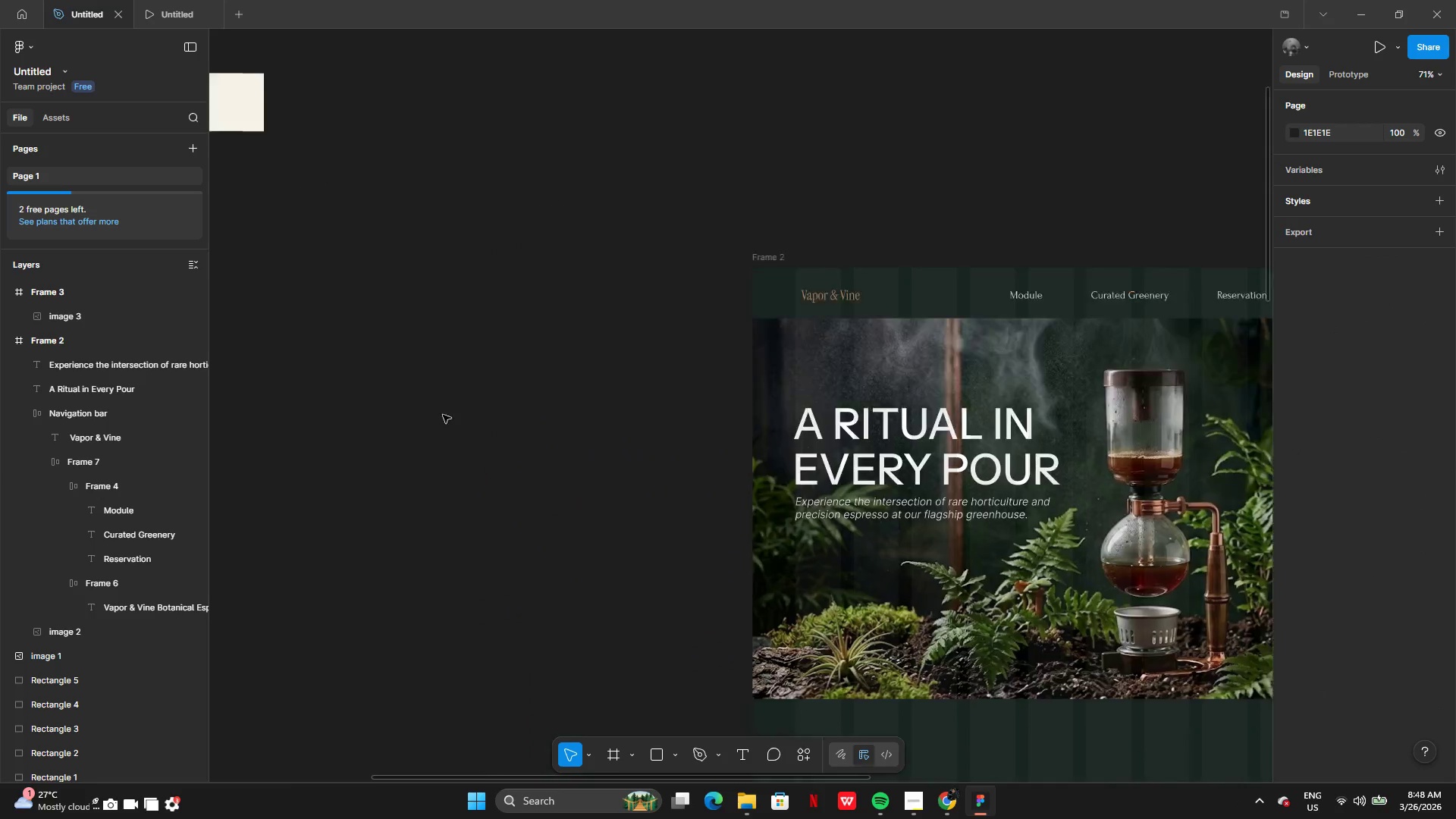 
double_click([566, 340])
 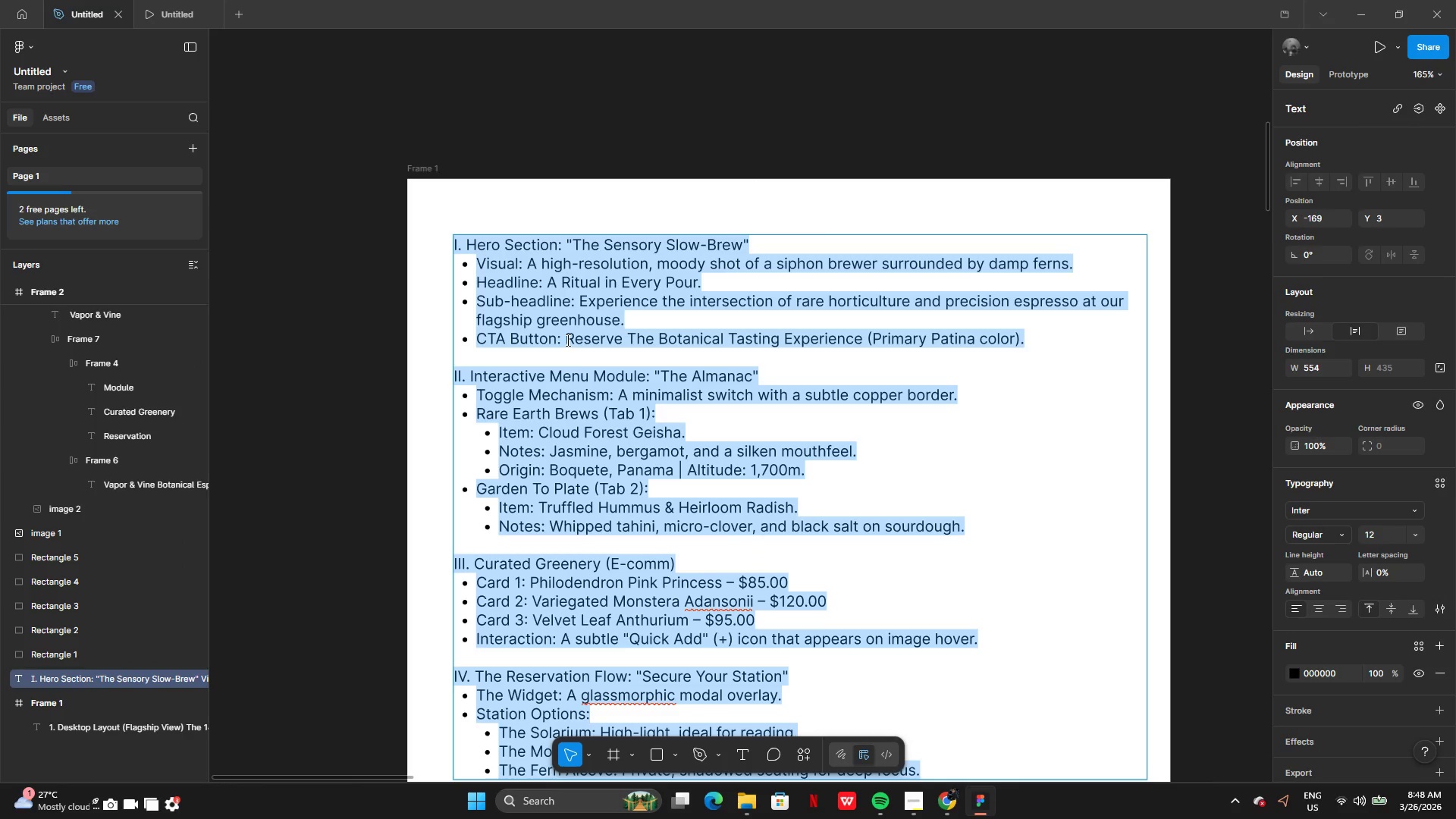 
triple_click([566, 340])
 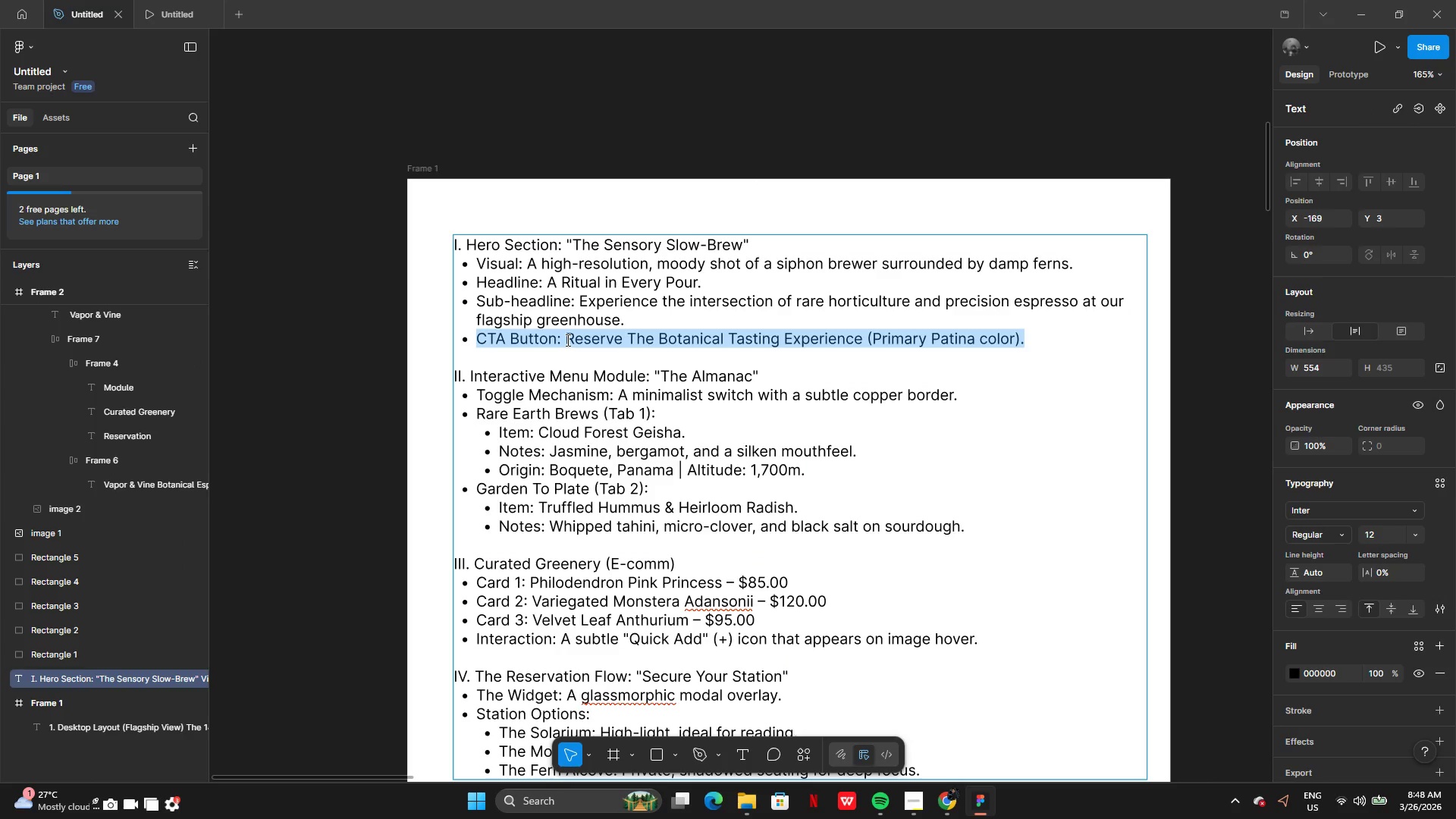 
left_click_drag(start_coordinate=[566, 340], to_coordinate=[632, 340])
 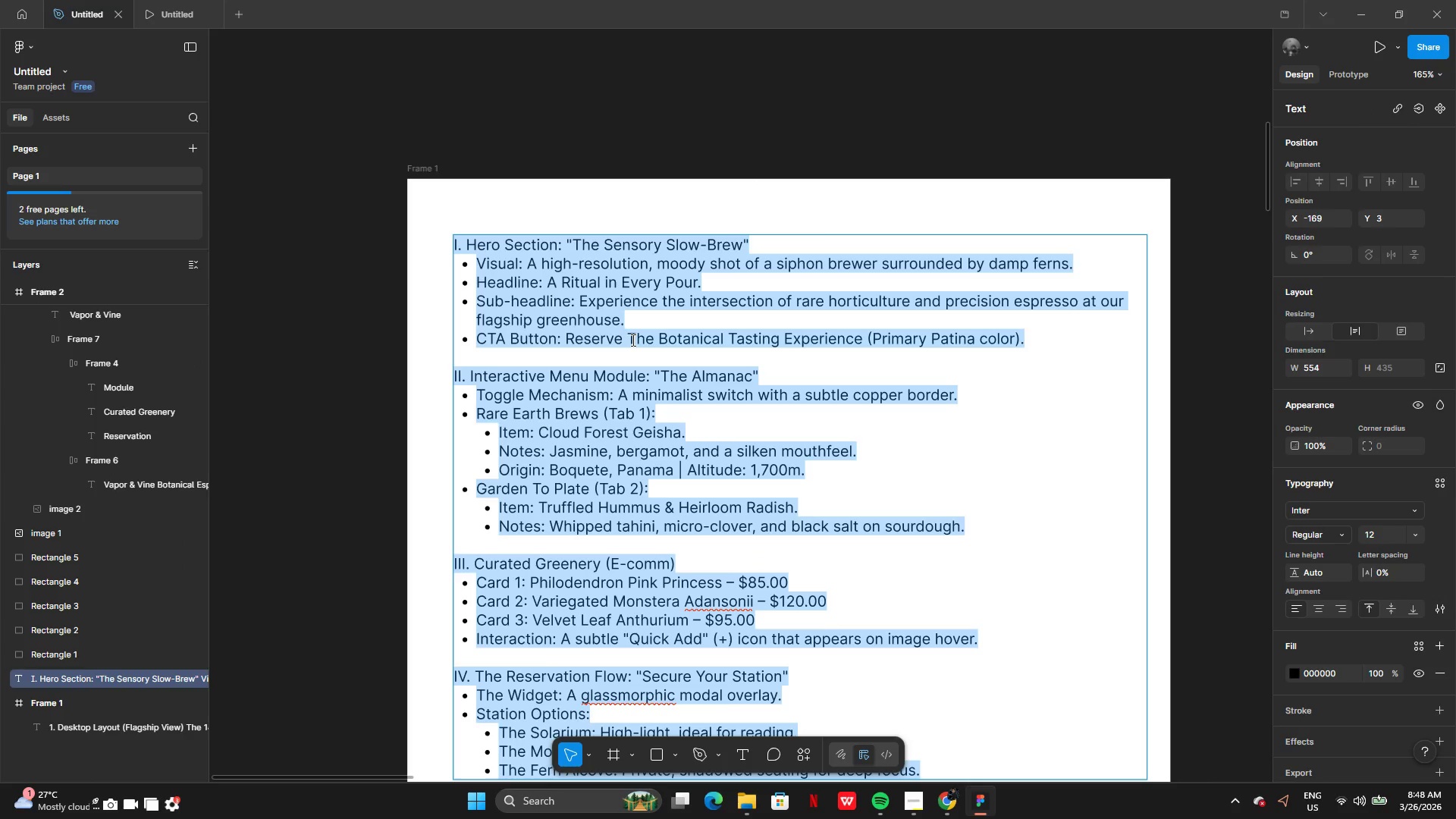 
left_click([632, 340])
 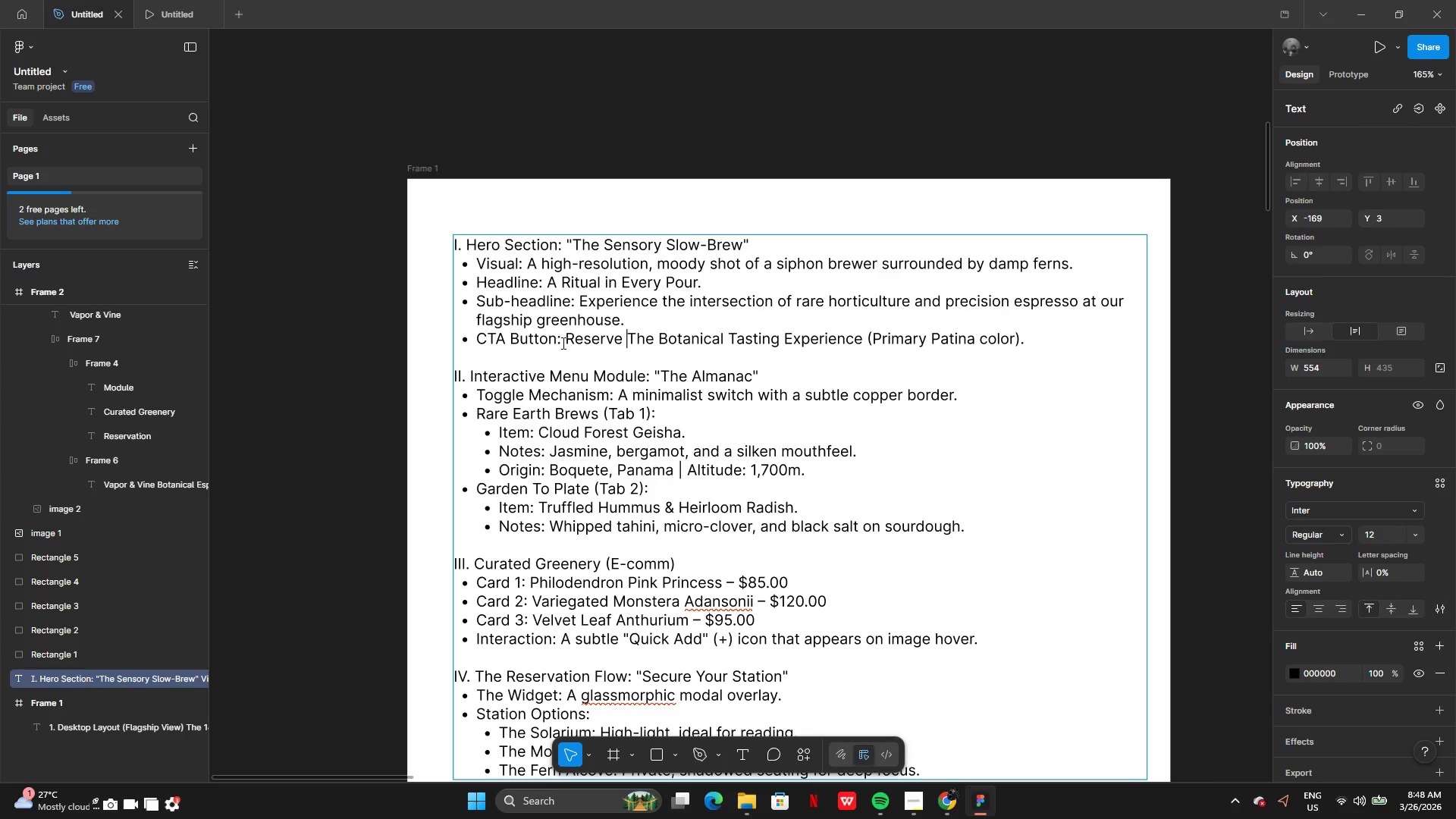 
left_click([563, 343])
 